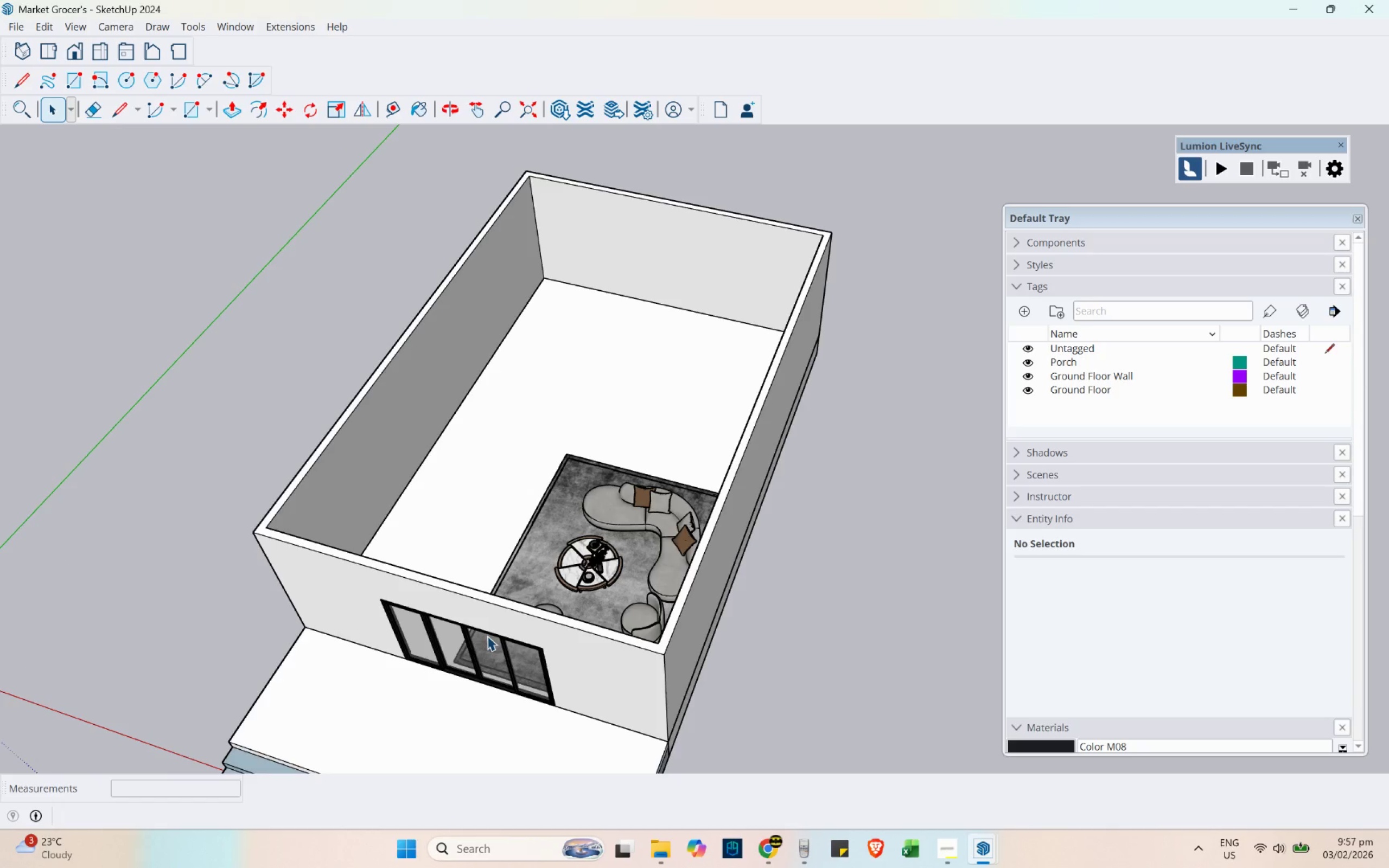 
scroll: coordinate [453, 475], scroll_direction: down, amount: 1.0
 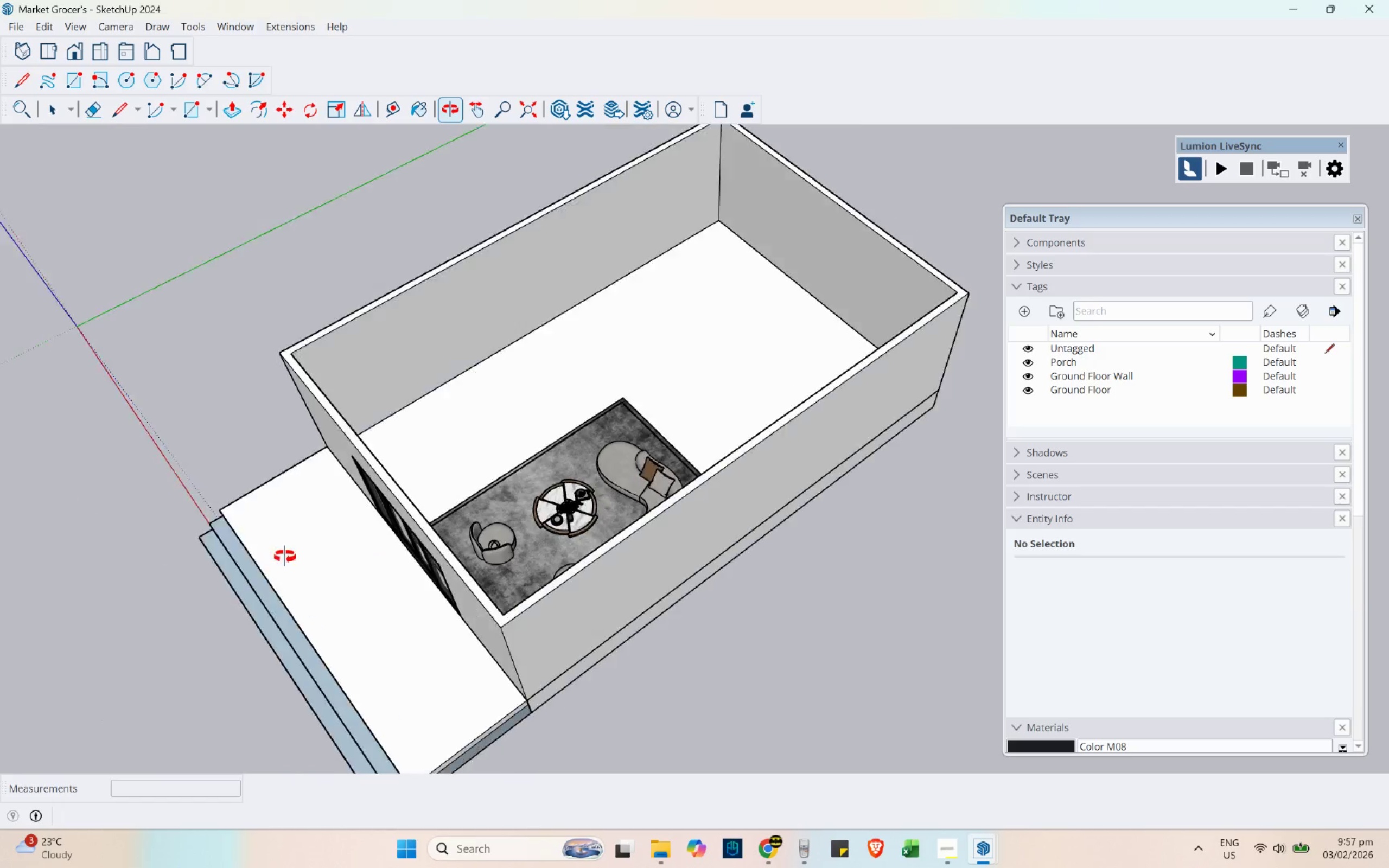 
scroll: coordinate [472, 411], scroll_direction: up, amount: 3.0
 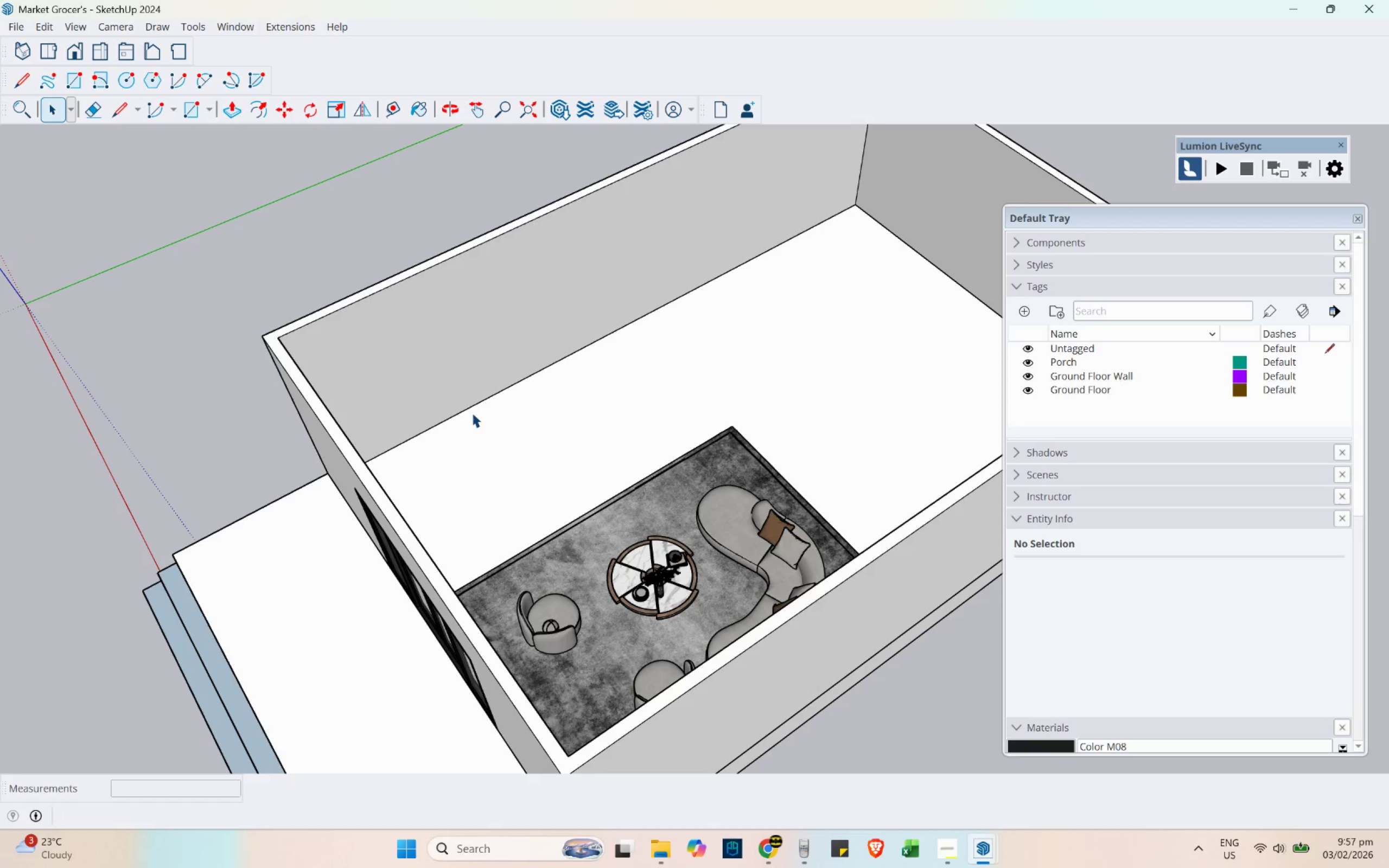 
wait(5.88)
 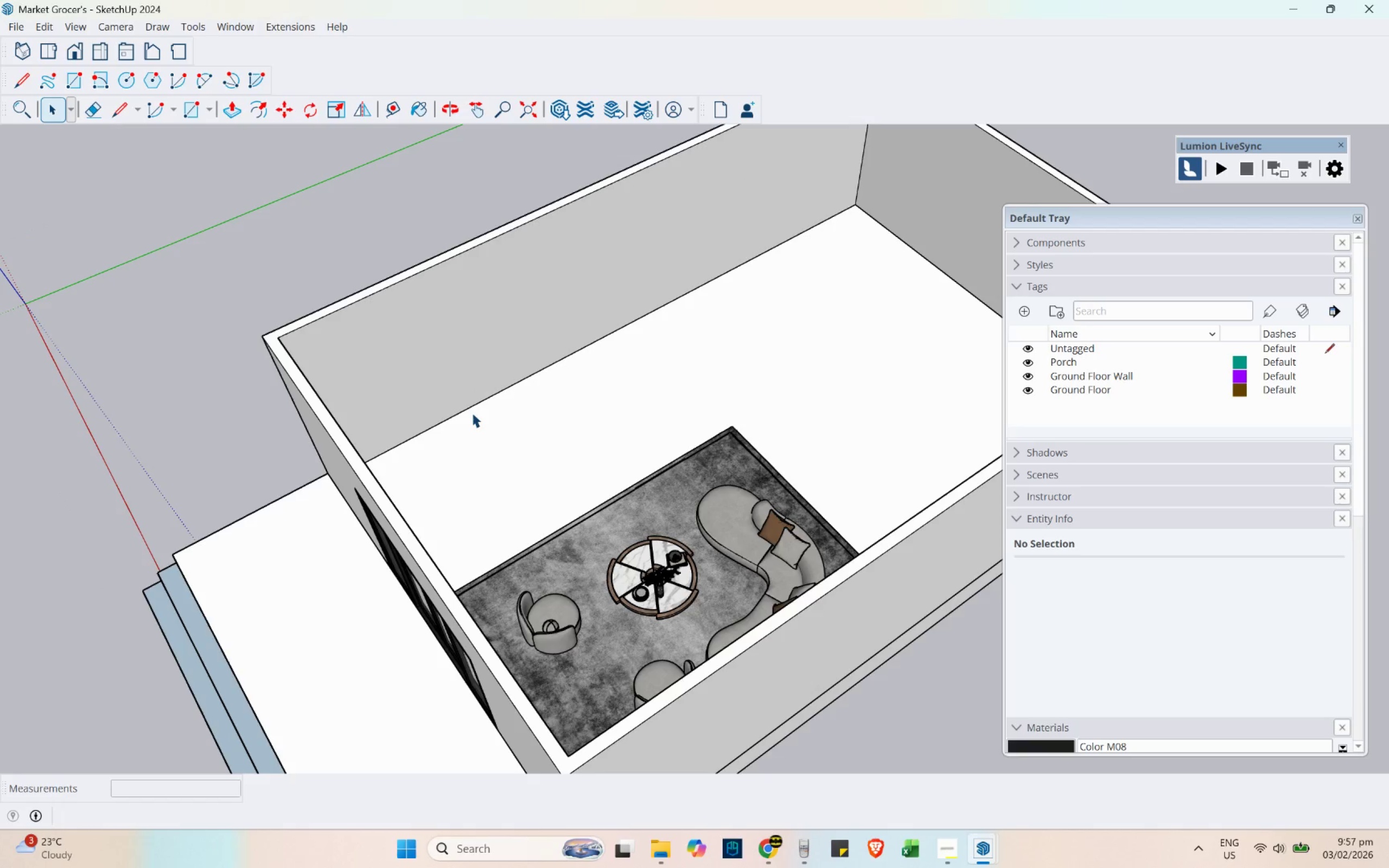 
key(L)
 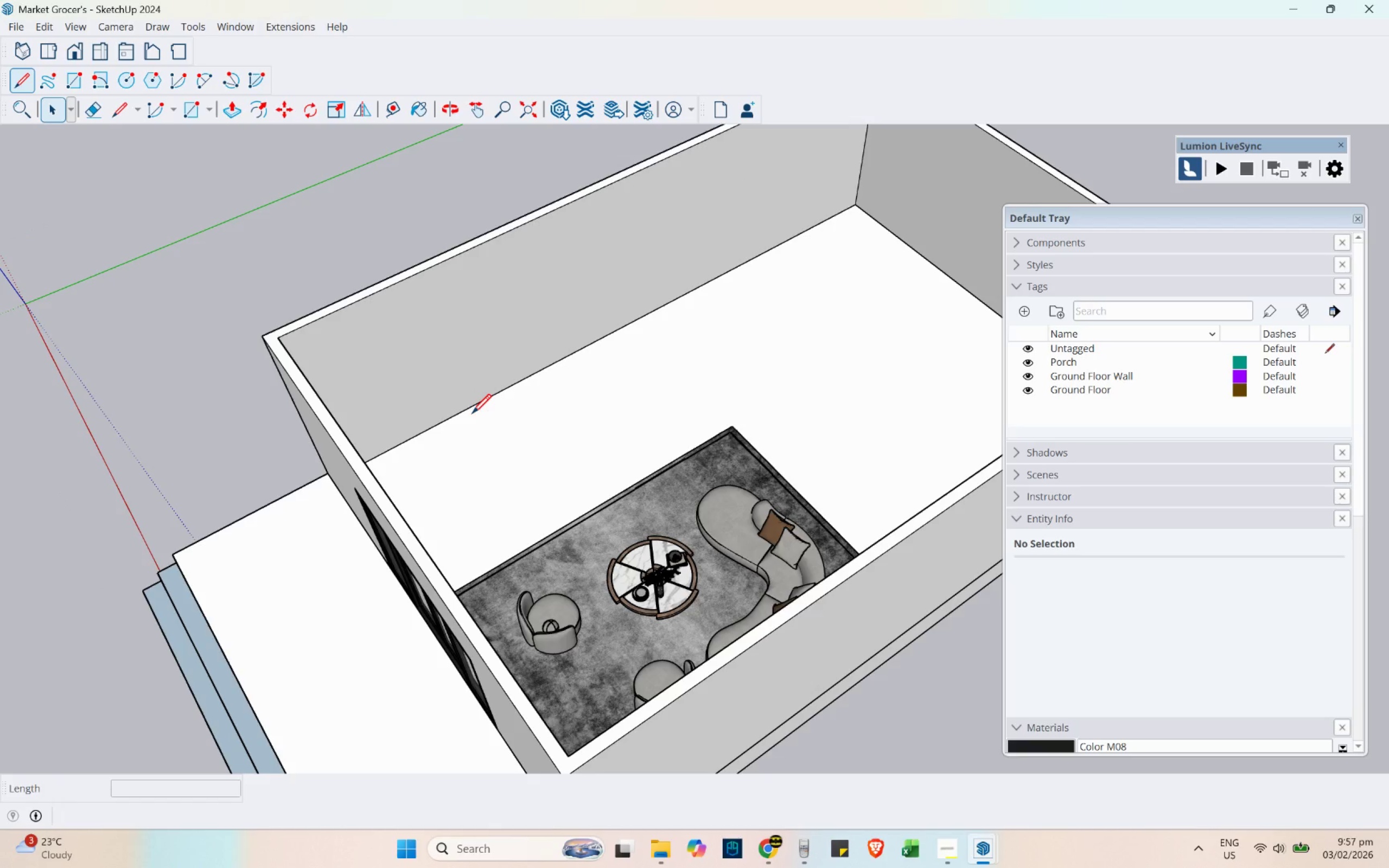 
scroll: coordinate [600, 459], scroll_direction: down, amount: 4.0
 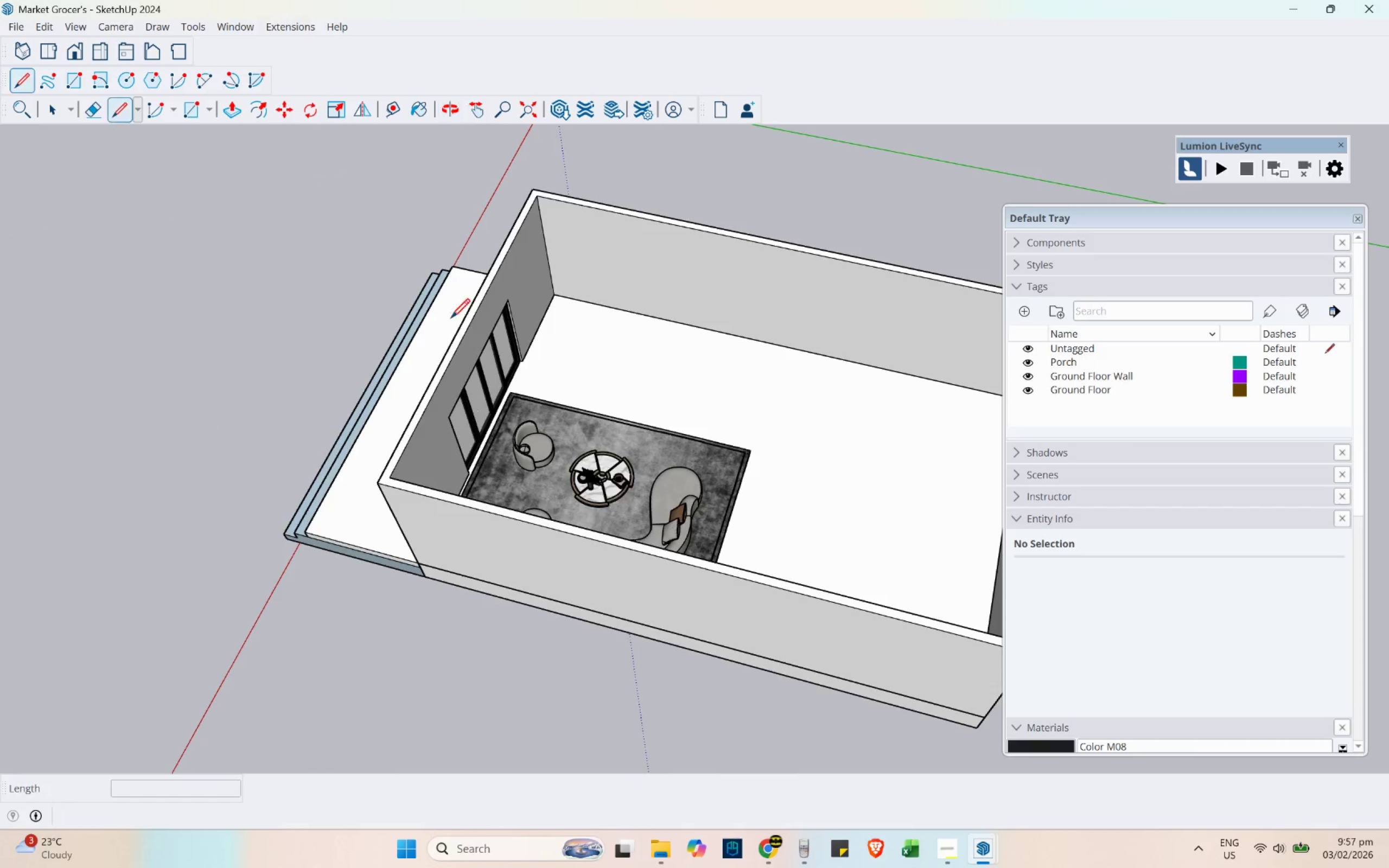 
scroll: coordinate [547, 297], scroll_direction: up, amount: 11.0
 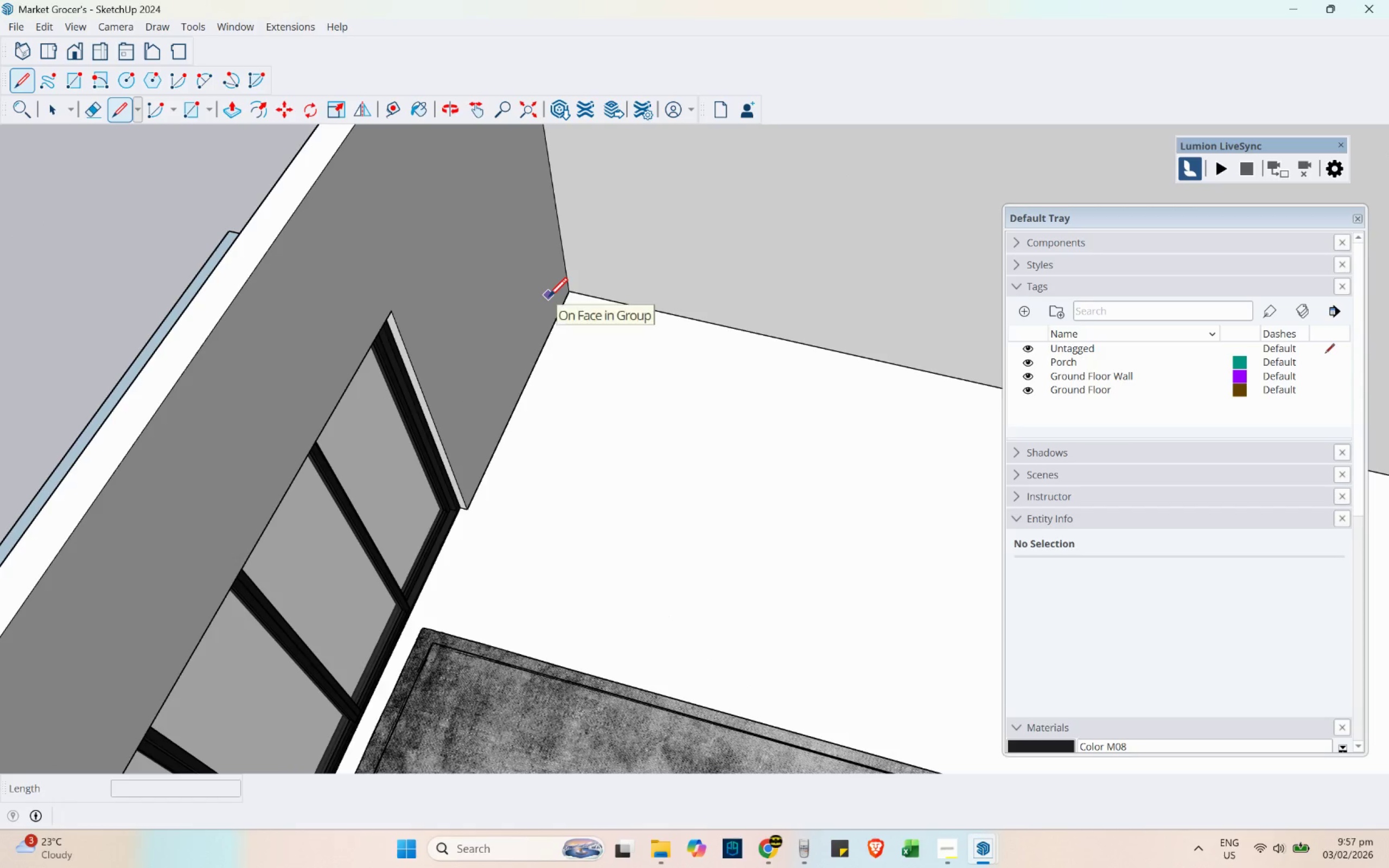 
mouse_move([560, 291])
 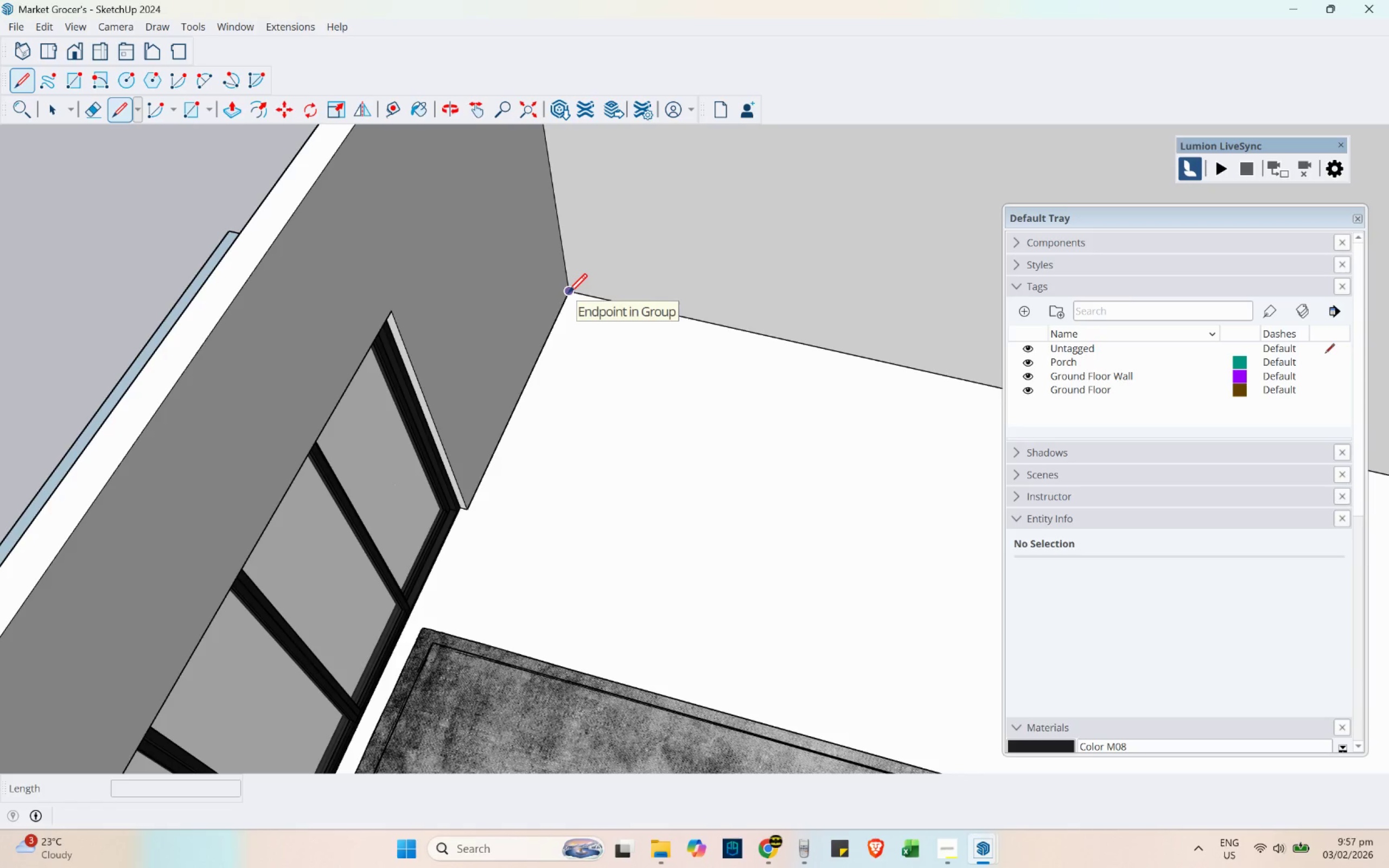 
mouse_move([570, 303])
 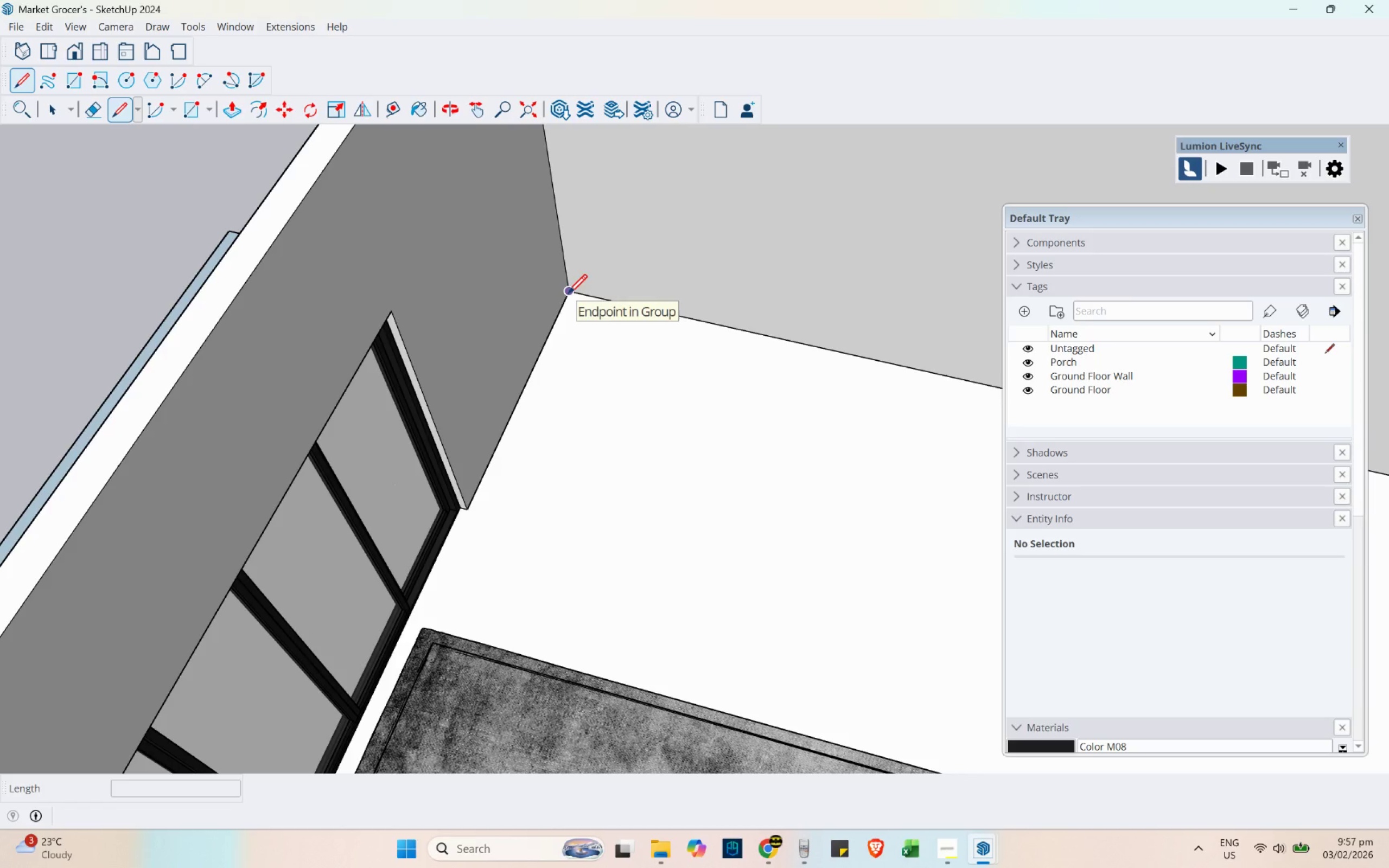 
scroll: coordinate [570, 319], scroll_direction: down, amount: 11.0
 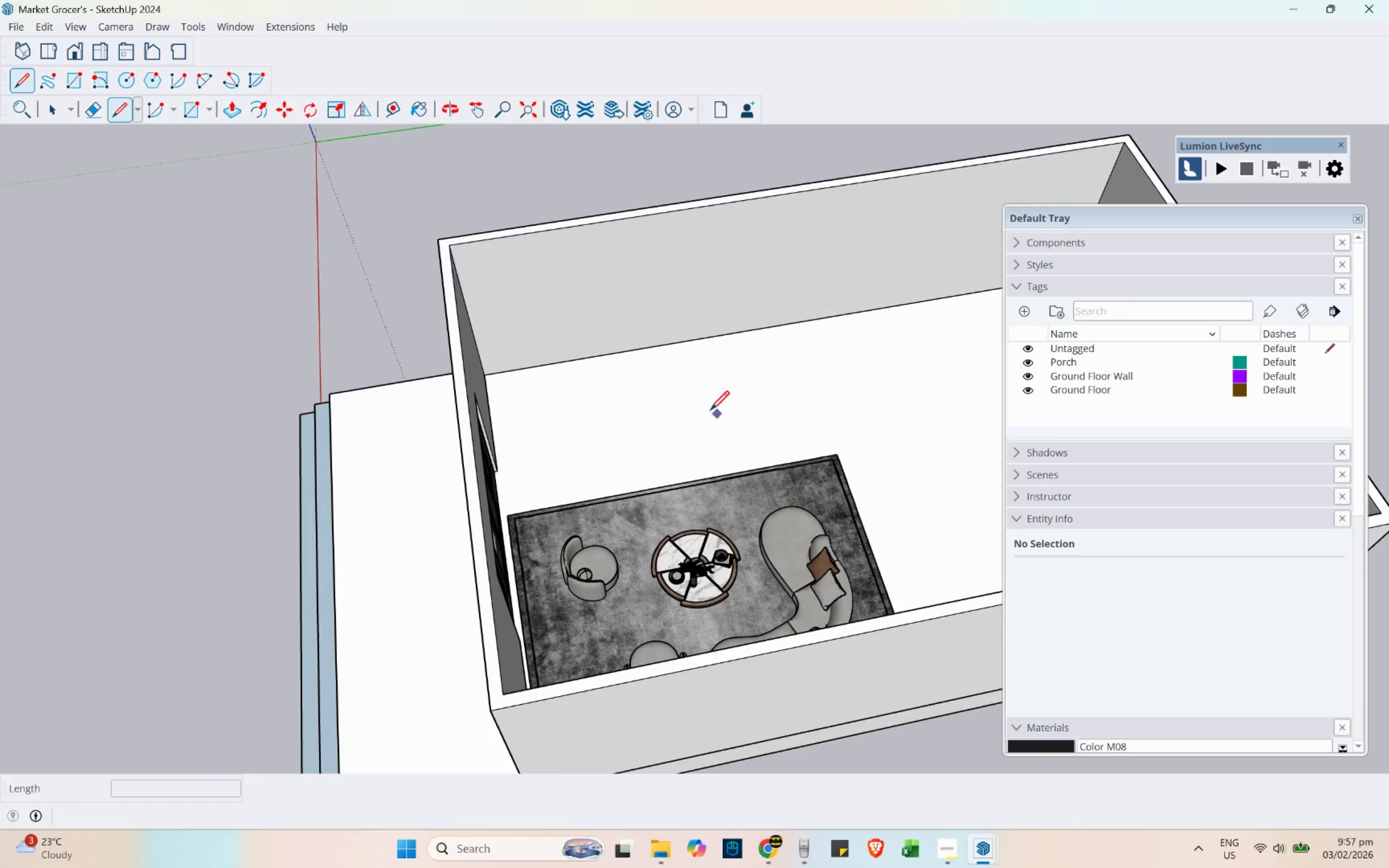 
key(Space)
 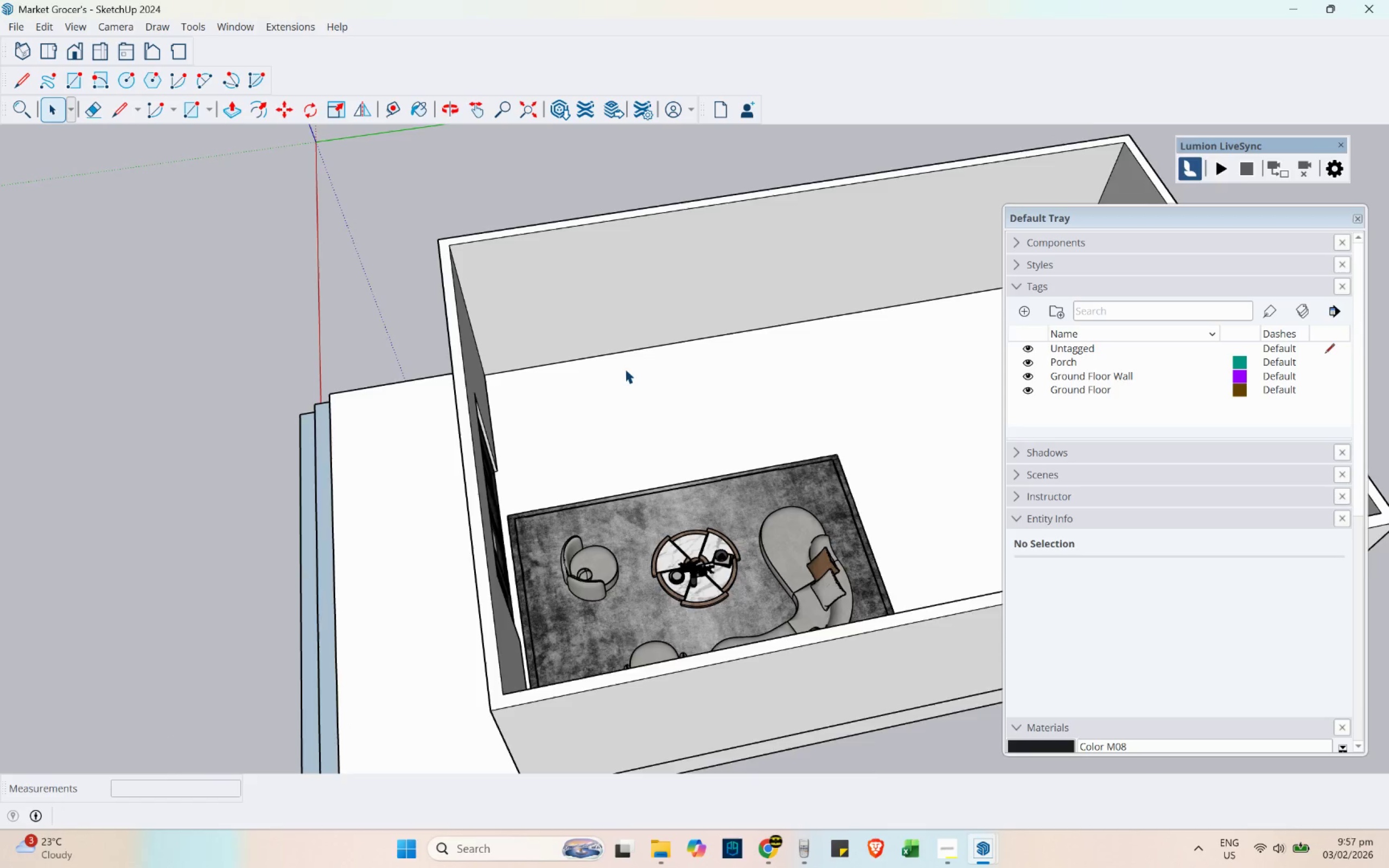 
scroll: coordinate [625, 369], scroll_direction: up, amount: 2.0
 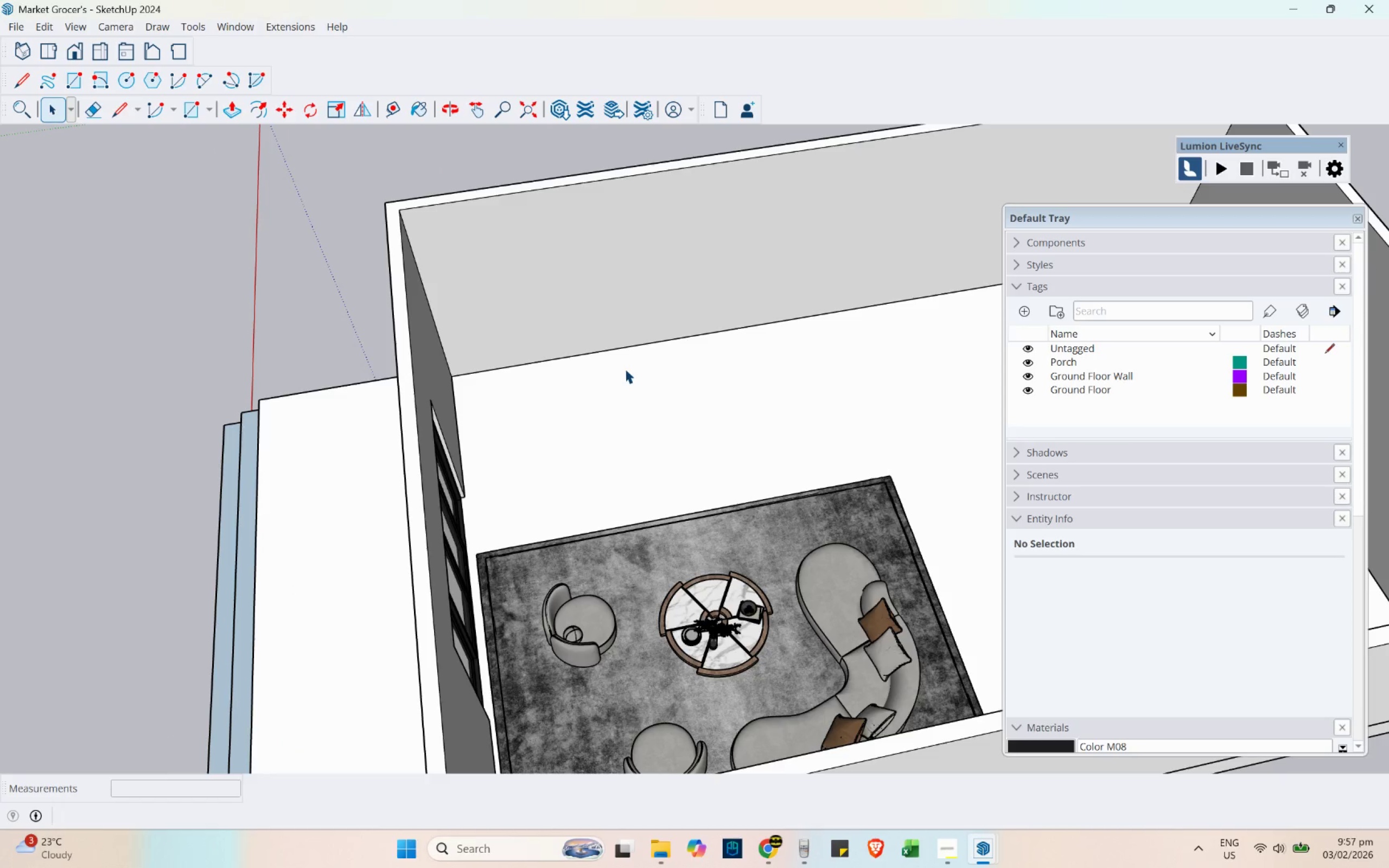 
key(R)
 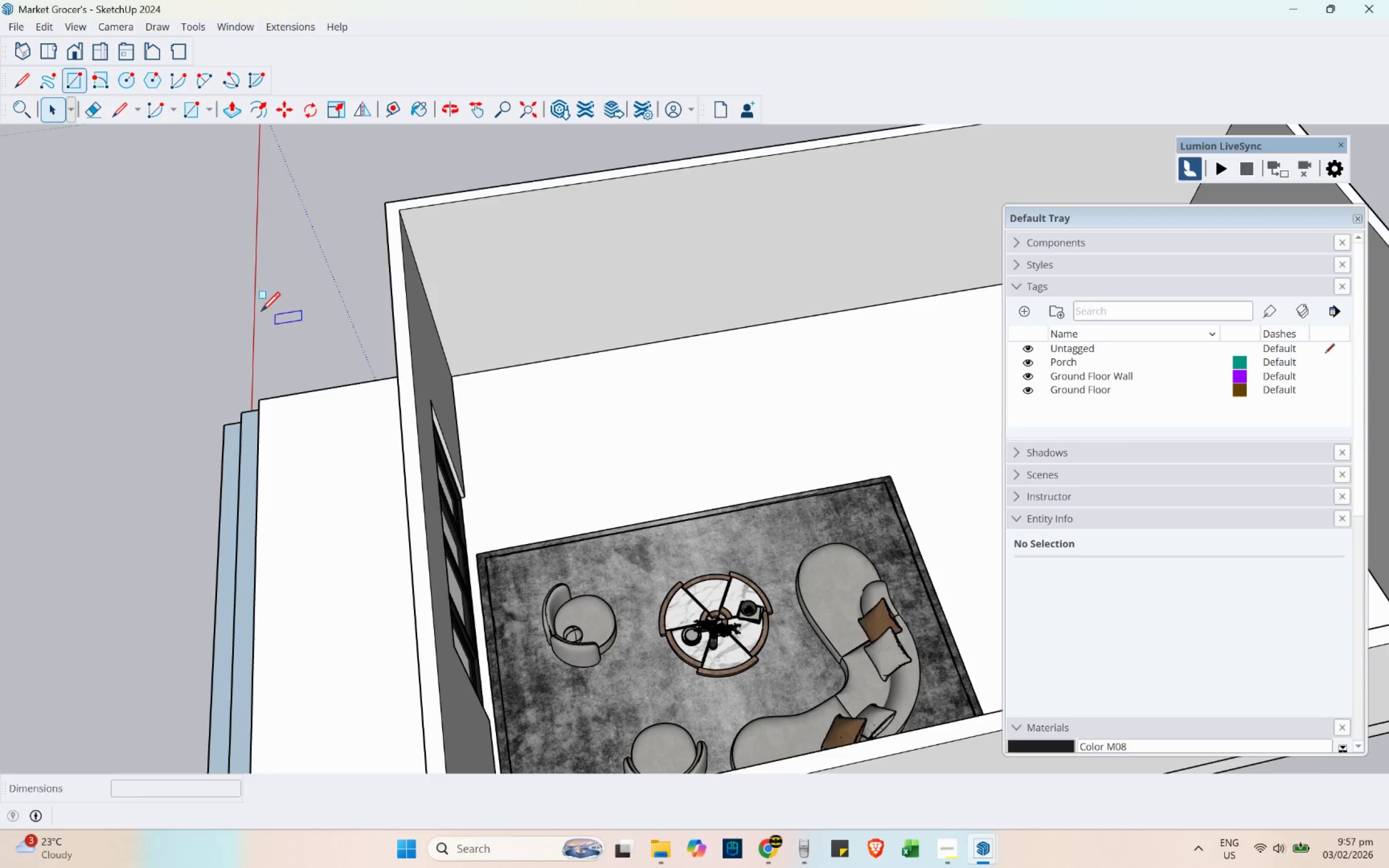 
left_click_drag(start_coordinate=[258, 309], to_coordinate=[245, 300])
 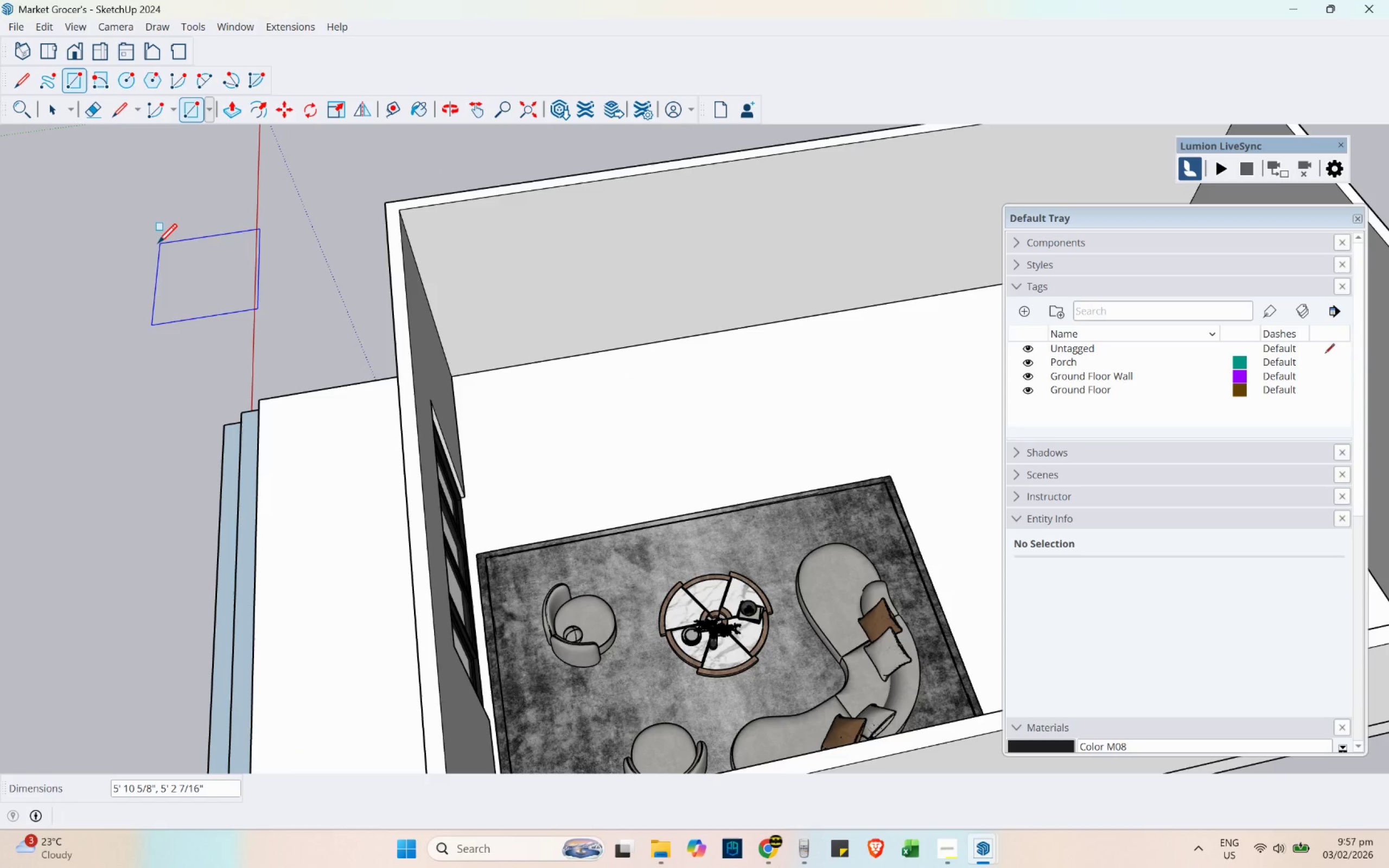 
double_click([157, 241])
 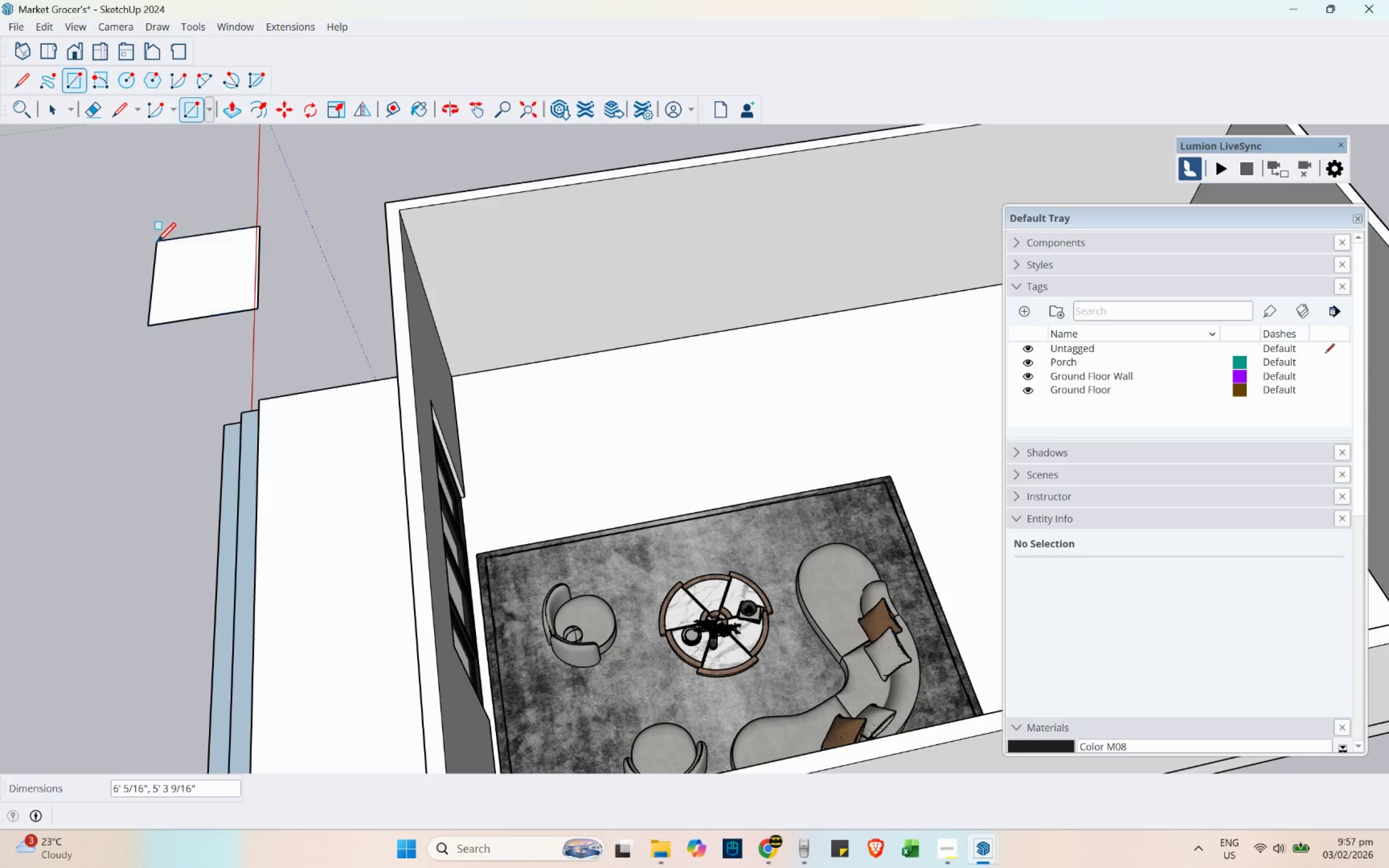 
key(Space)
 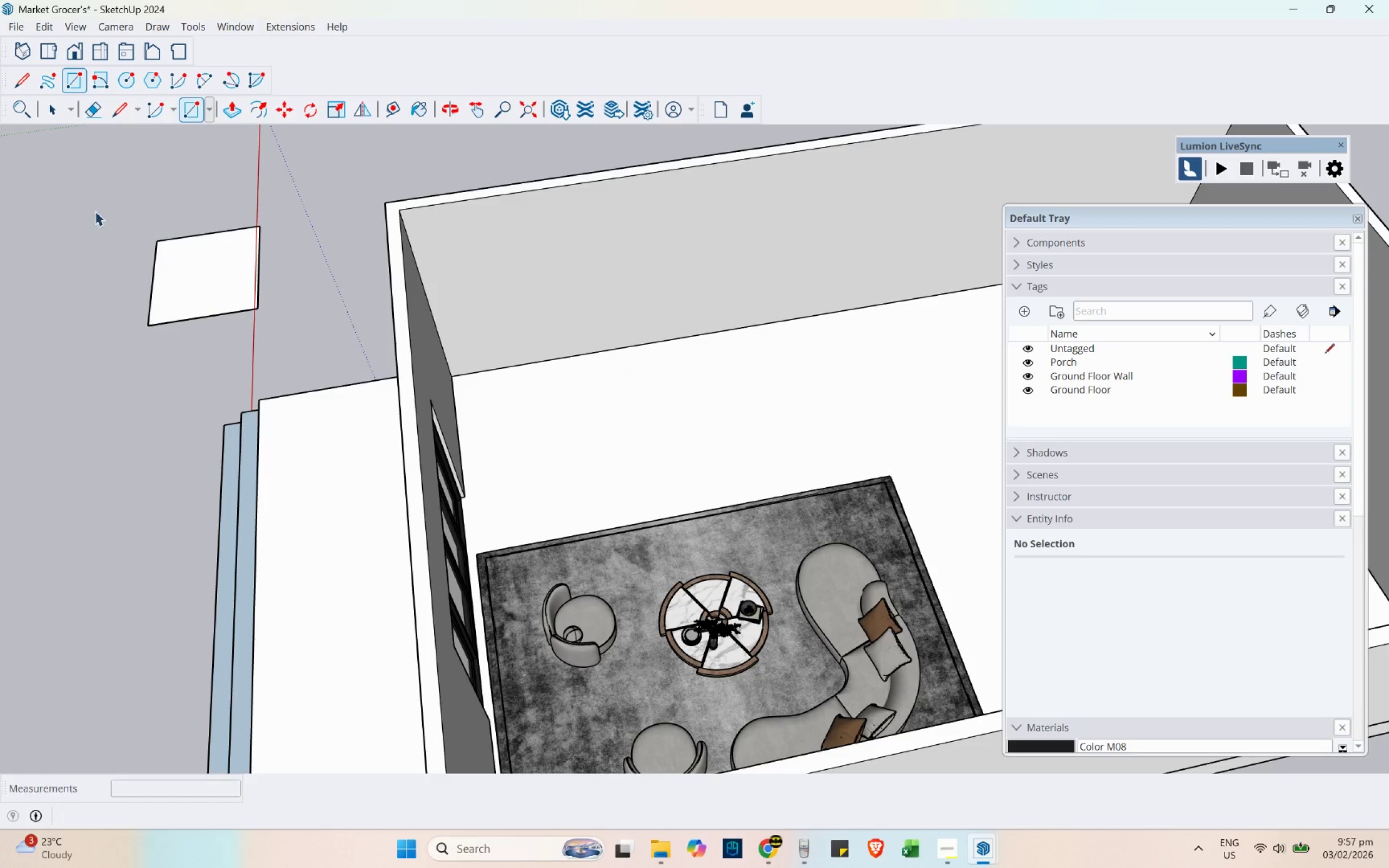 
left_click_drag(start_coordinate=[76, 202], to_coordinate=[314, 363])
 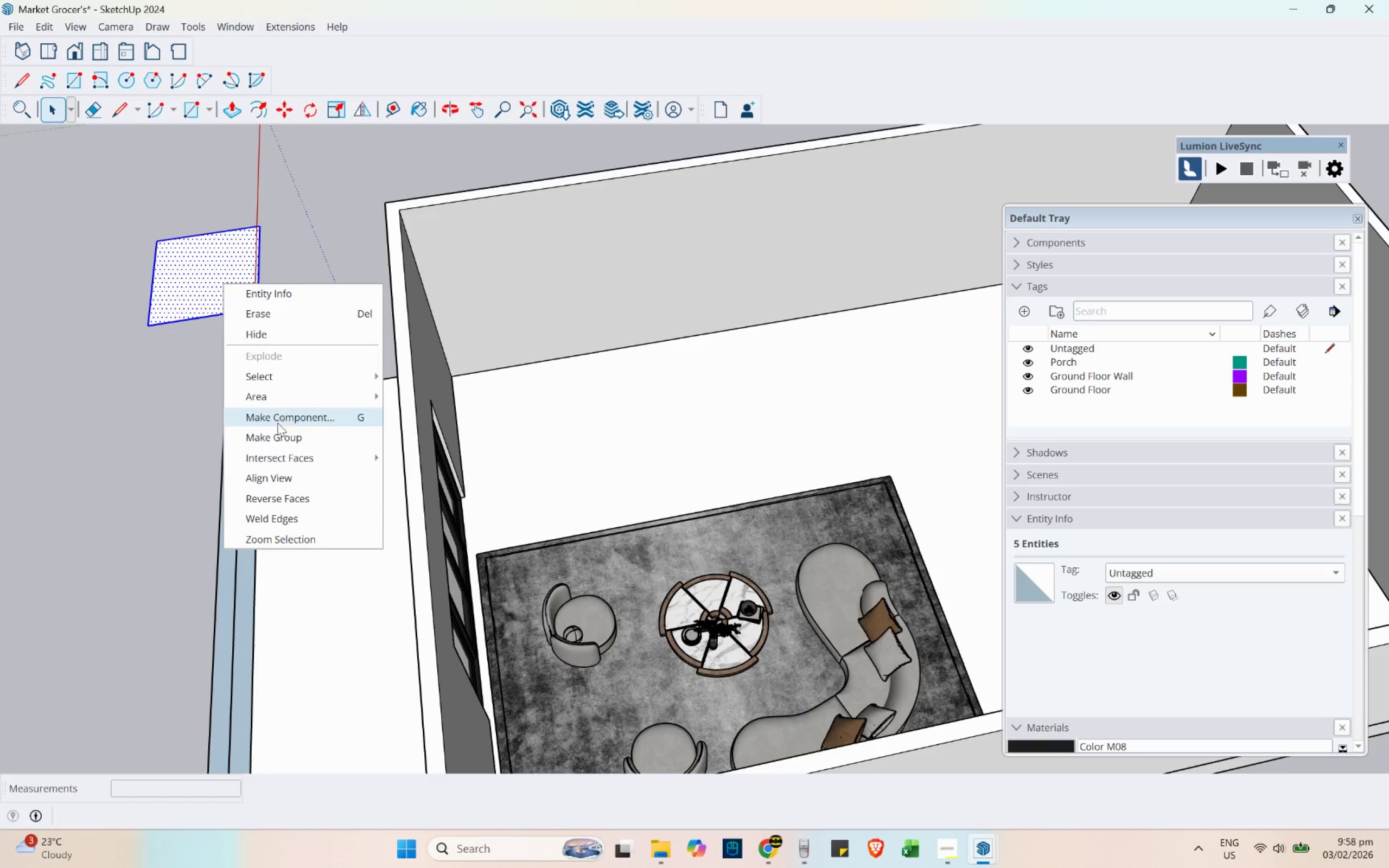 
left_click([250, 371])
 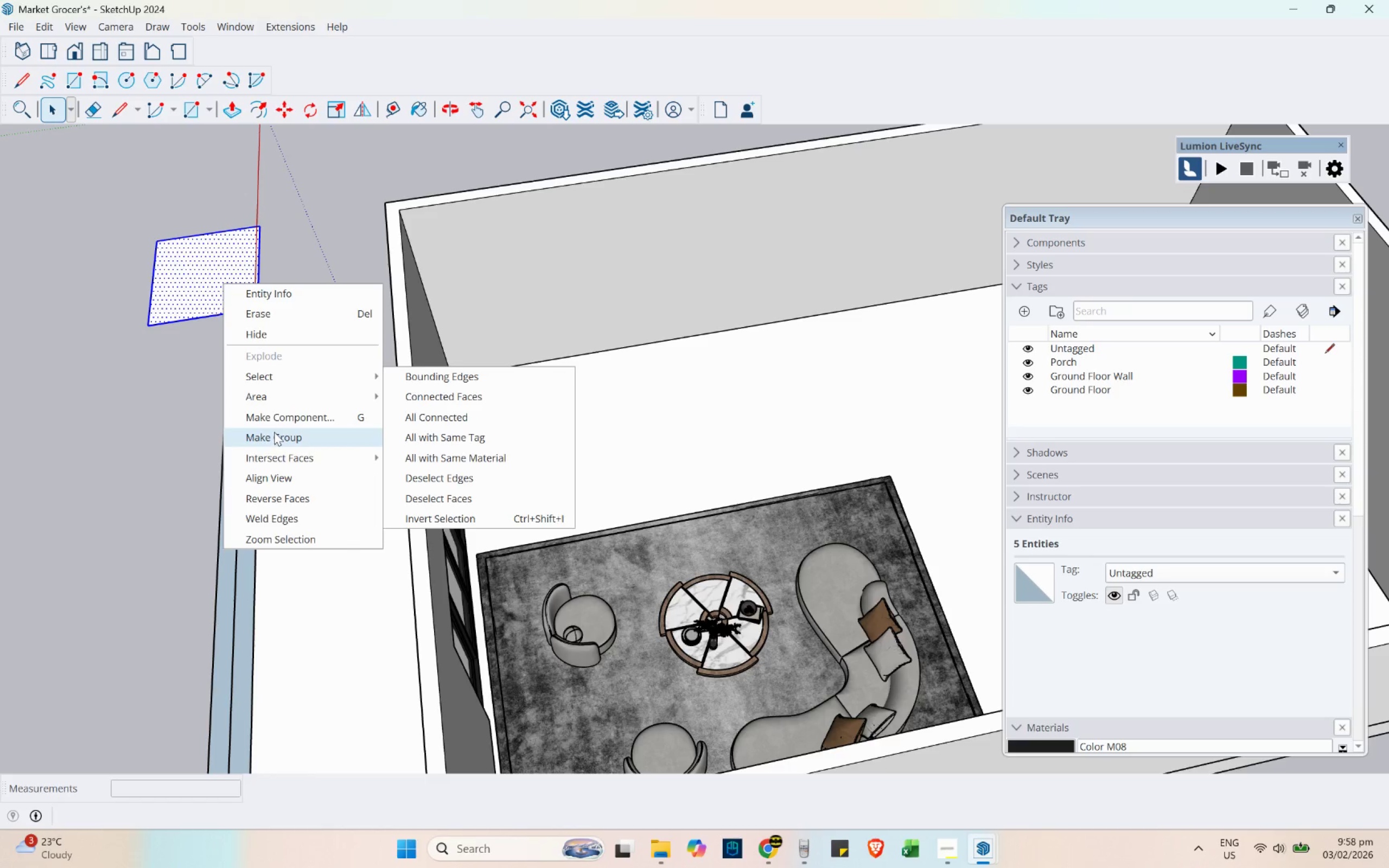 
double_click([182, 268])
 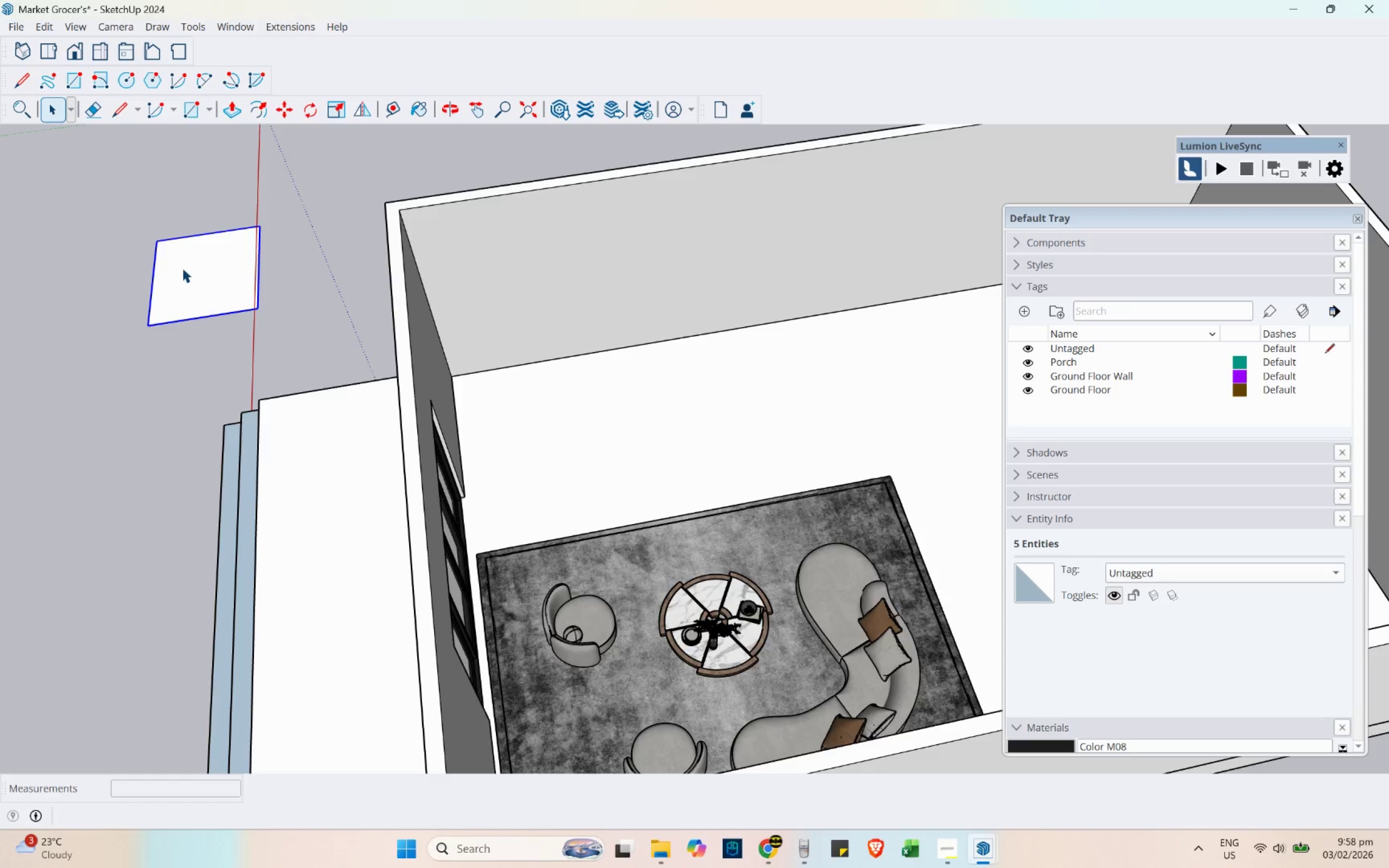 
triple_click([182, 268])
 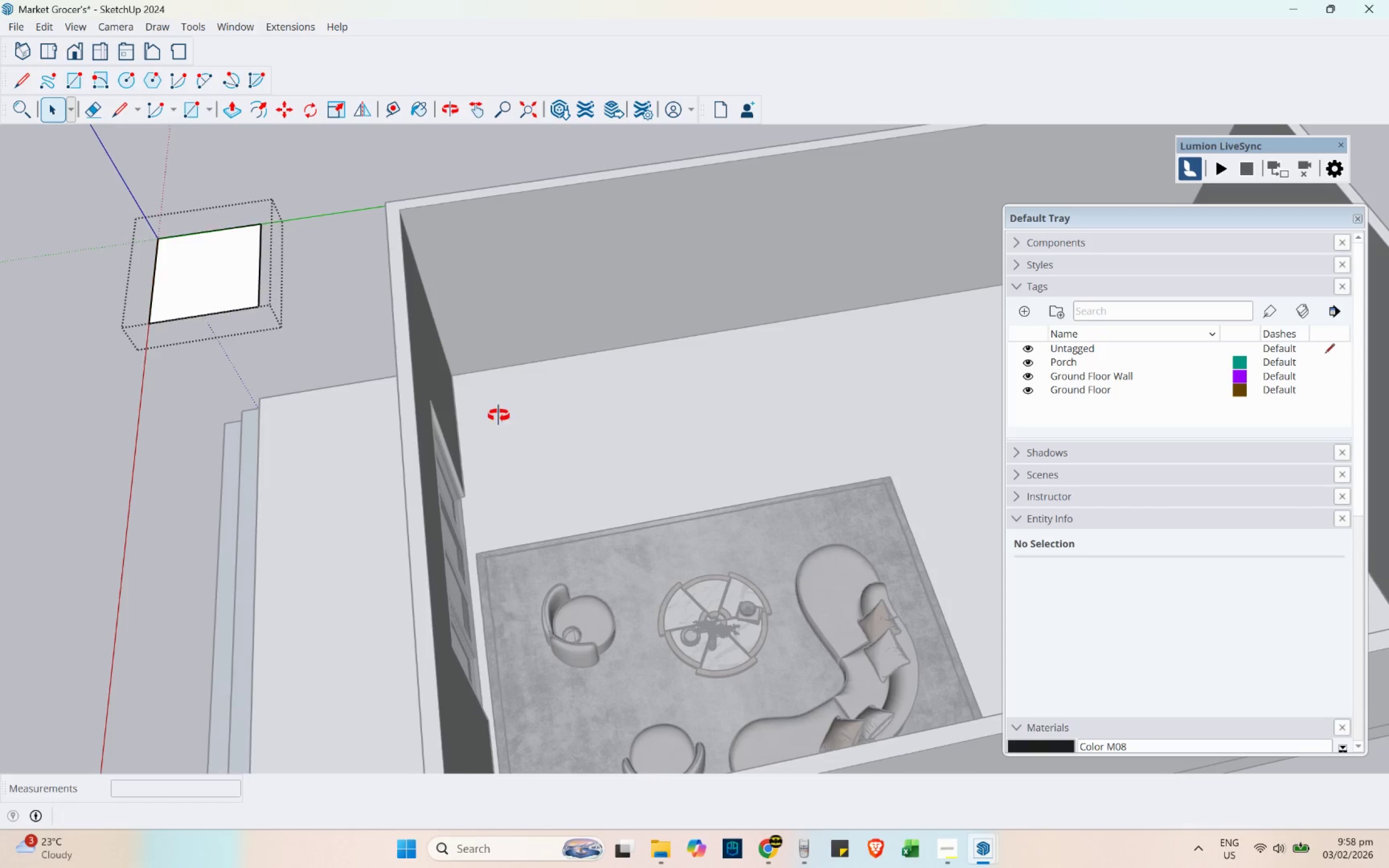 
key(L)
 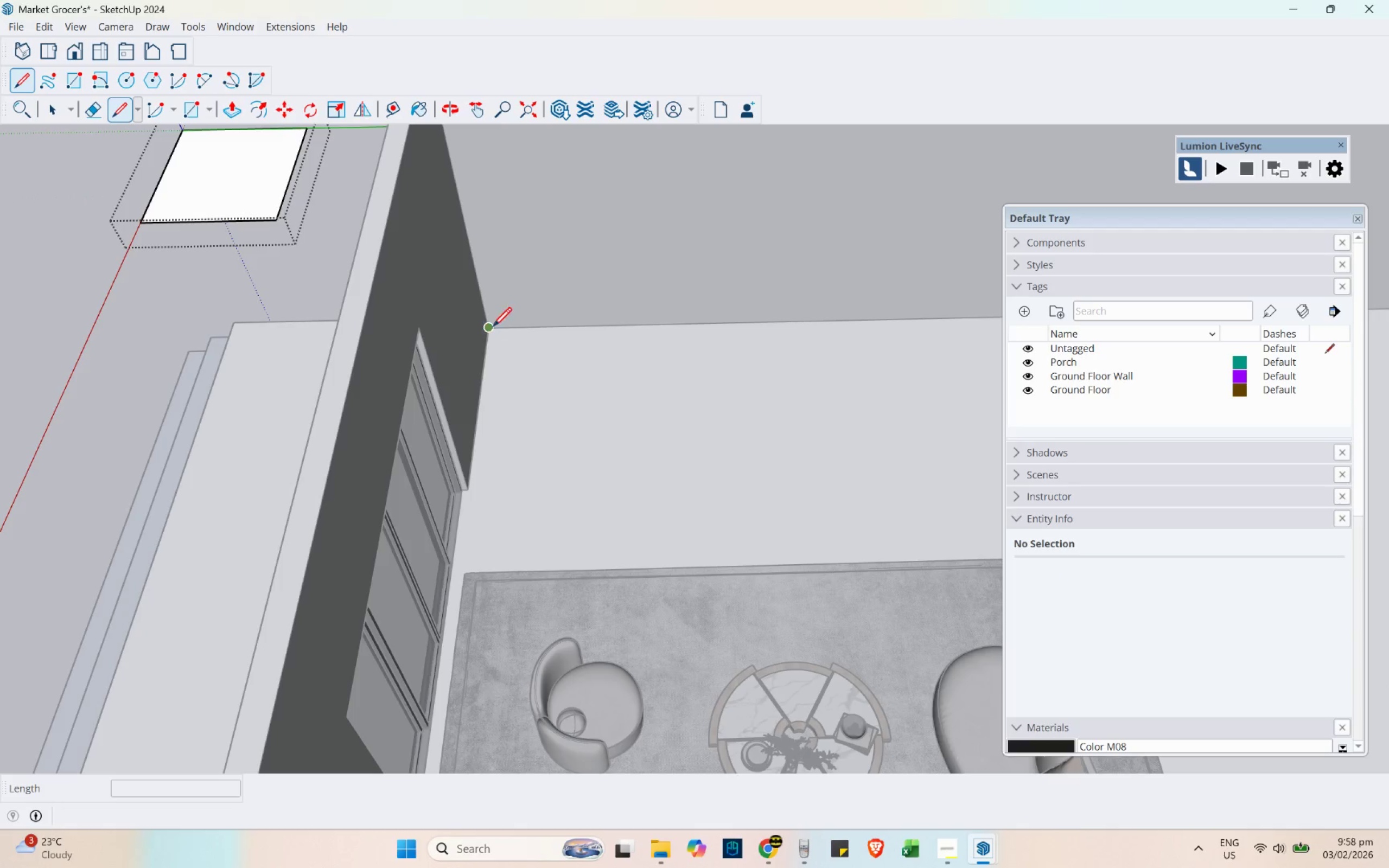 
scroll: coordinate [448, 393], scroll_direction: up, amount: 4.0
 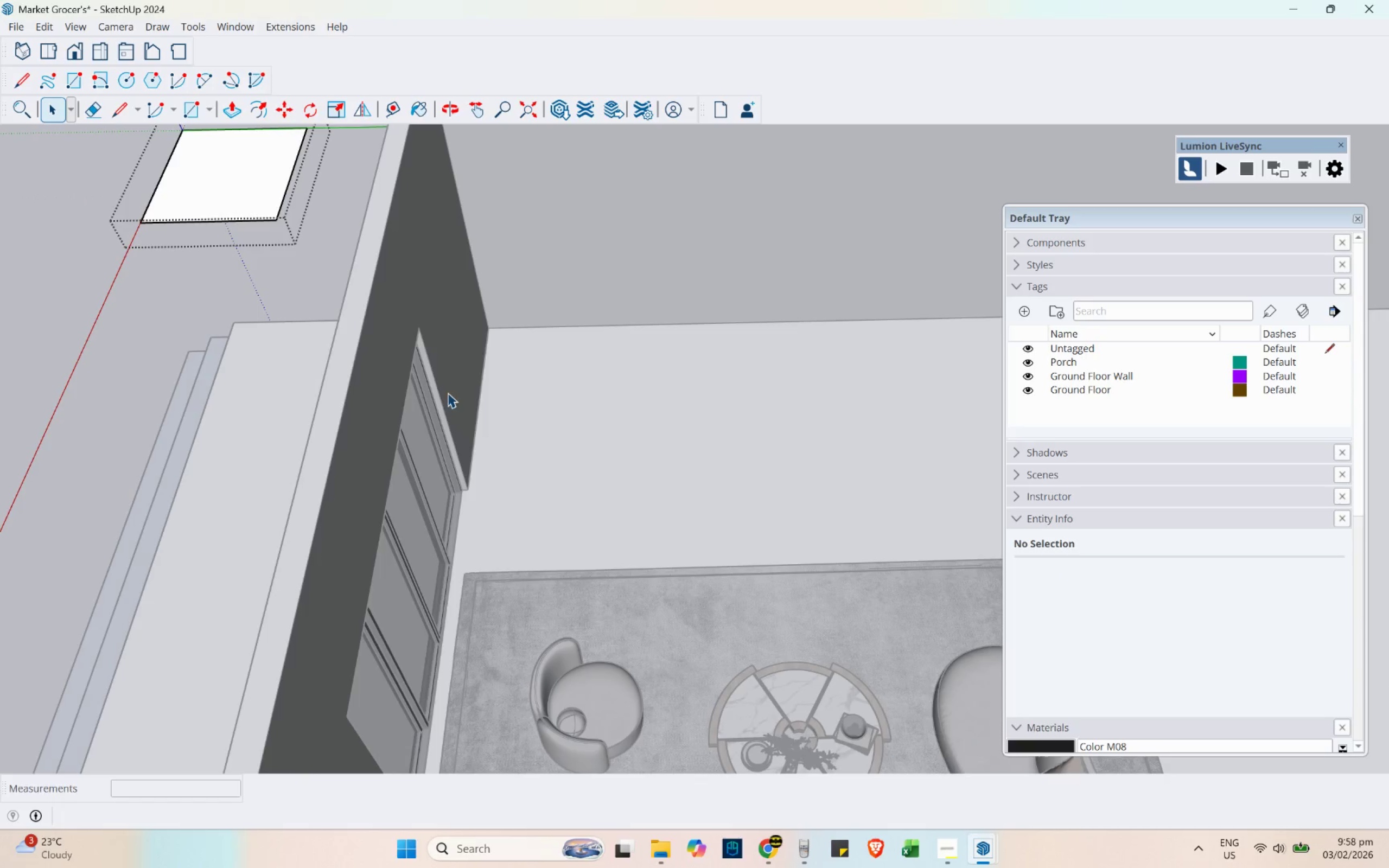 
left_click([493, 326])
 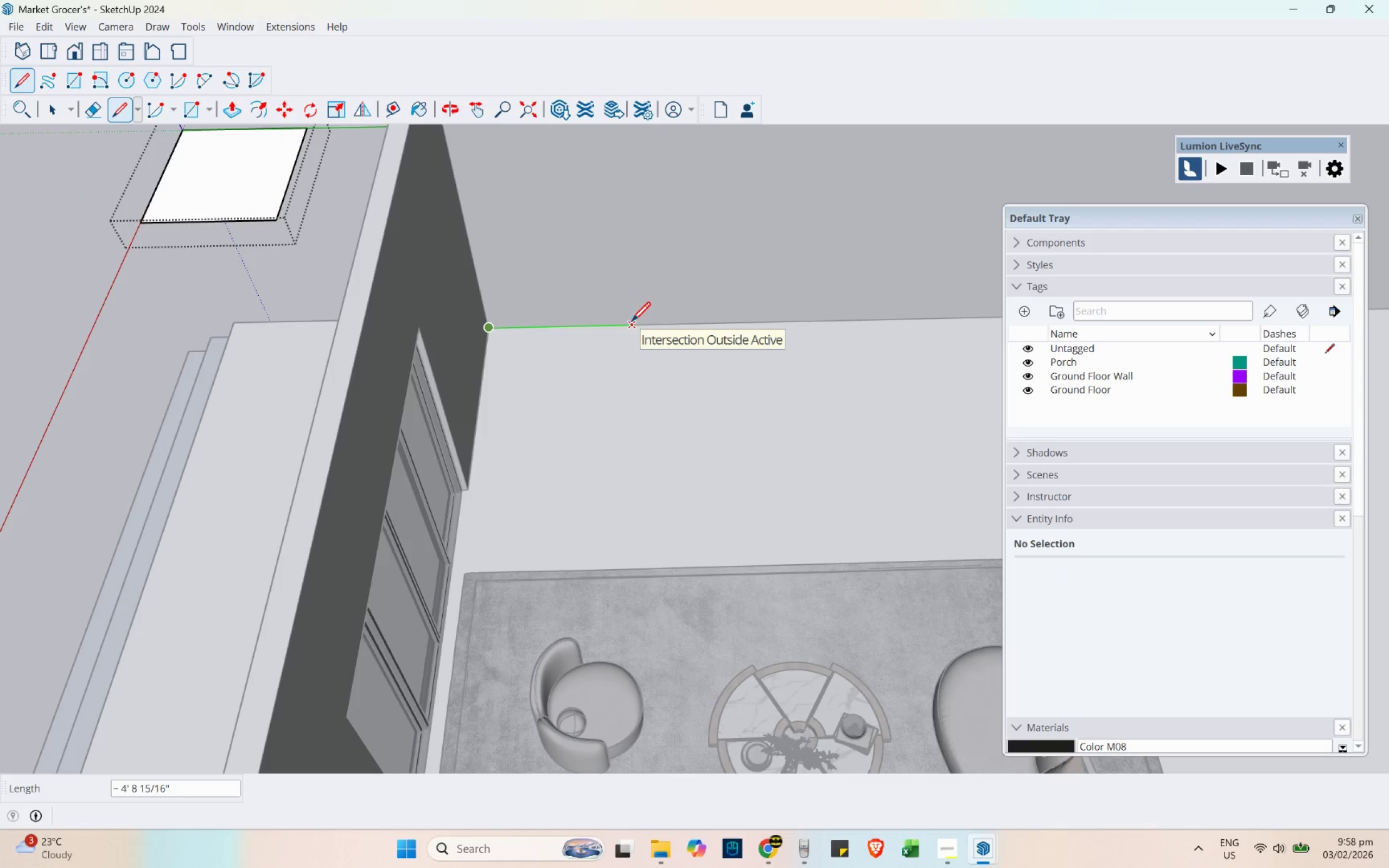 
key(Numpad4)
 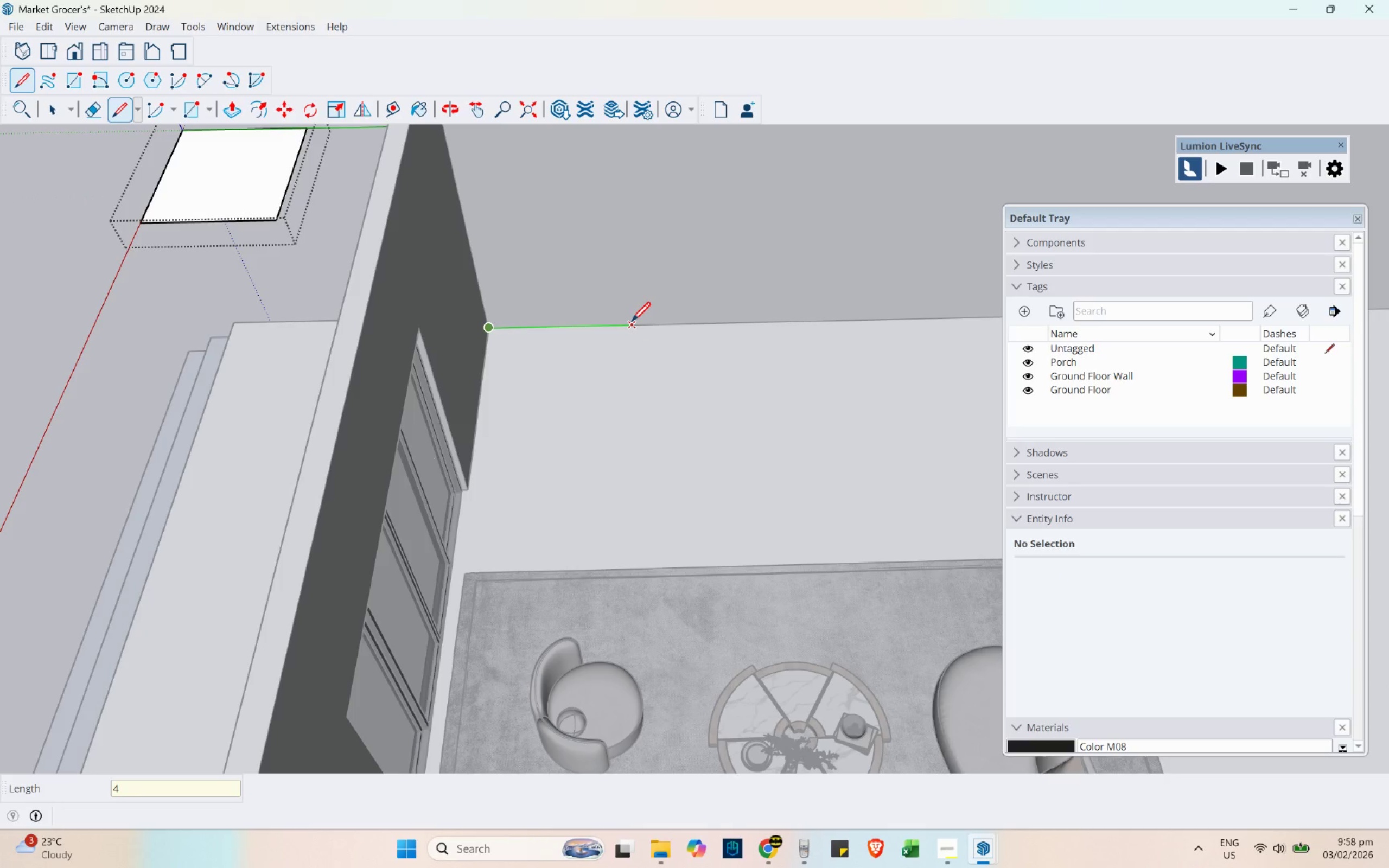 
key(Quote)
 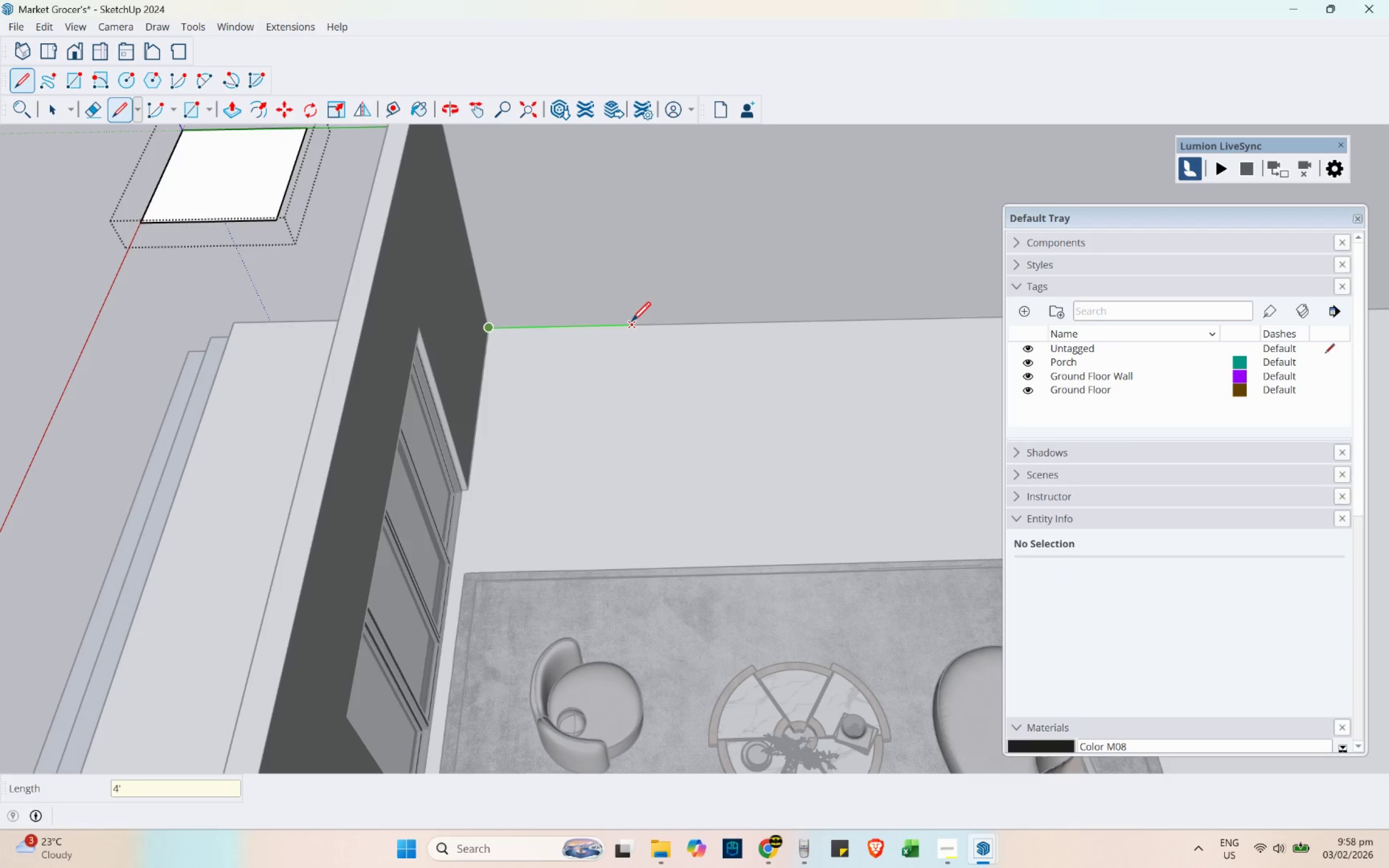 
key(Enter)
 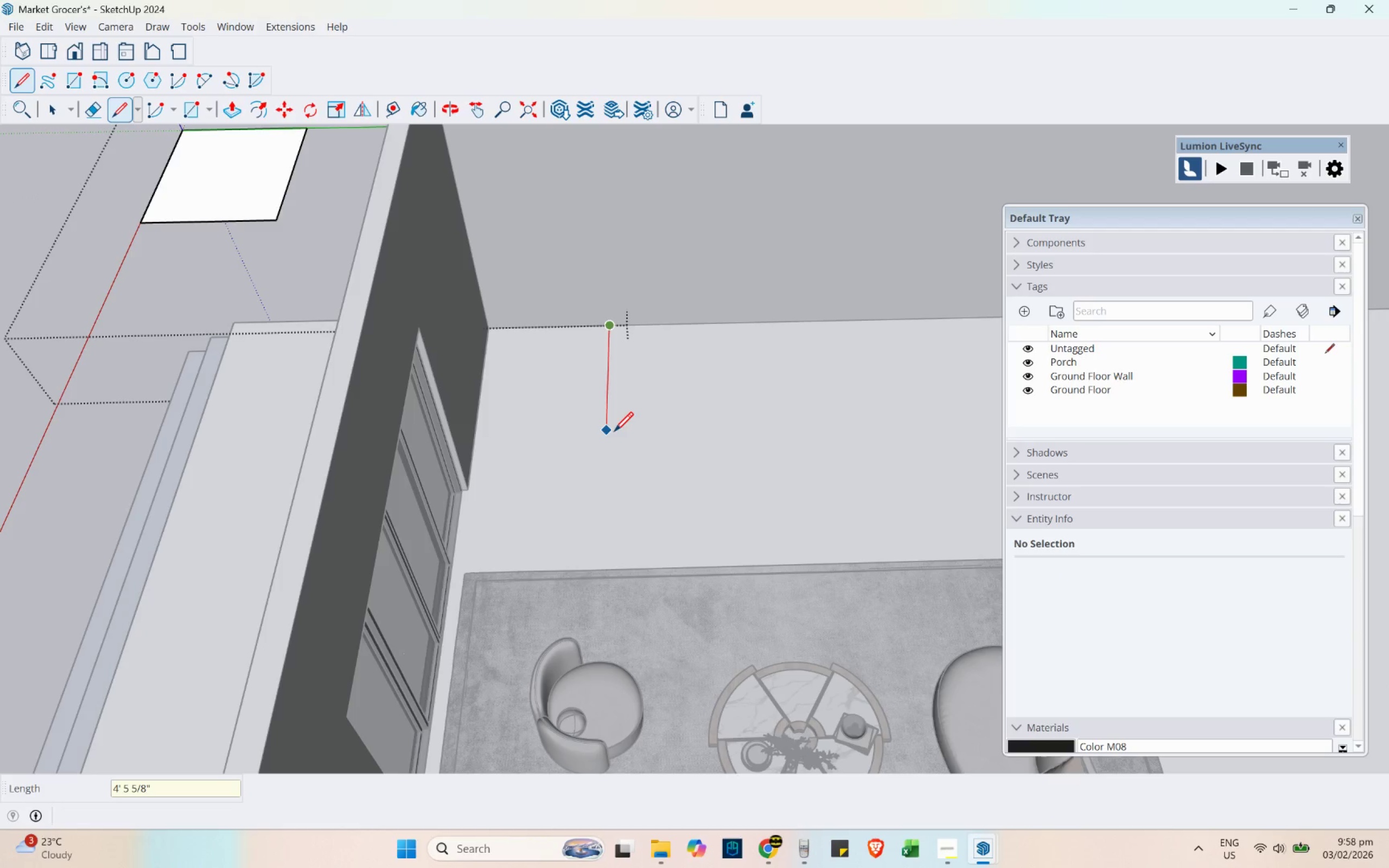 
key(4)
 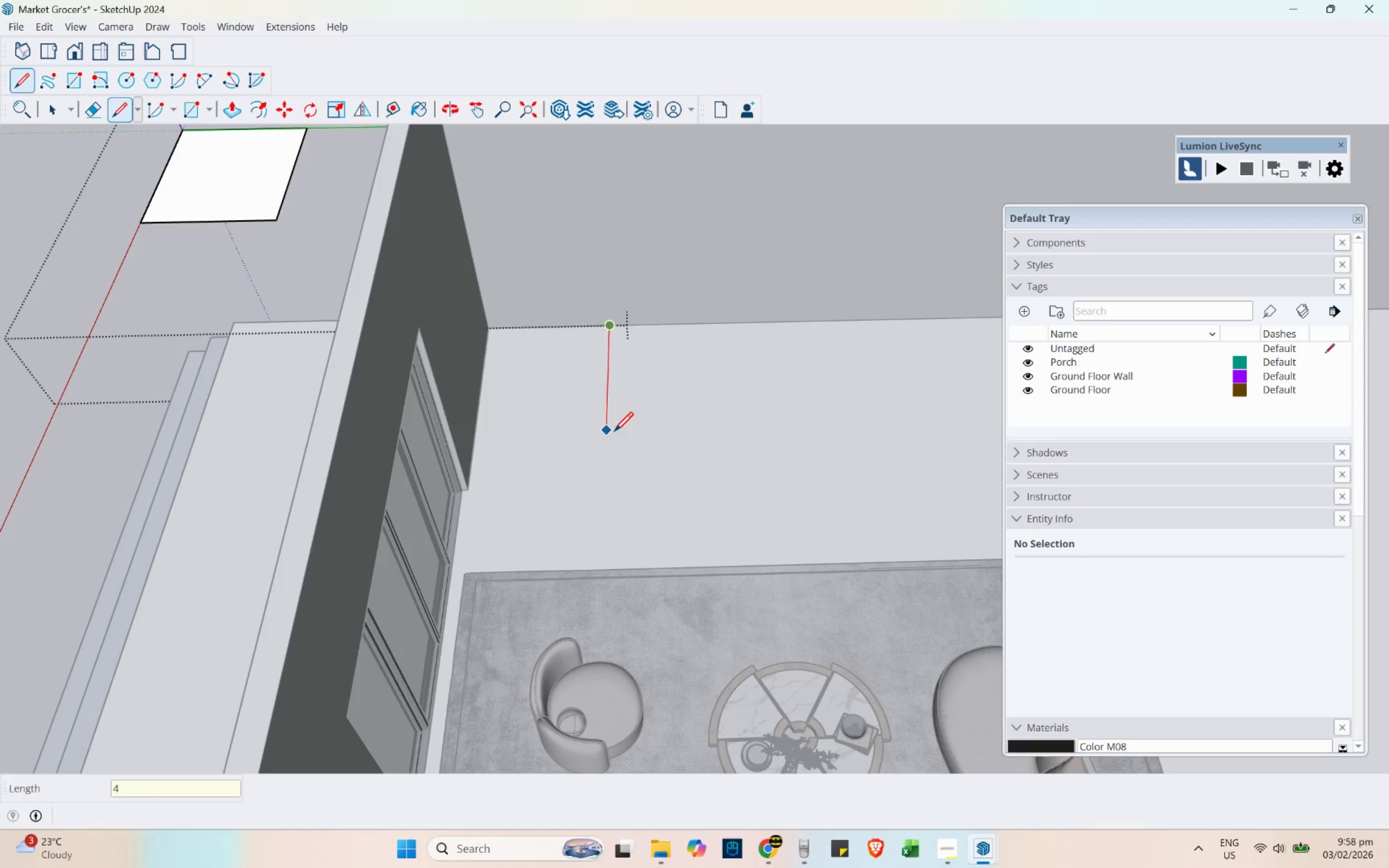 
key(Quote)
 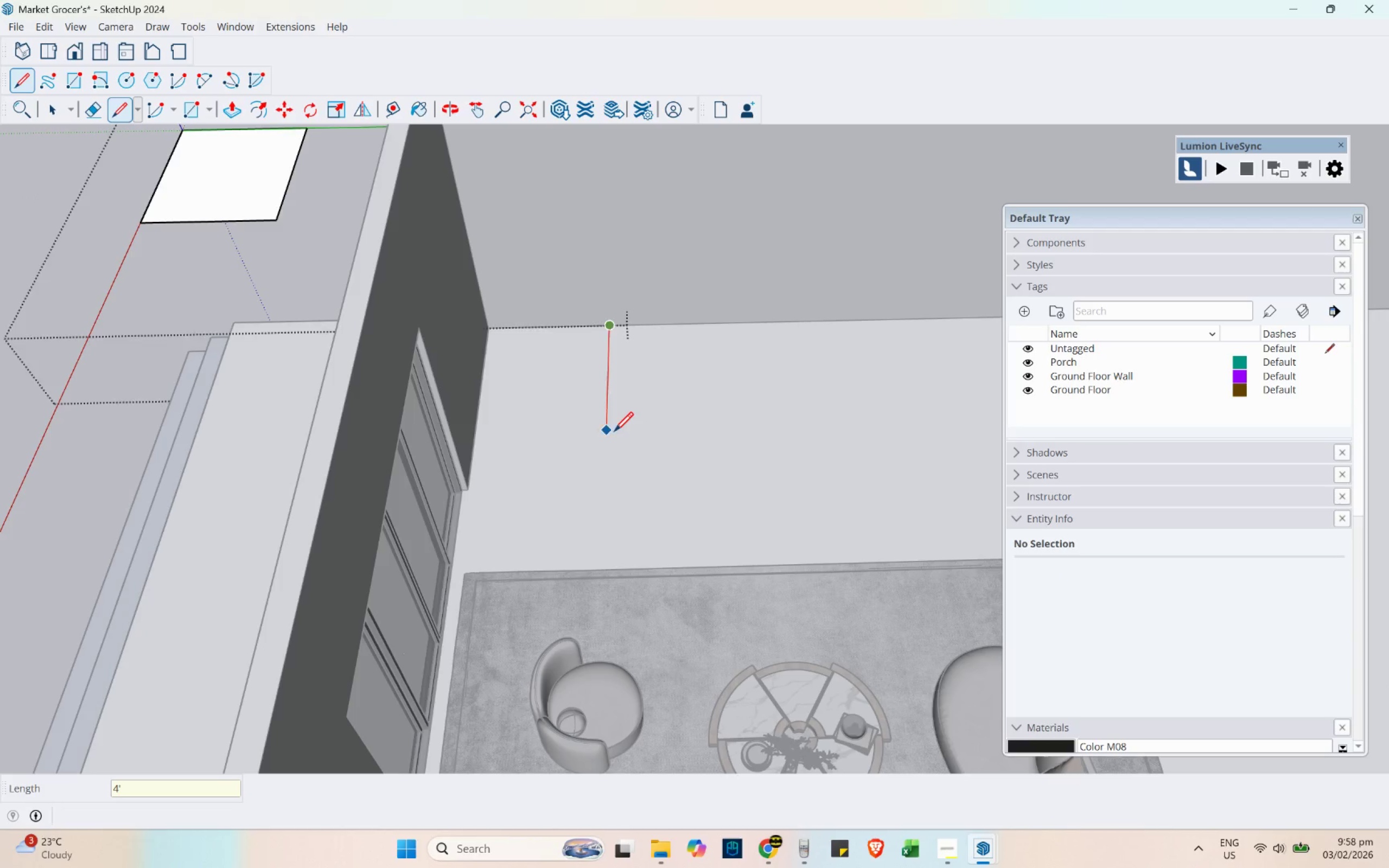 
key(Escape)
 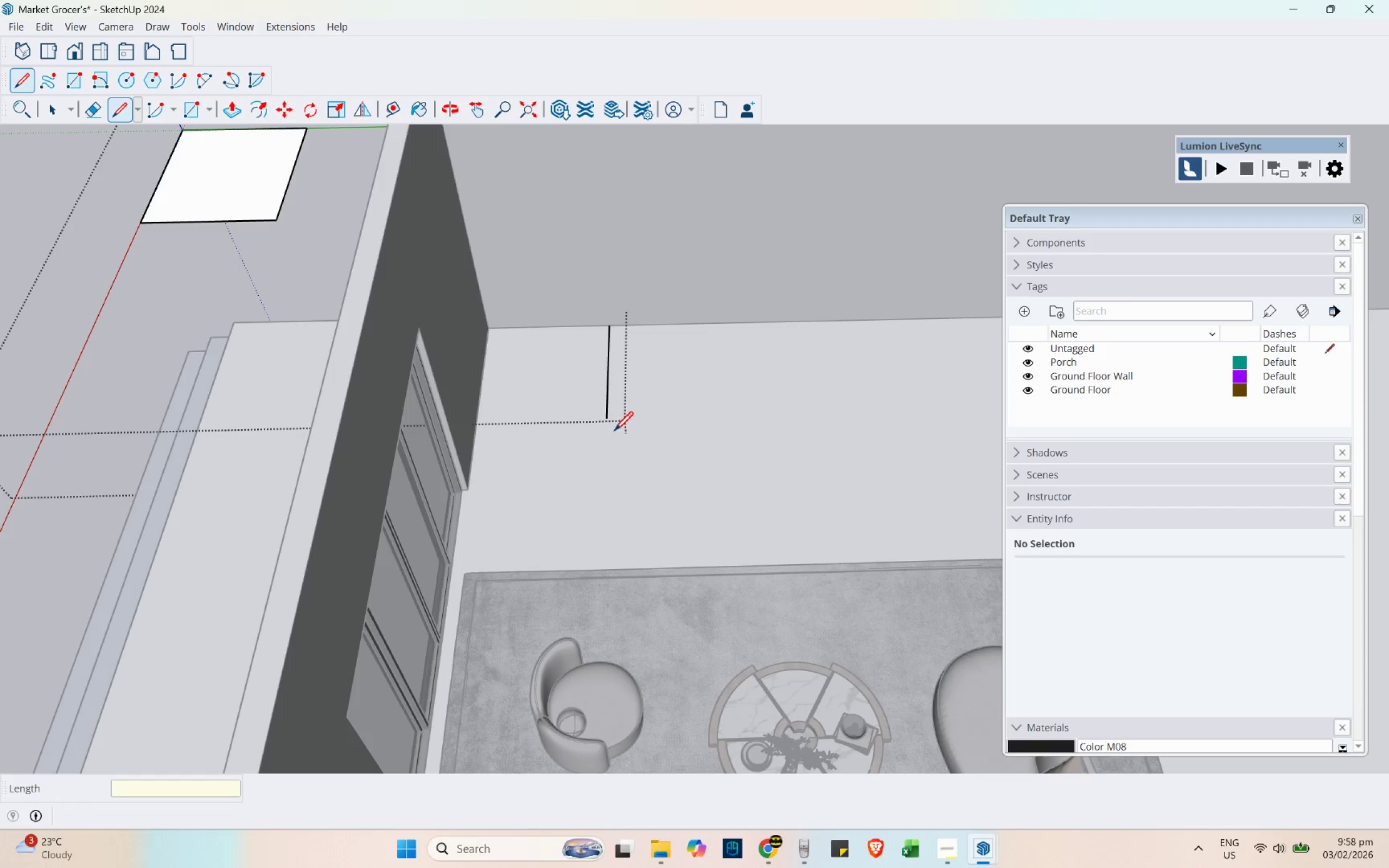 
type(el)
 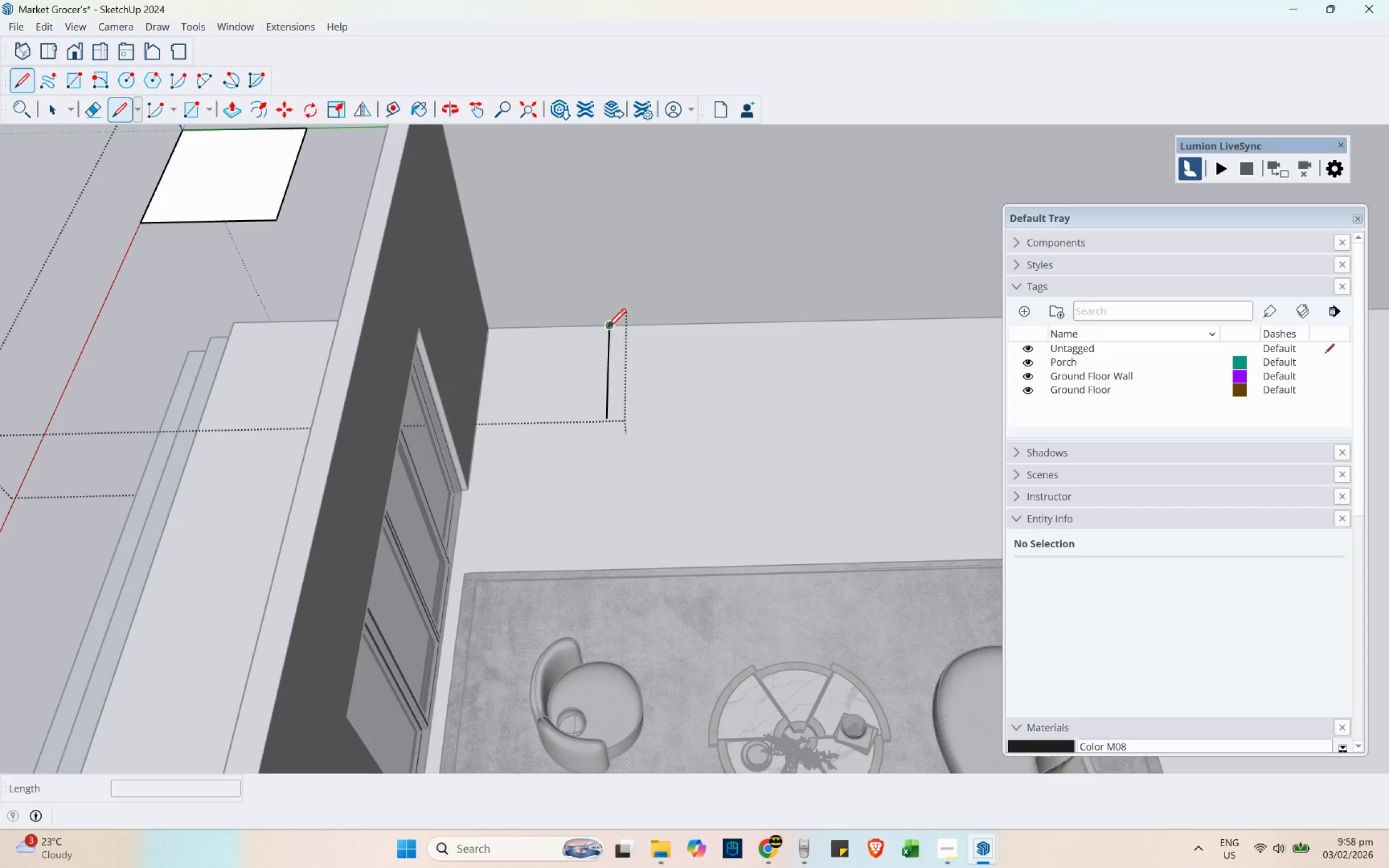 
left_click_drag(start_coordinate=[555, 329], to_coordinate=[552, 320])
 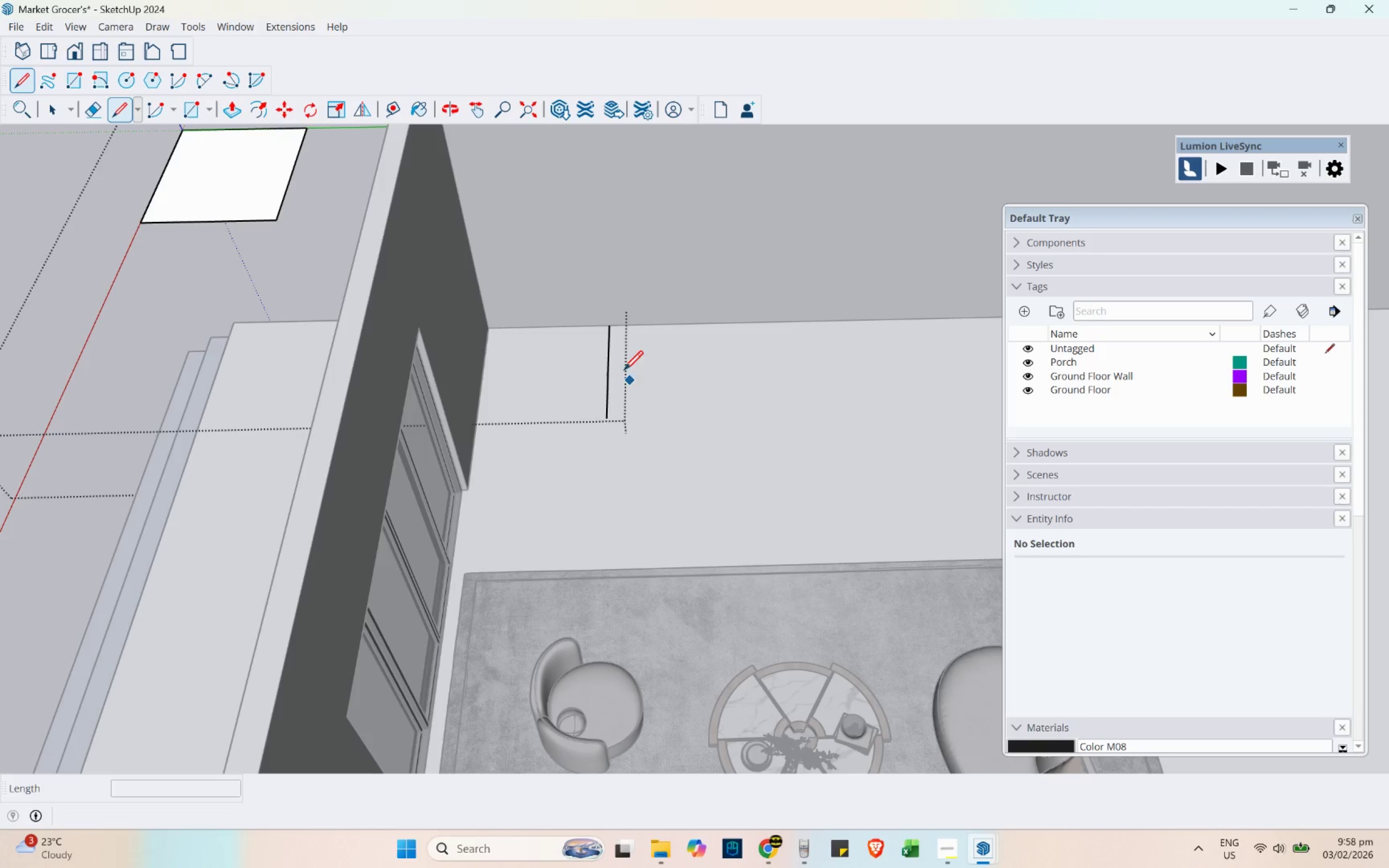 
left_click([607, 327])
 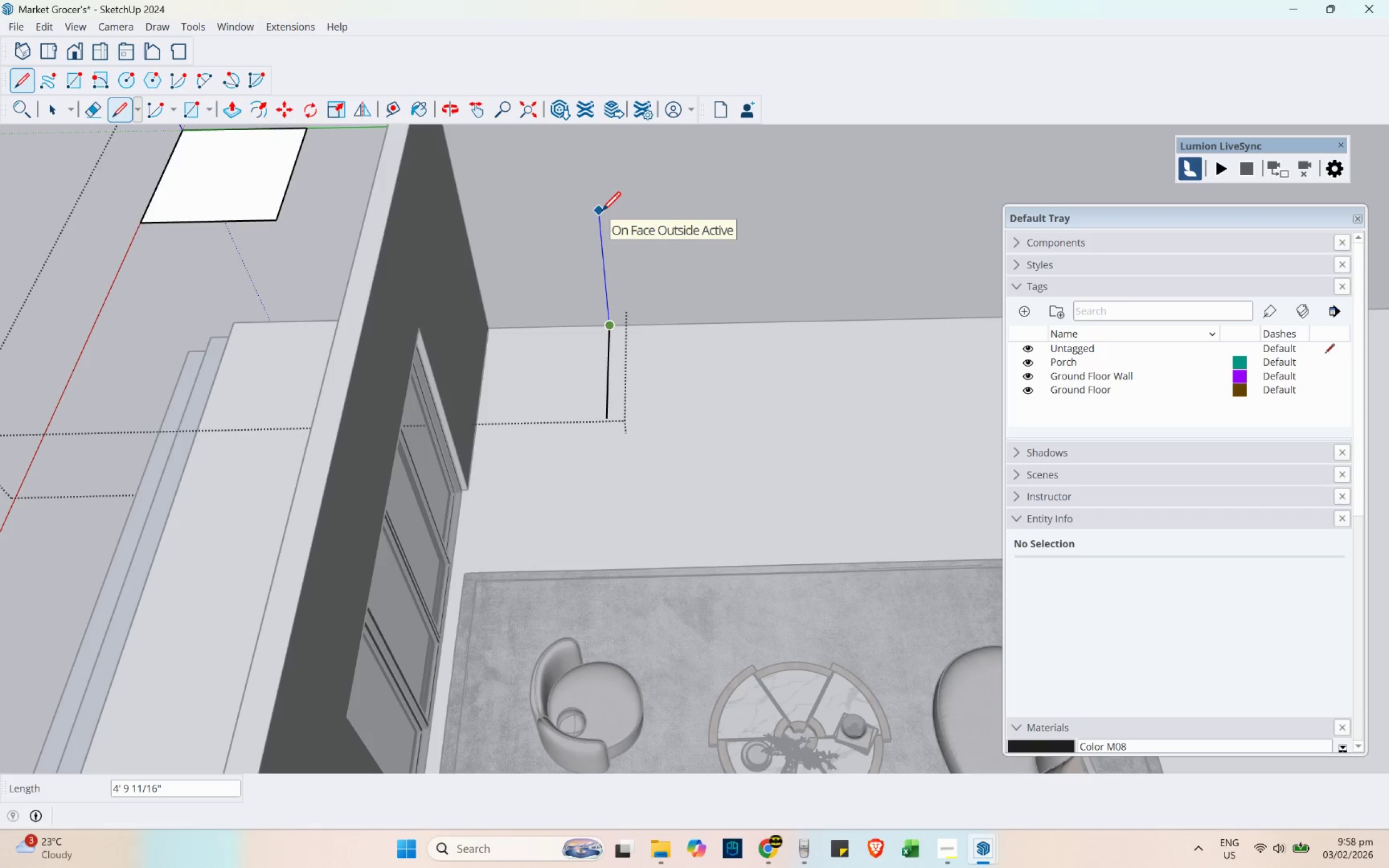 
wait(6.69)
 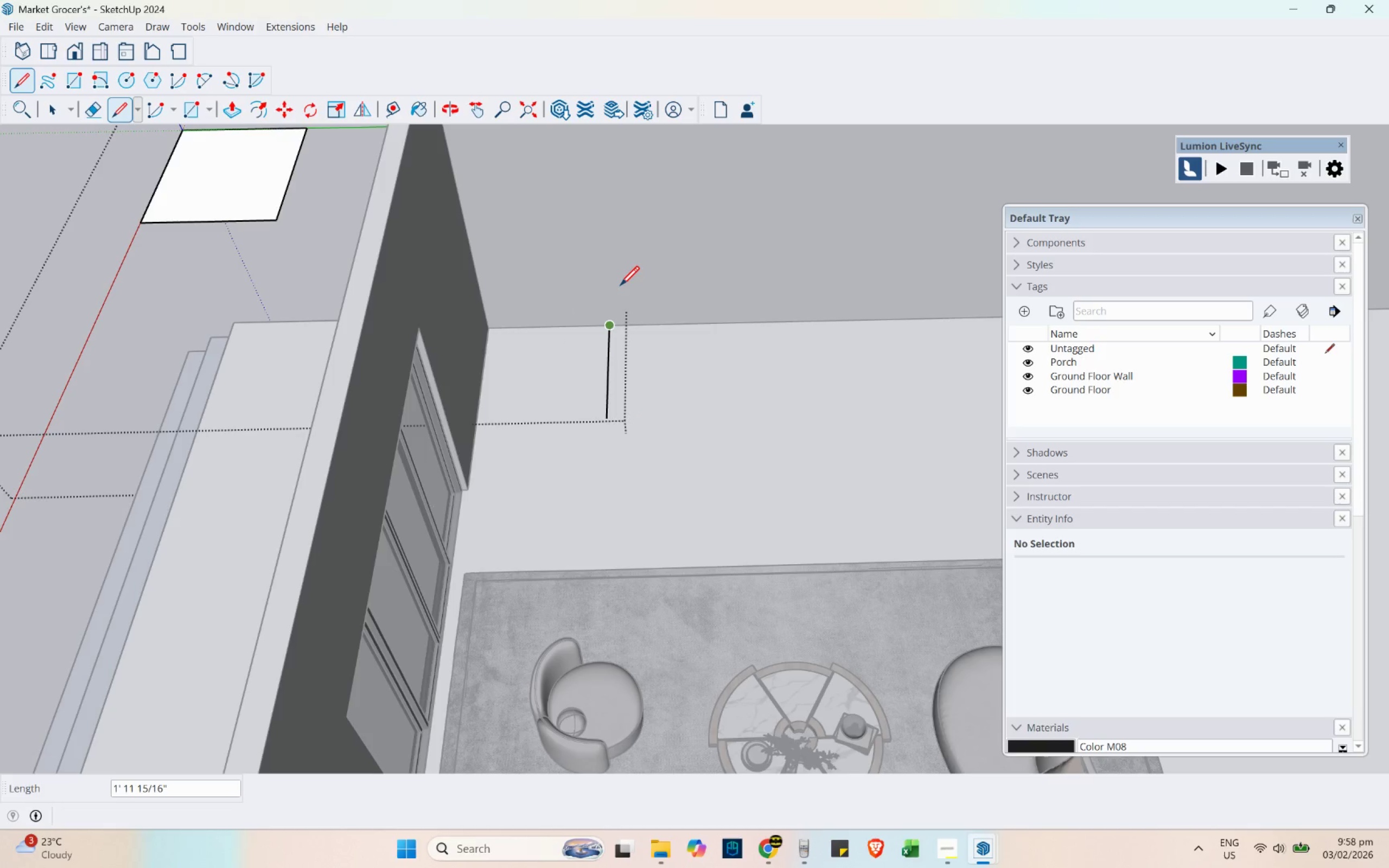 
key(Numpad8)
 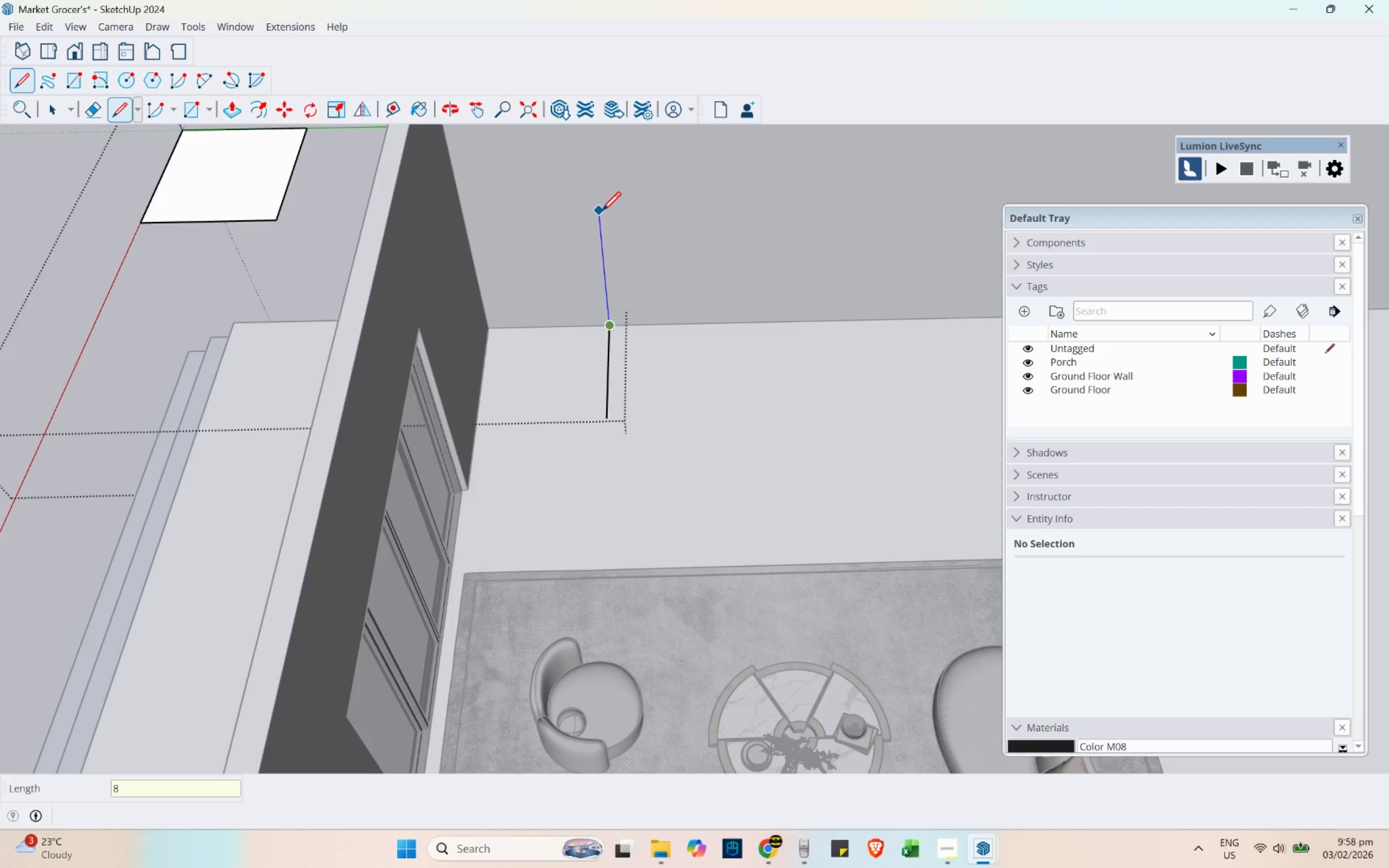 
key(NumpadEnter)
 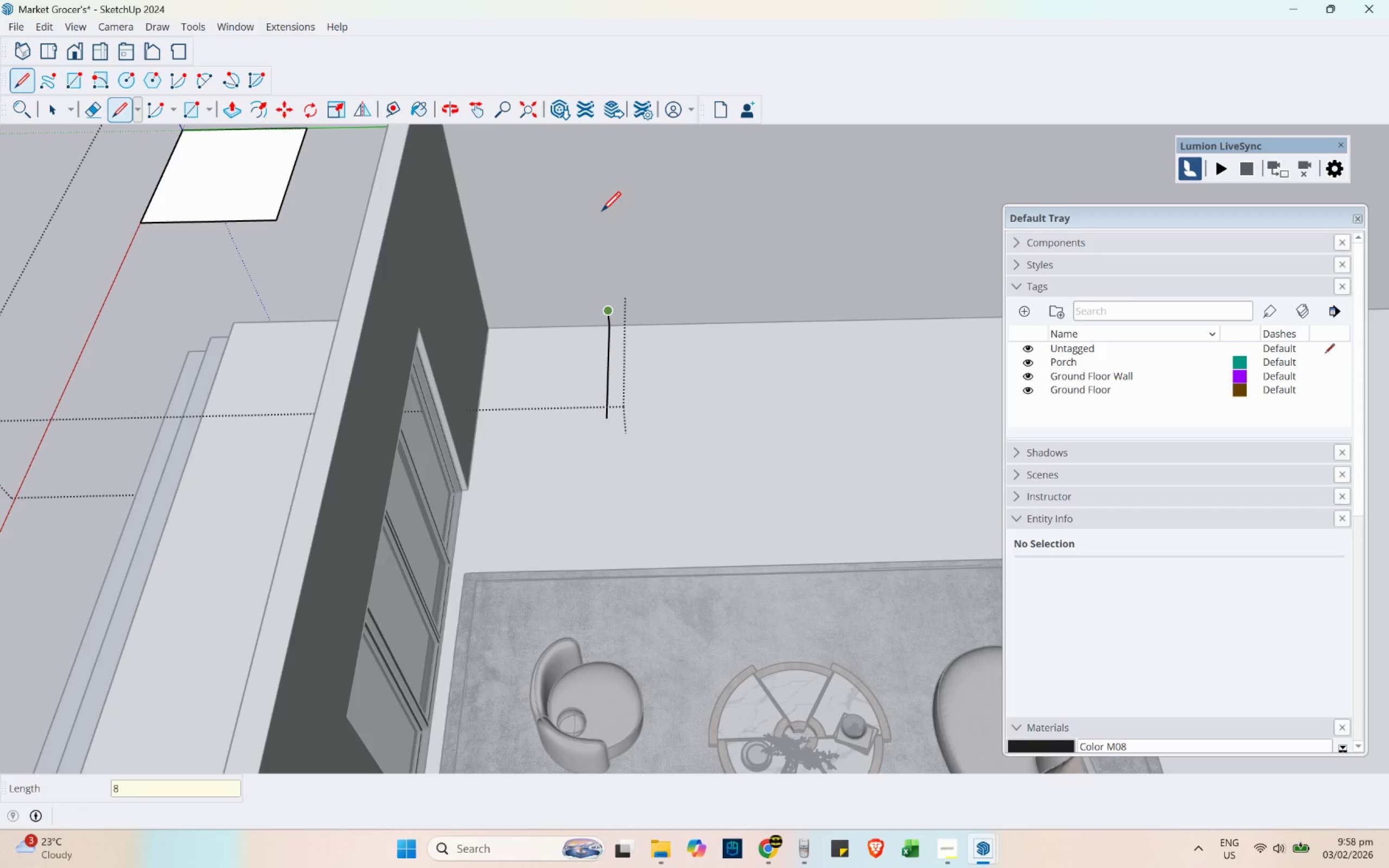 
scroll: coordinate [601, 343], scroll_direction: up, amount: 4.0
 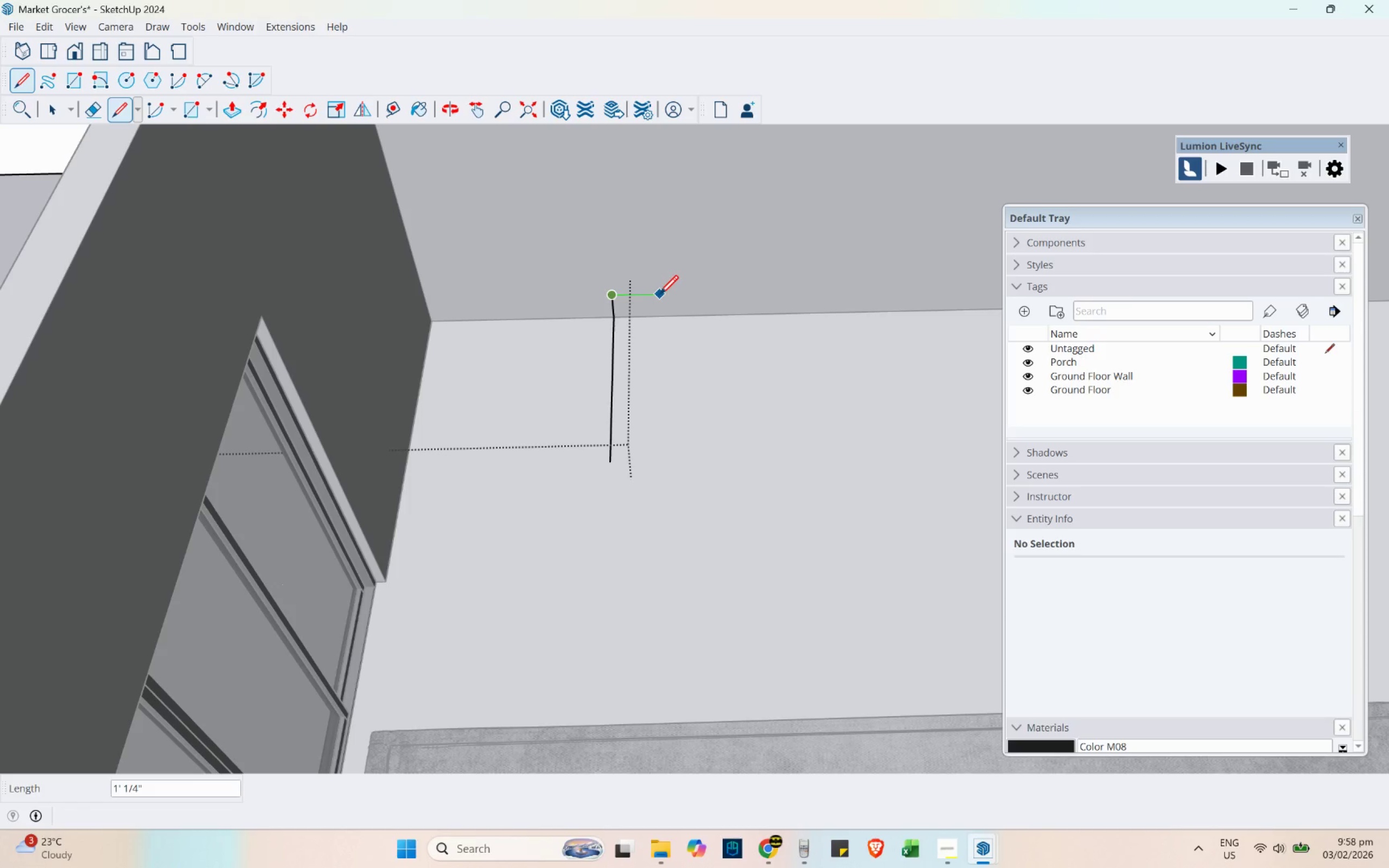 
wait(26.66)
 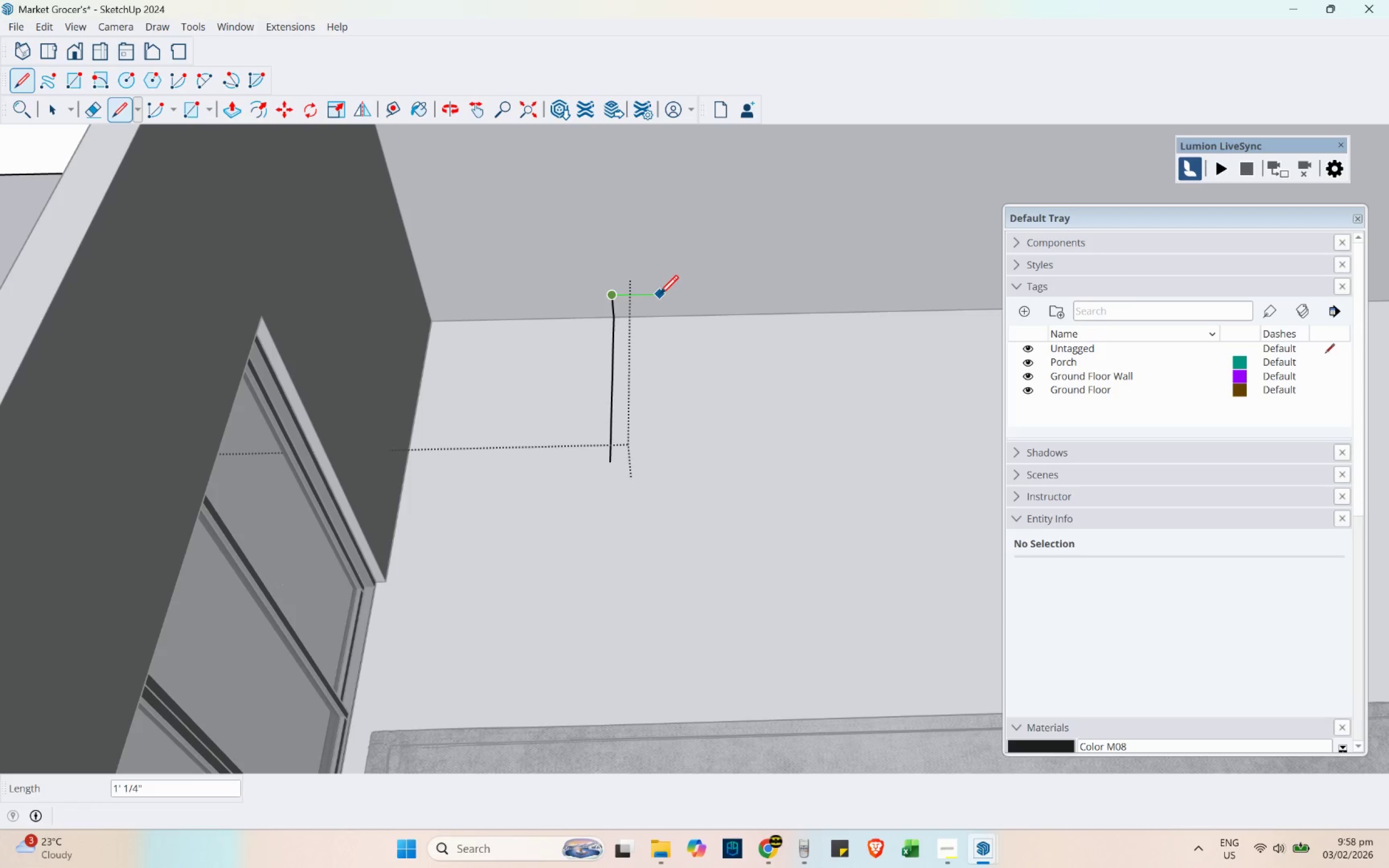 
key(Numpad1)
 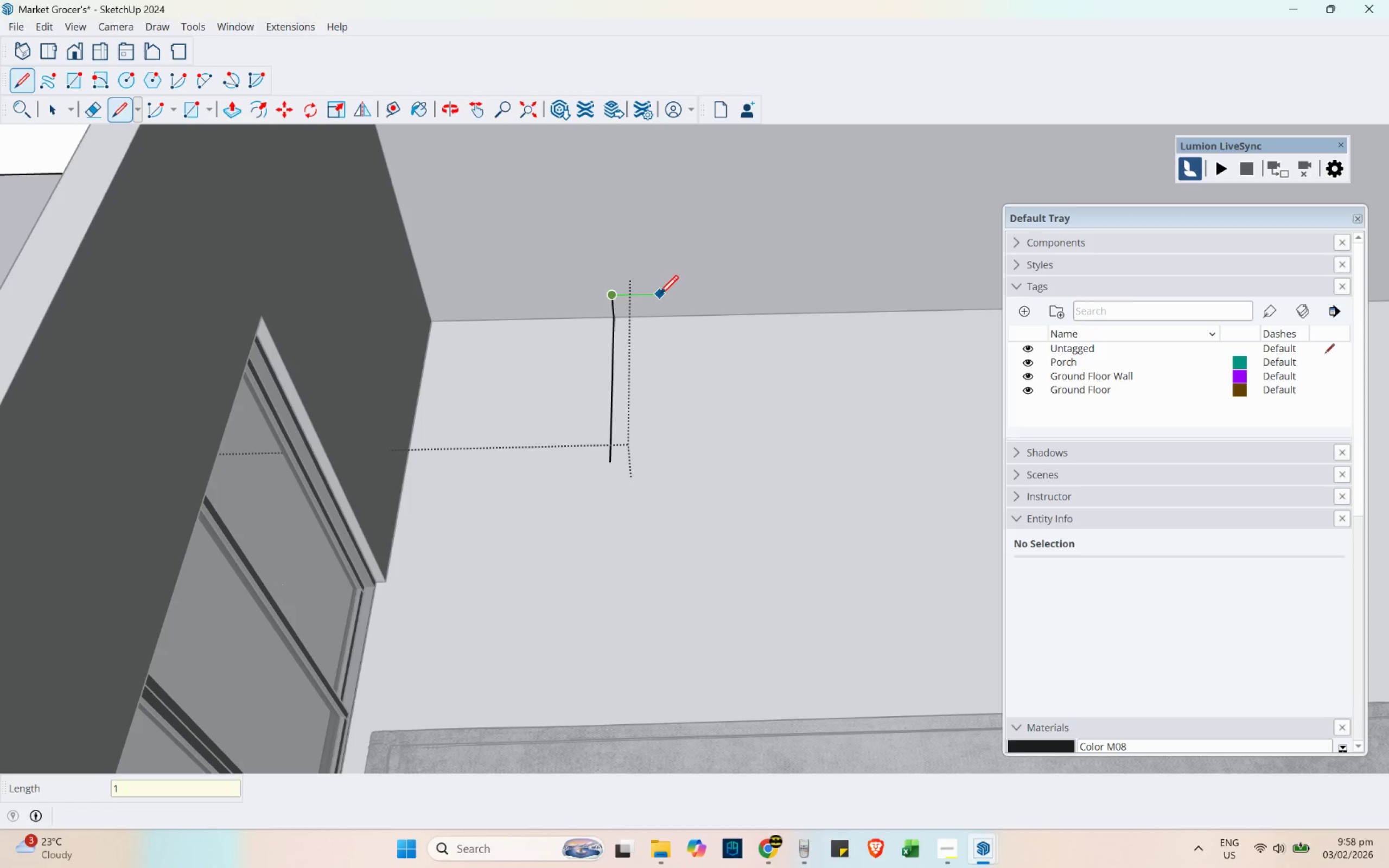 
key(Numpad0)
 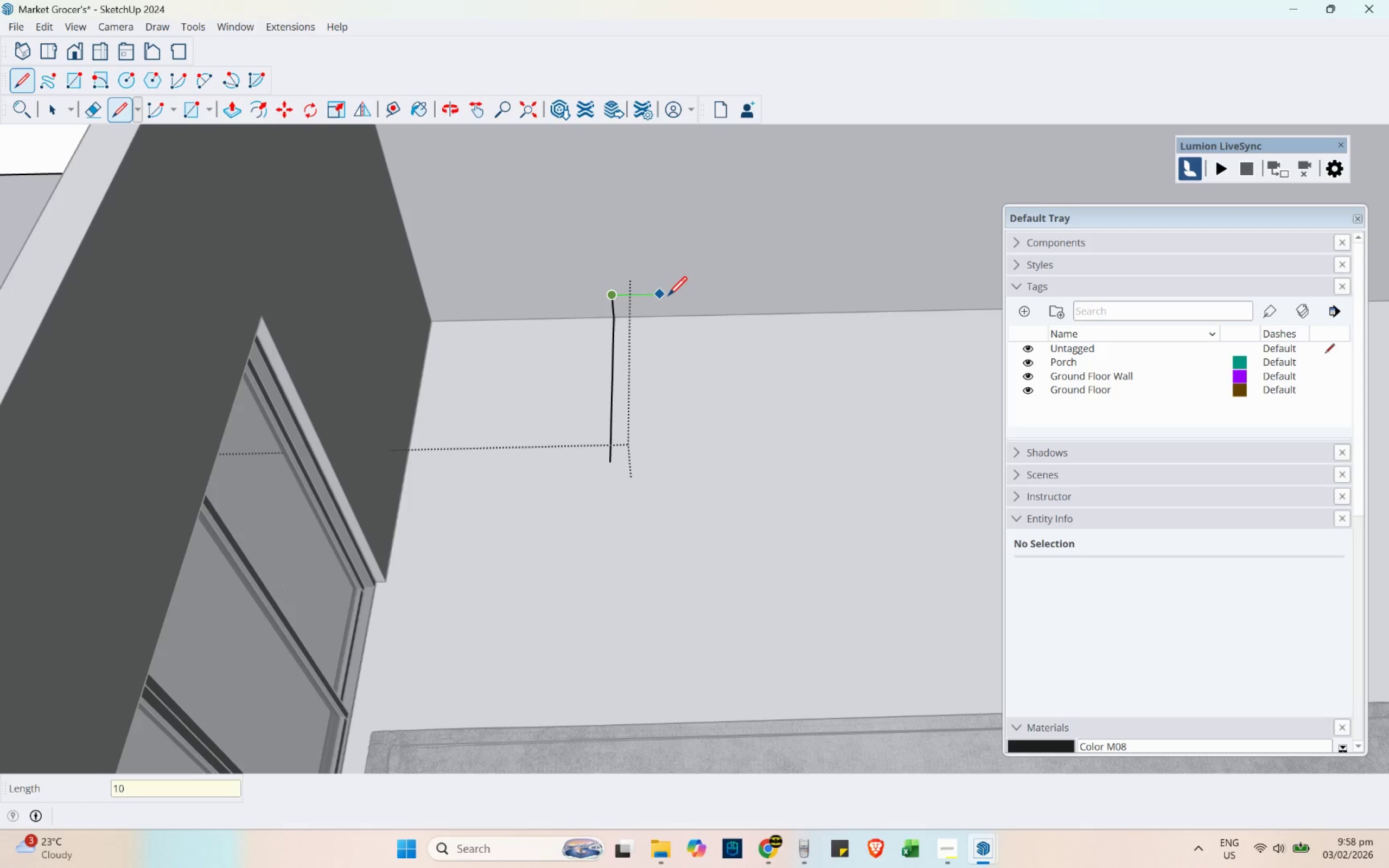 
key(NumpadEnter)
 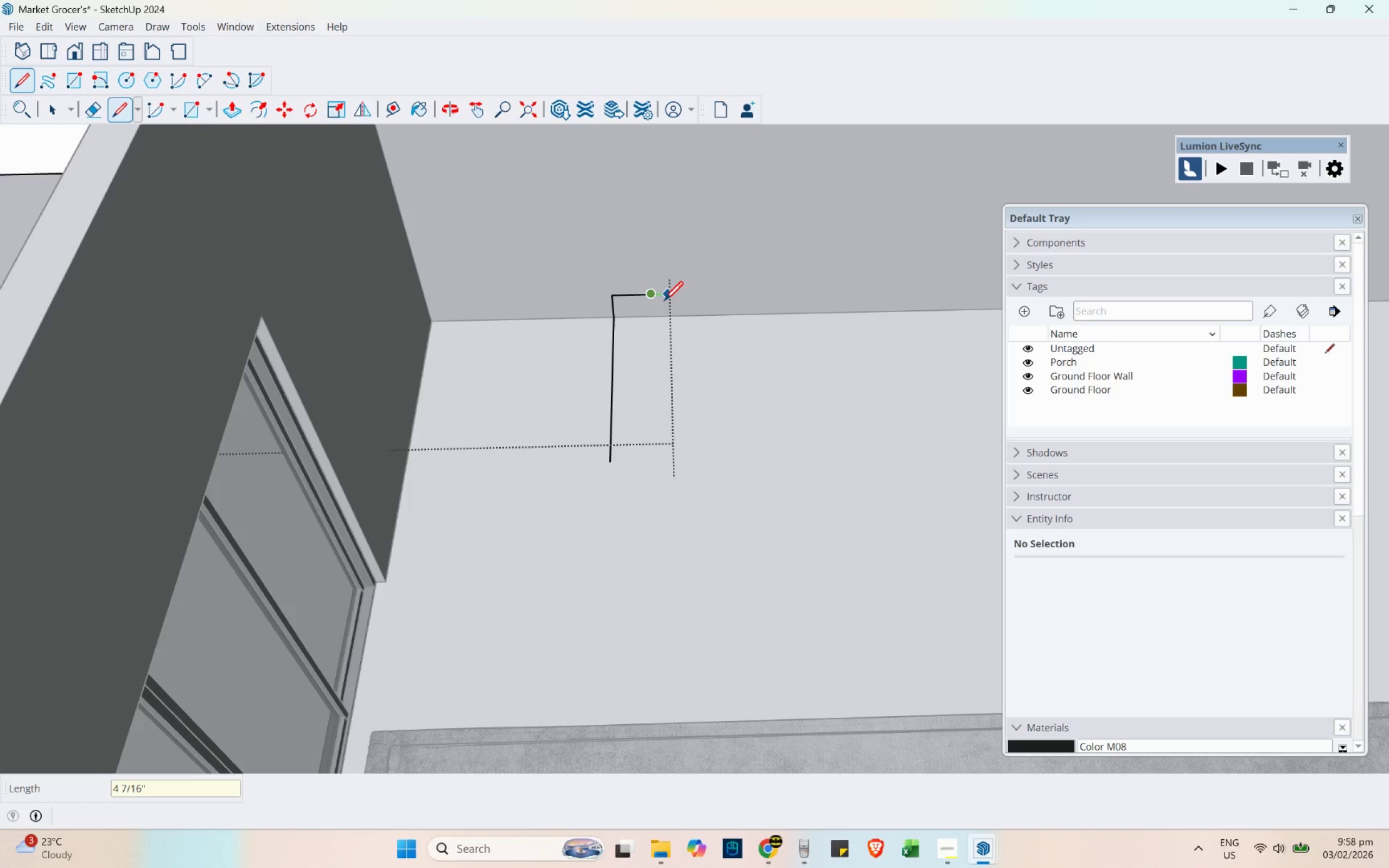 
scroll: coordinate [648, 316], scroll_direction: up, amount: 3.0
 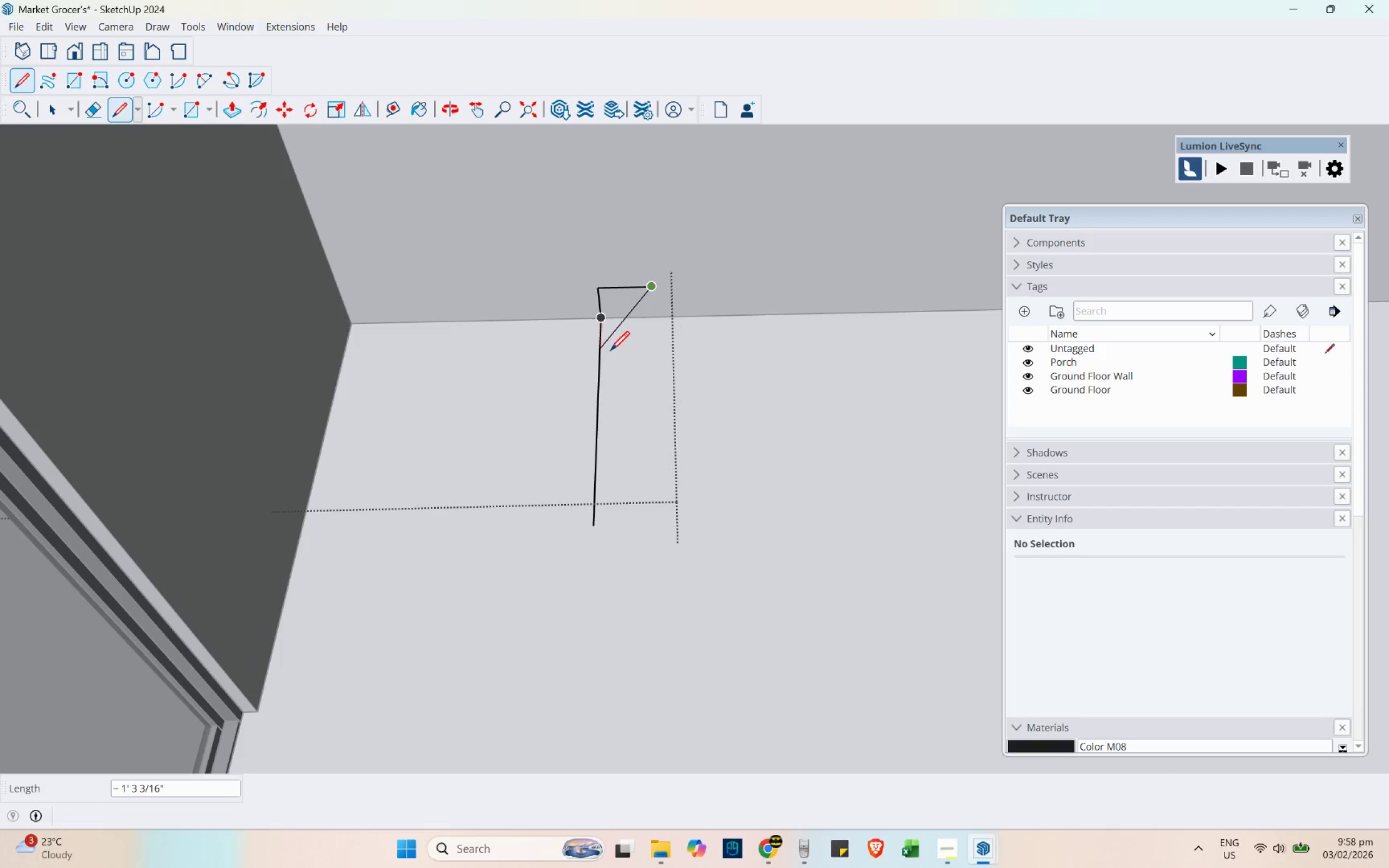 
key(Space)
 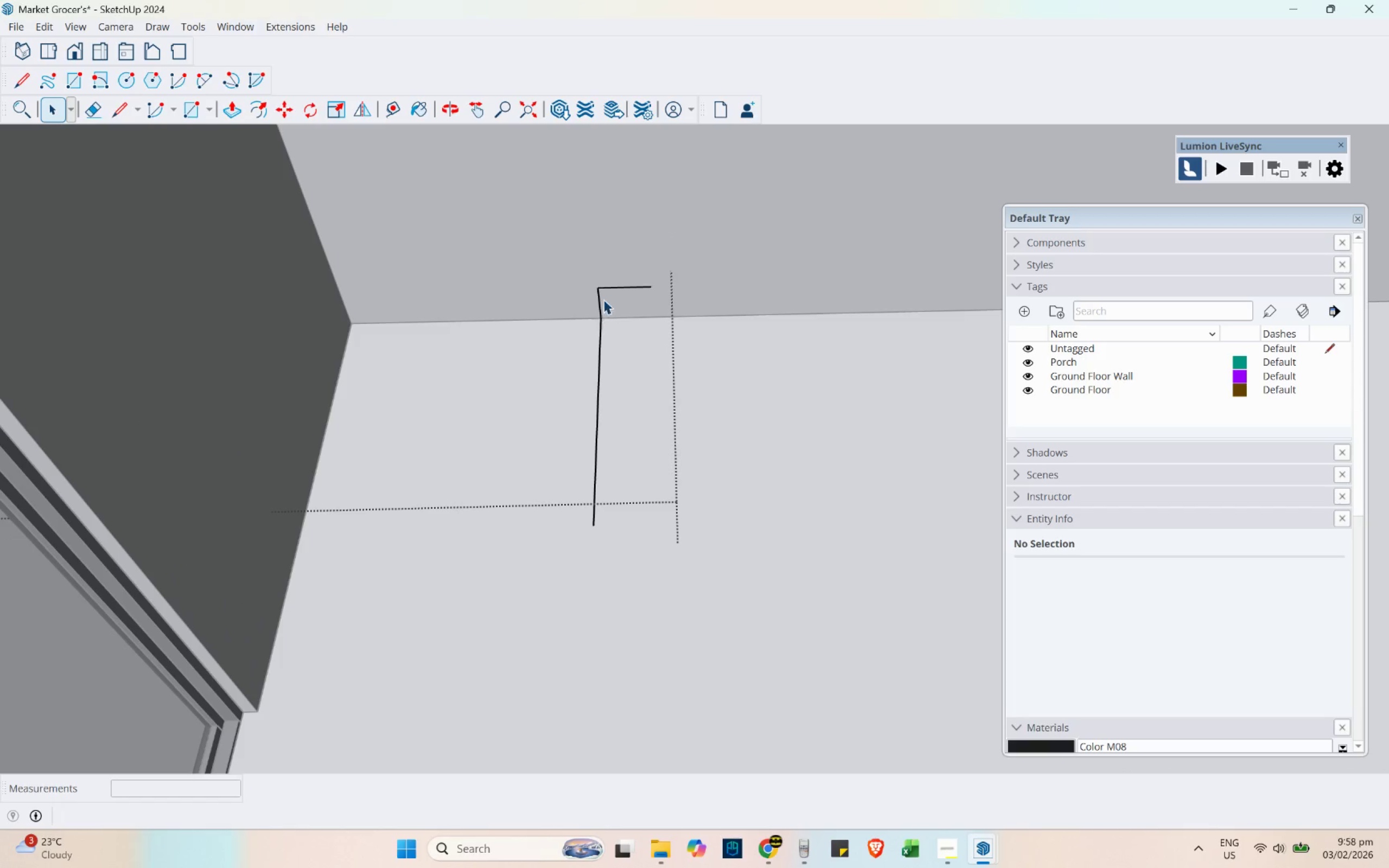 
left_click([596, 299])
 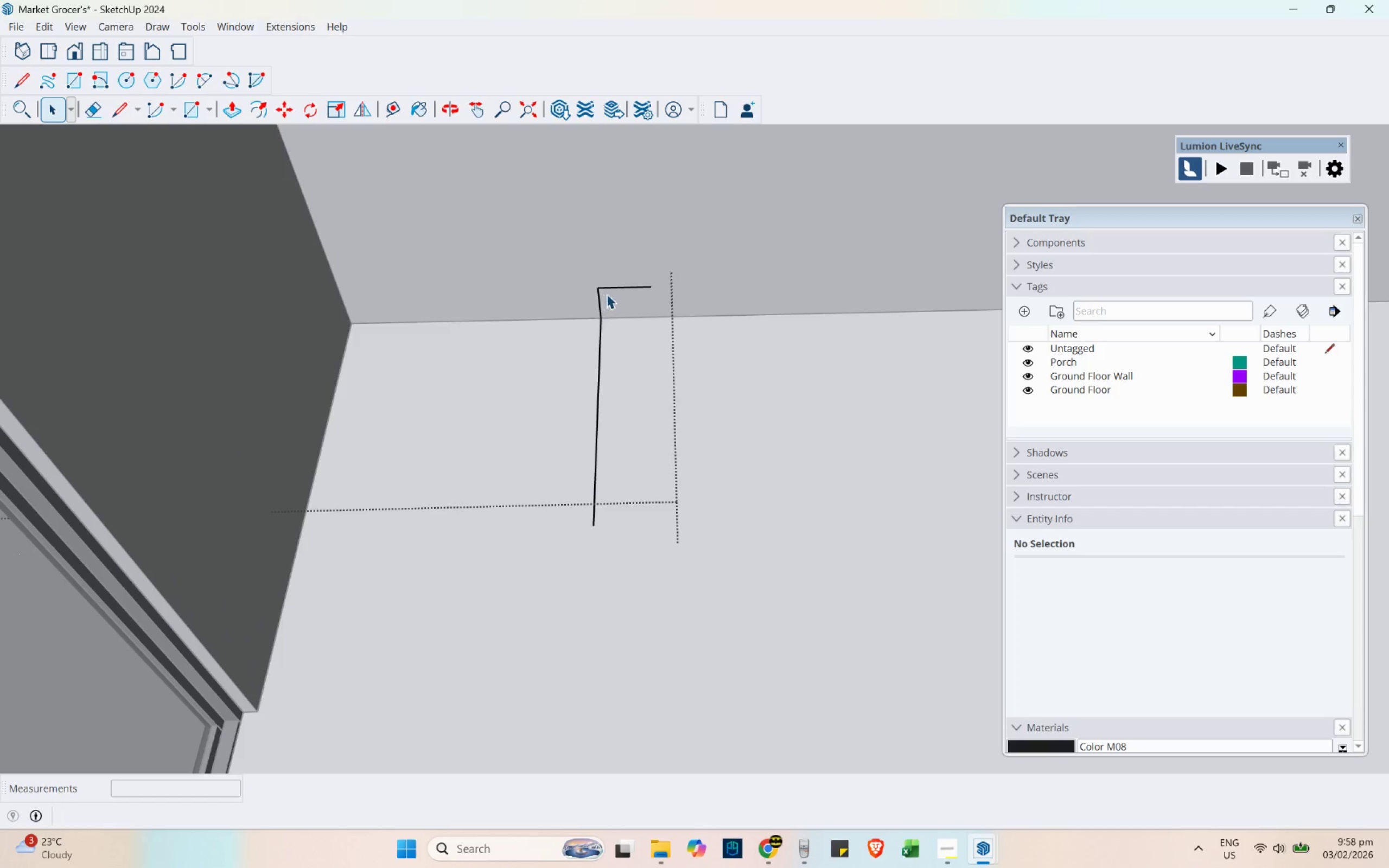 
hold_key(key=ControlLeft, duration=1.5)
left_click([611, 289])
 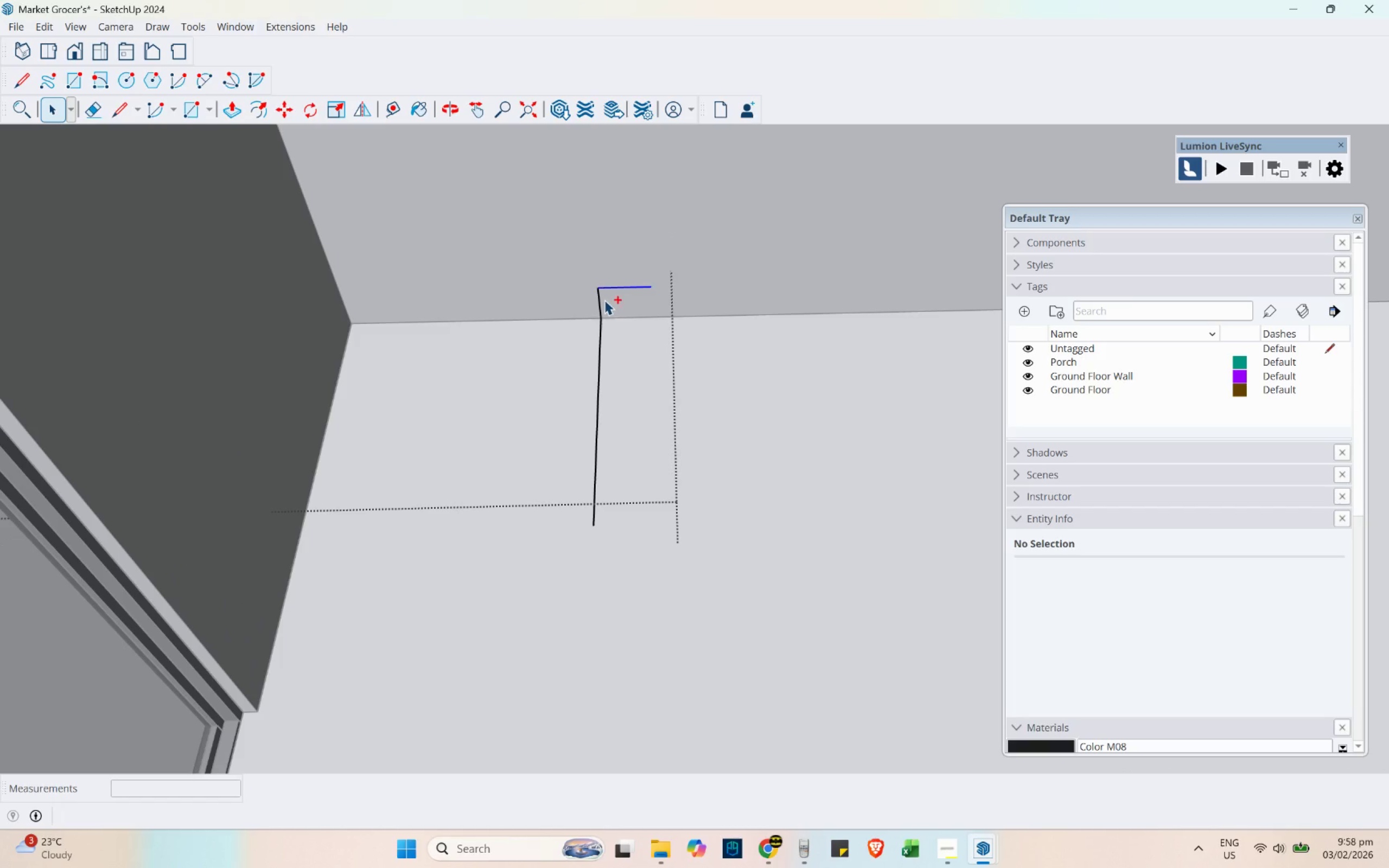 
double_click([597, 302])
 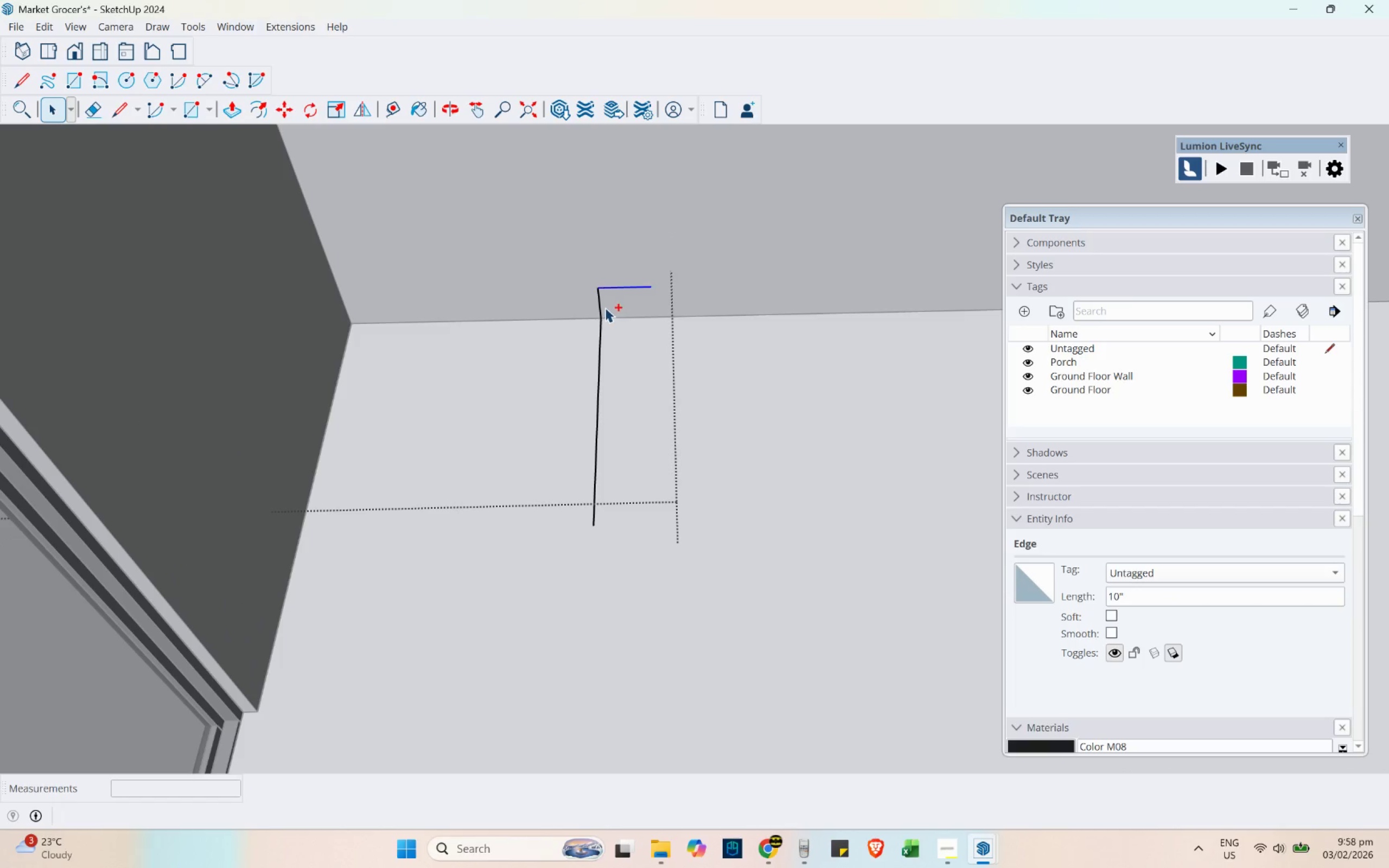 
left_click([598, 305])
 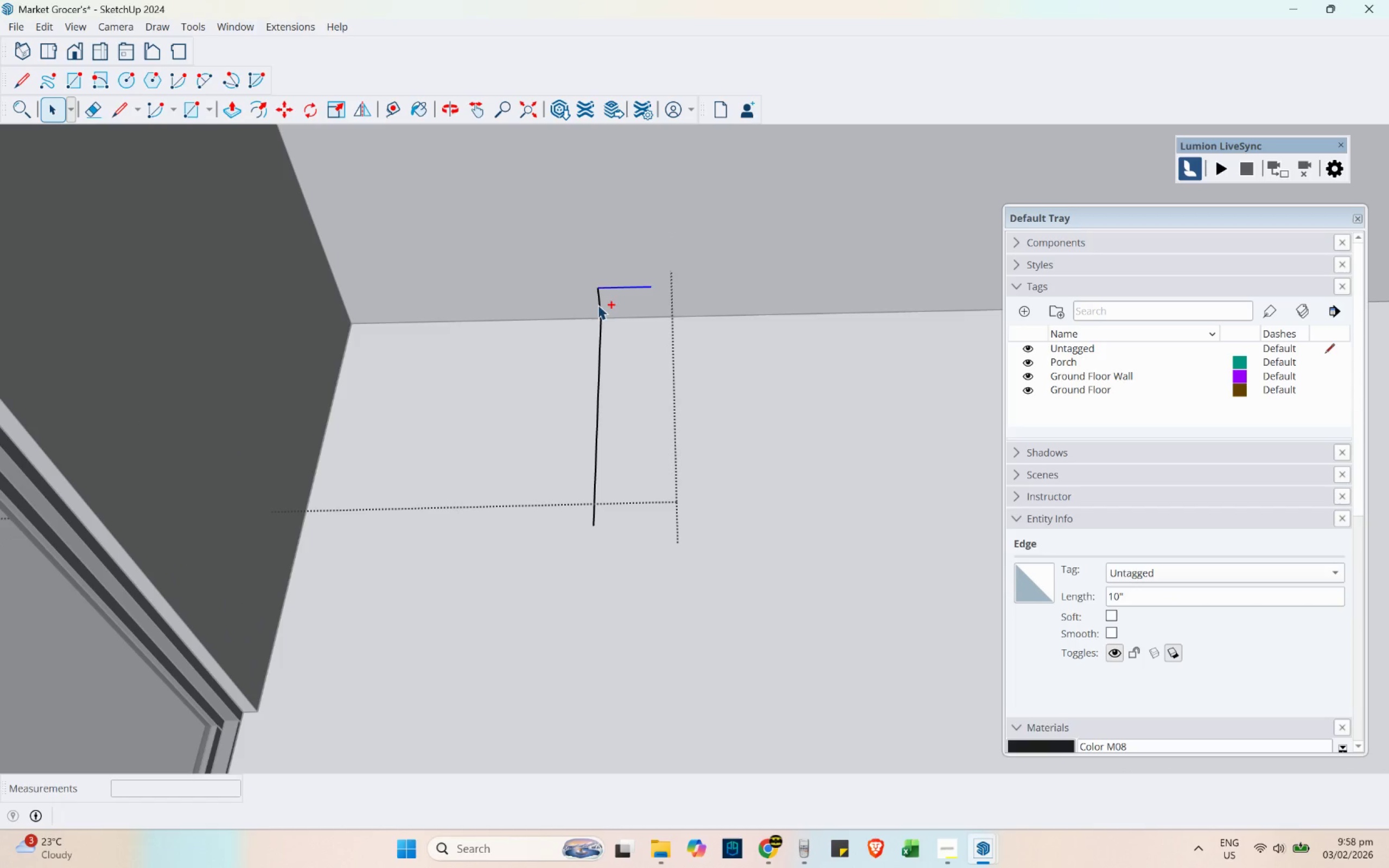 
hold_key(key=ControlLeft, duration=0.3)
 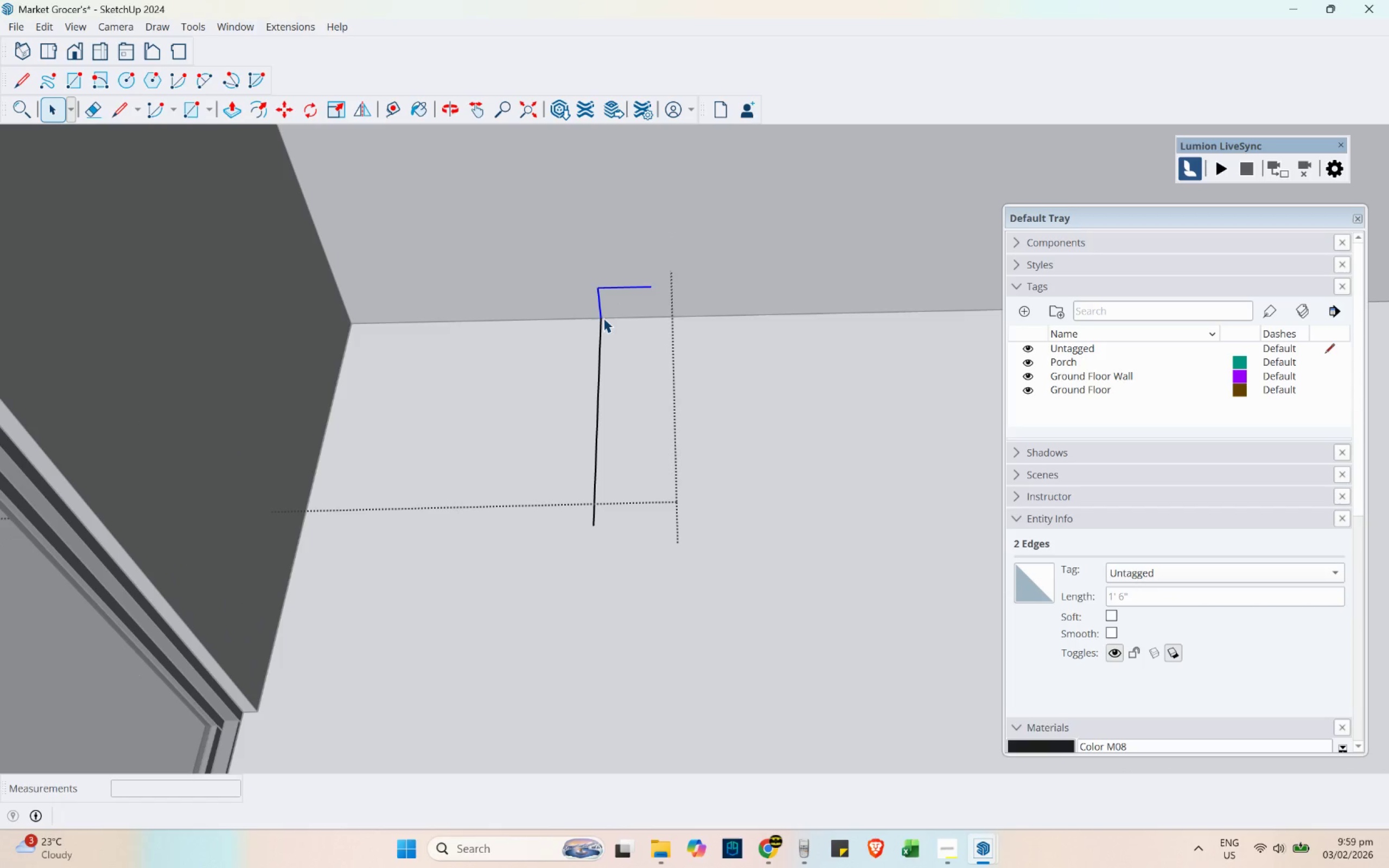 
key(M)
 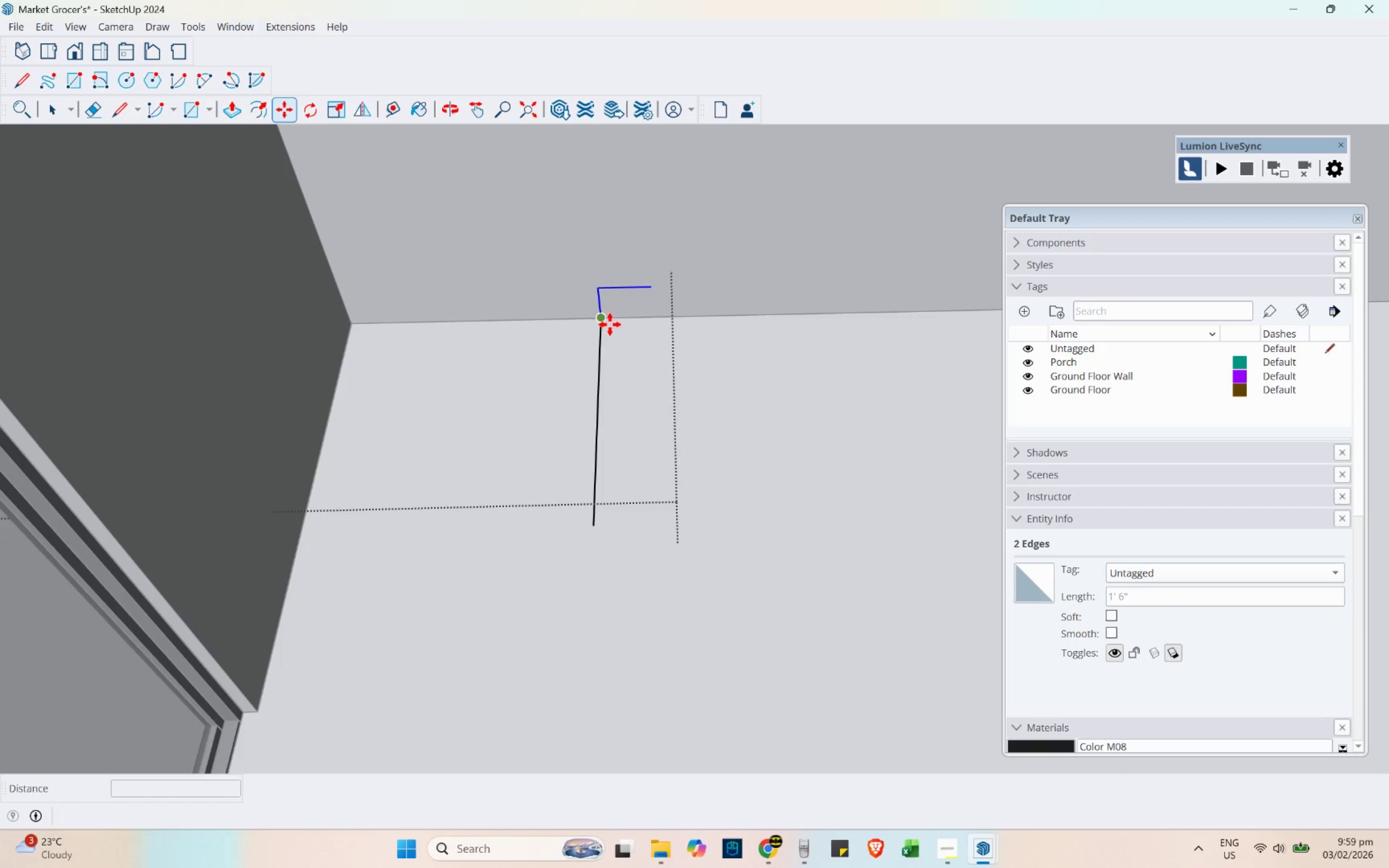 
key(Control+ControlLeft)
 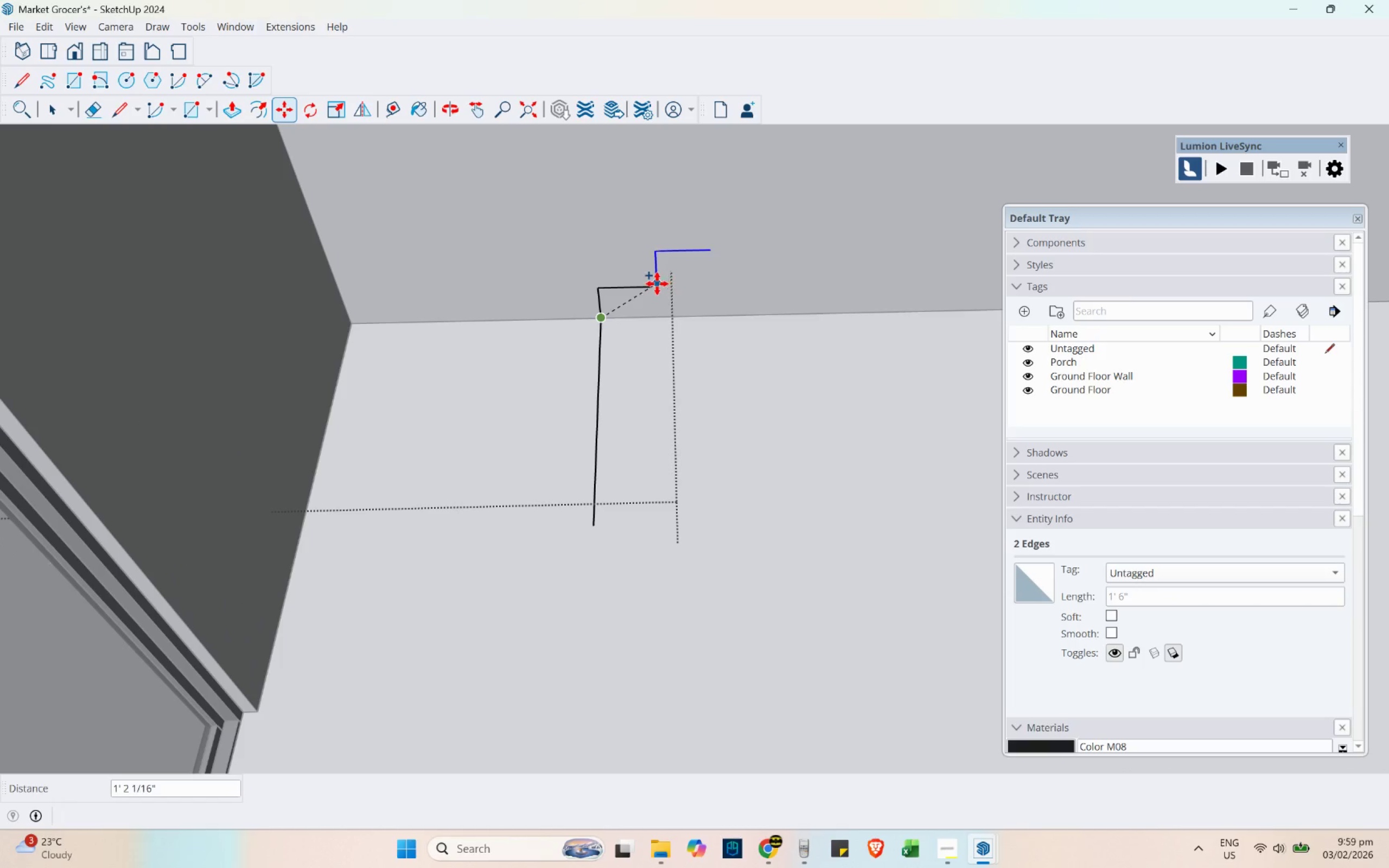 
left_click([654, 286])
 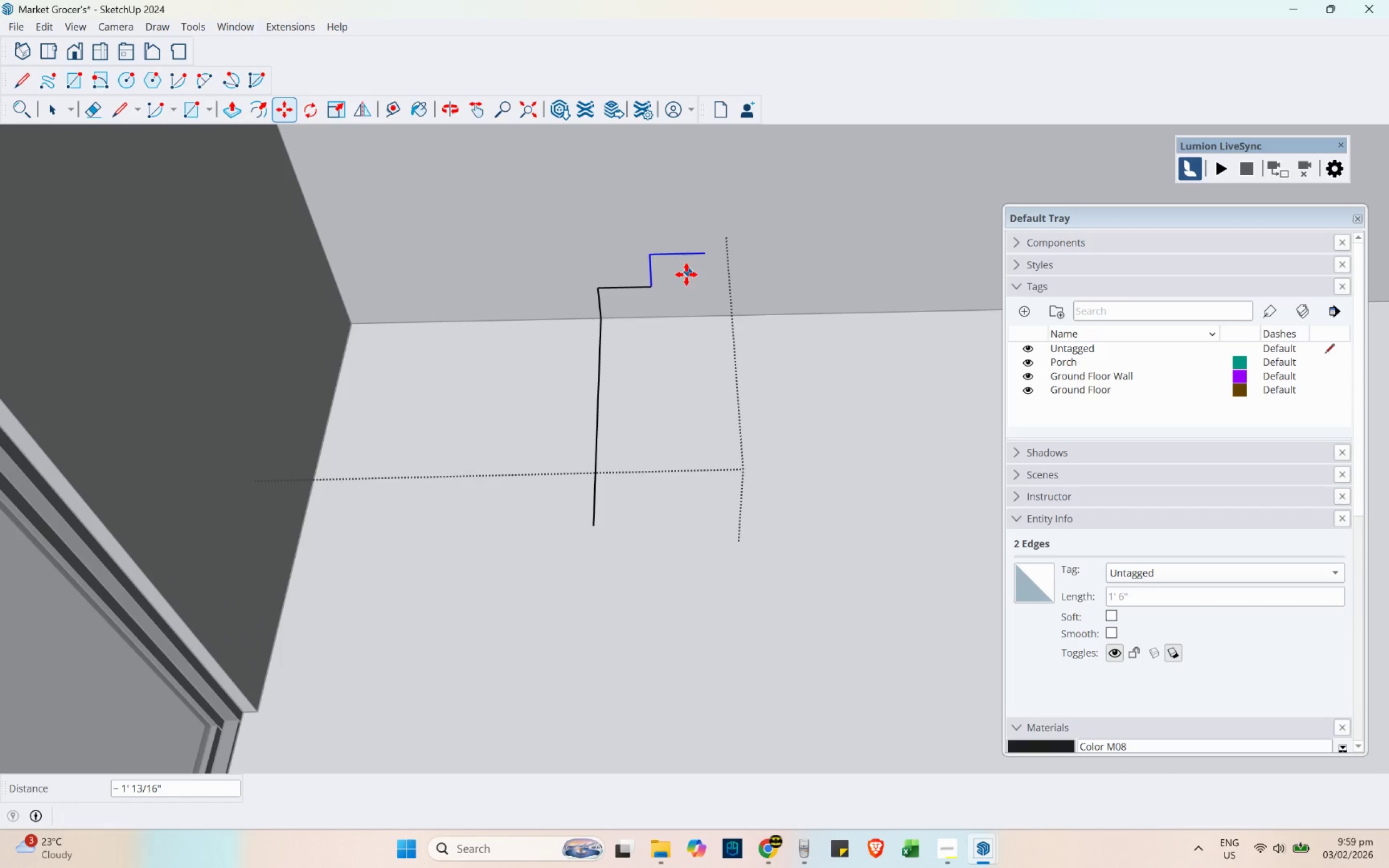 
key(Control+ControlLeft)
 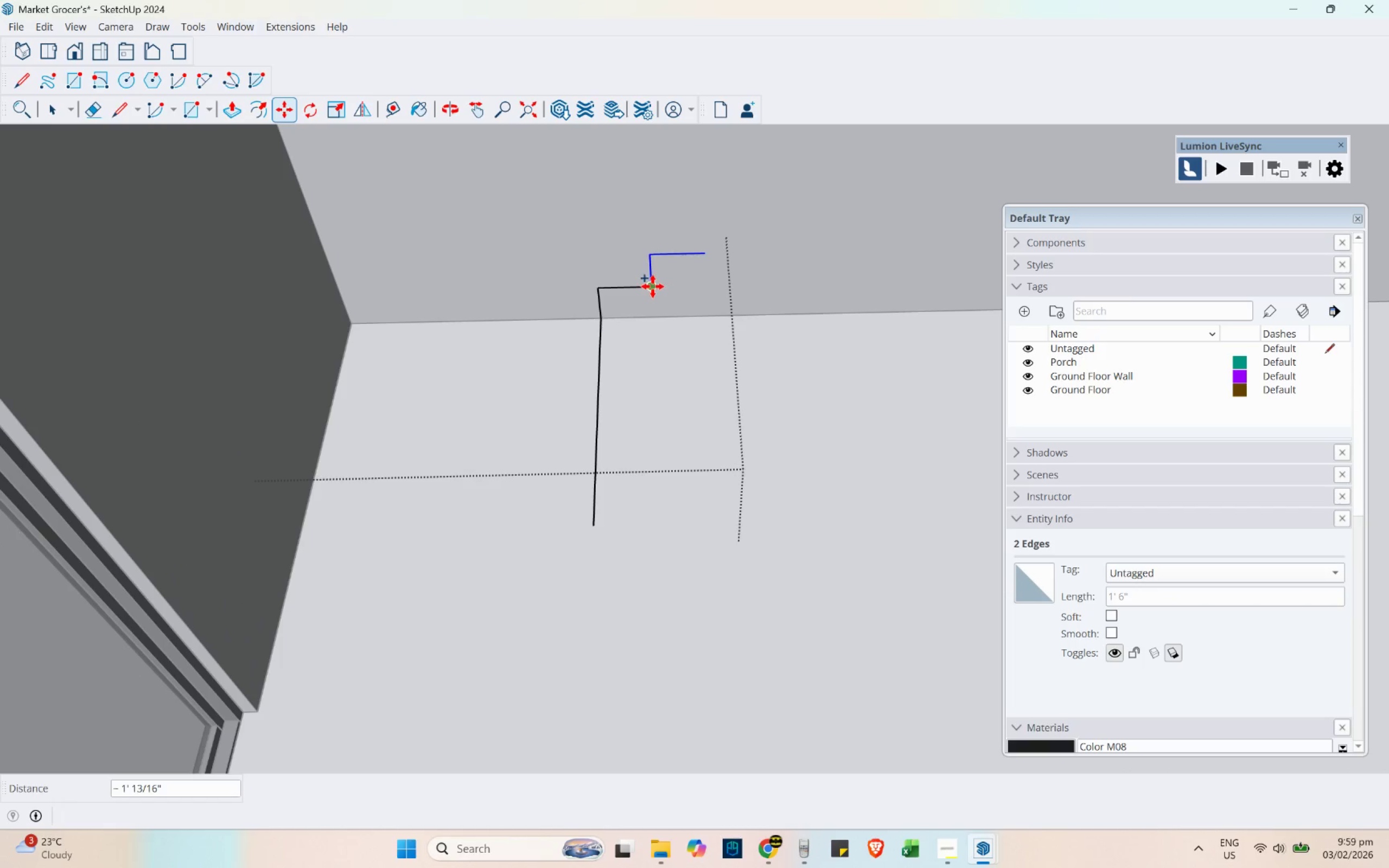 
left_click([652, 286])
 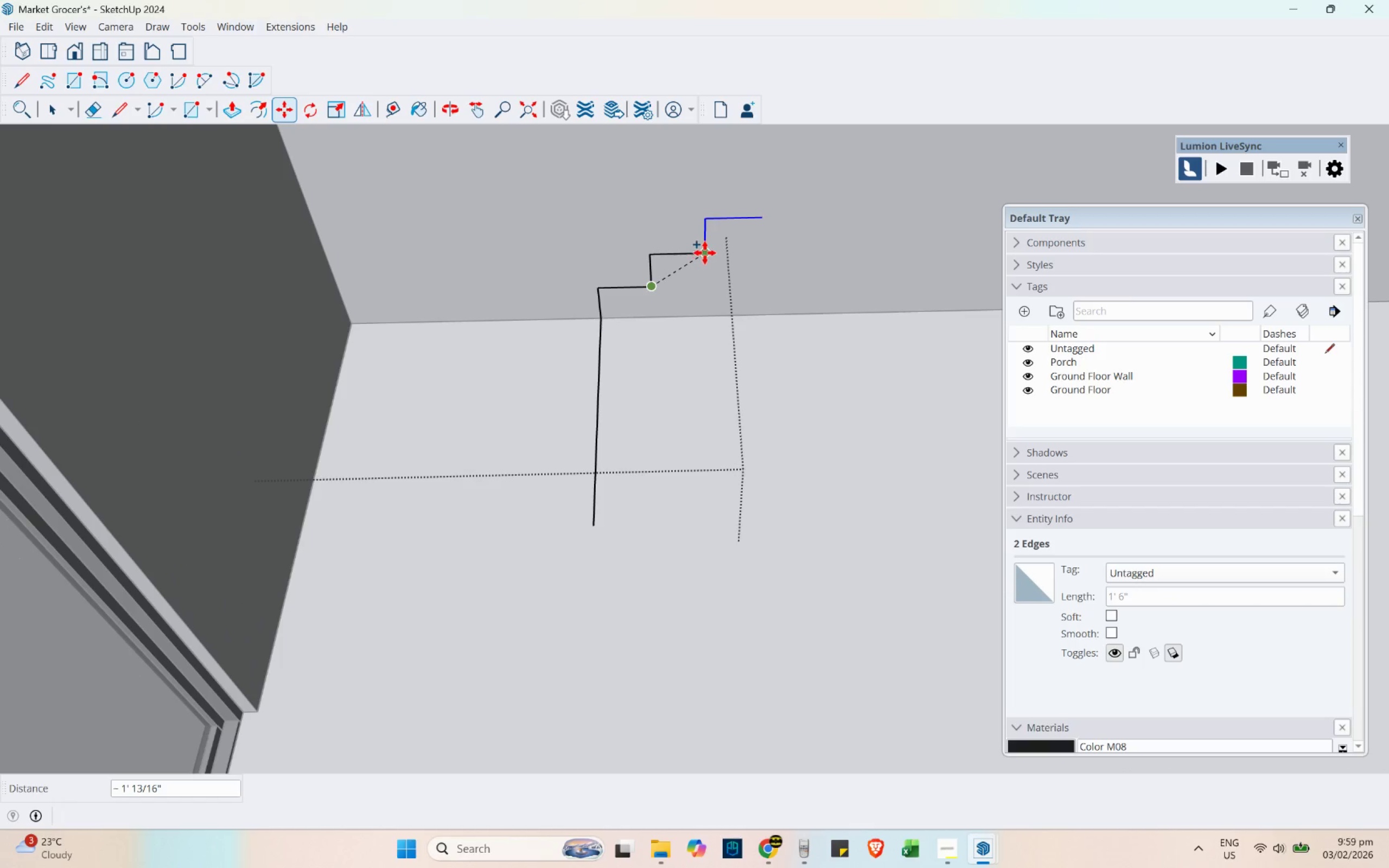 
double_click([705, 253])
 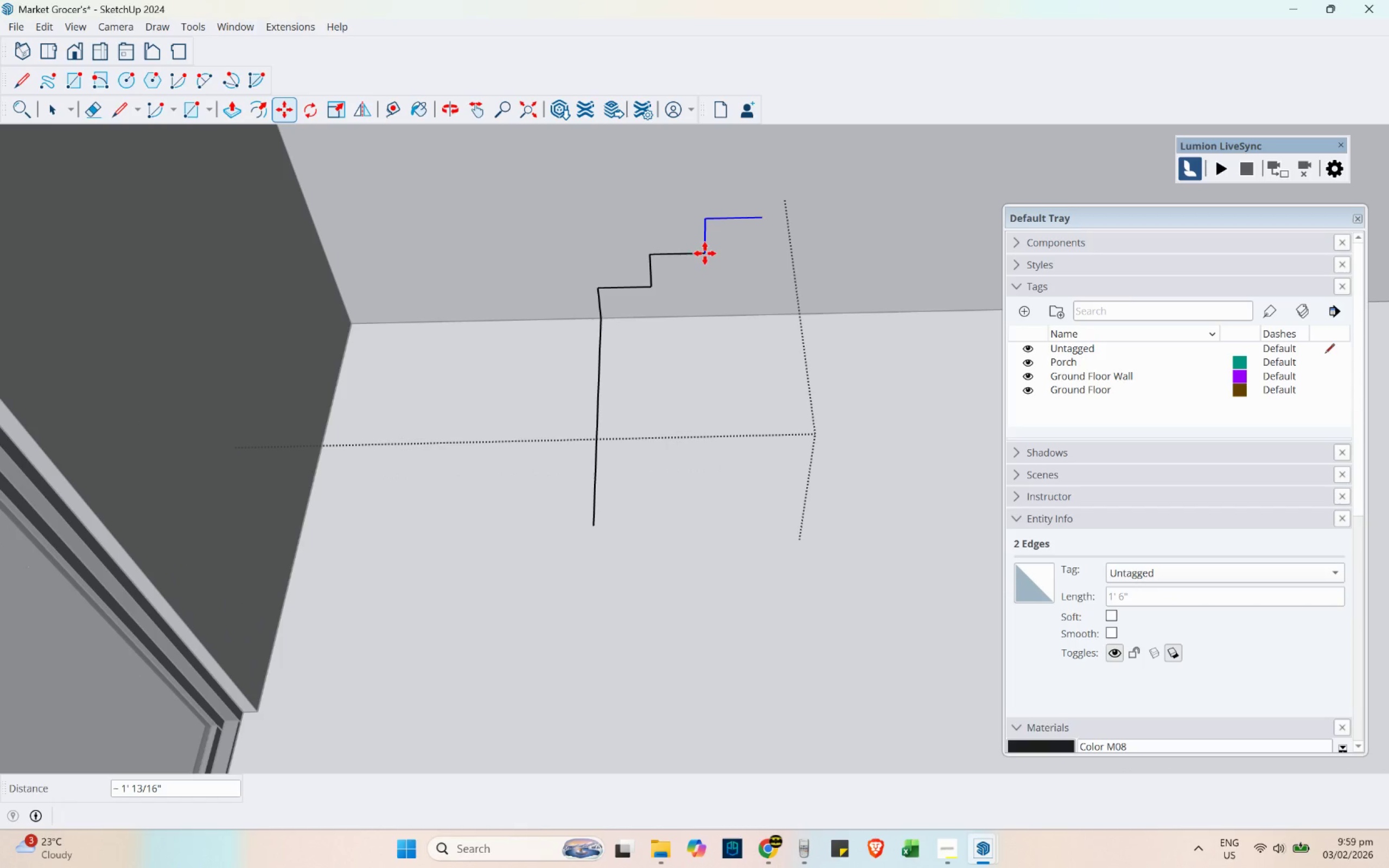 
key(Control+ControlLeft)
 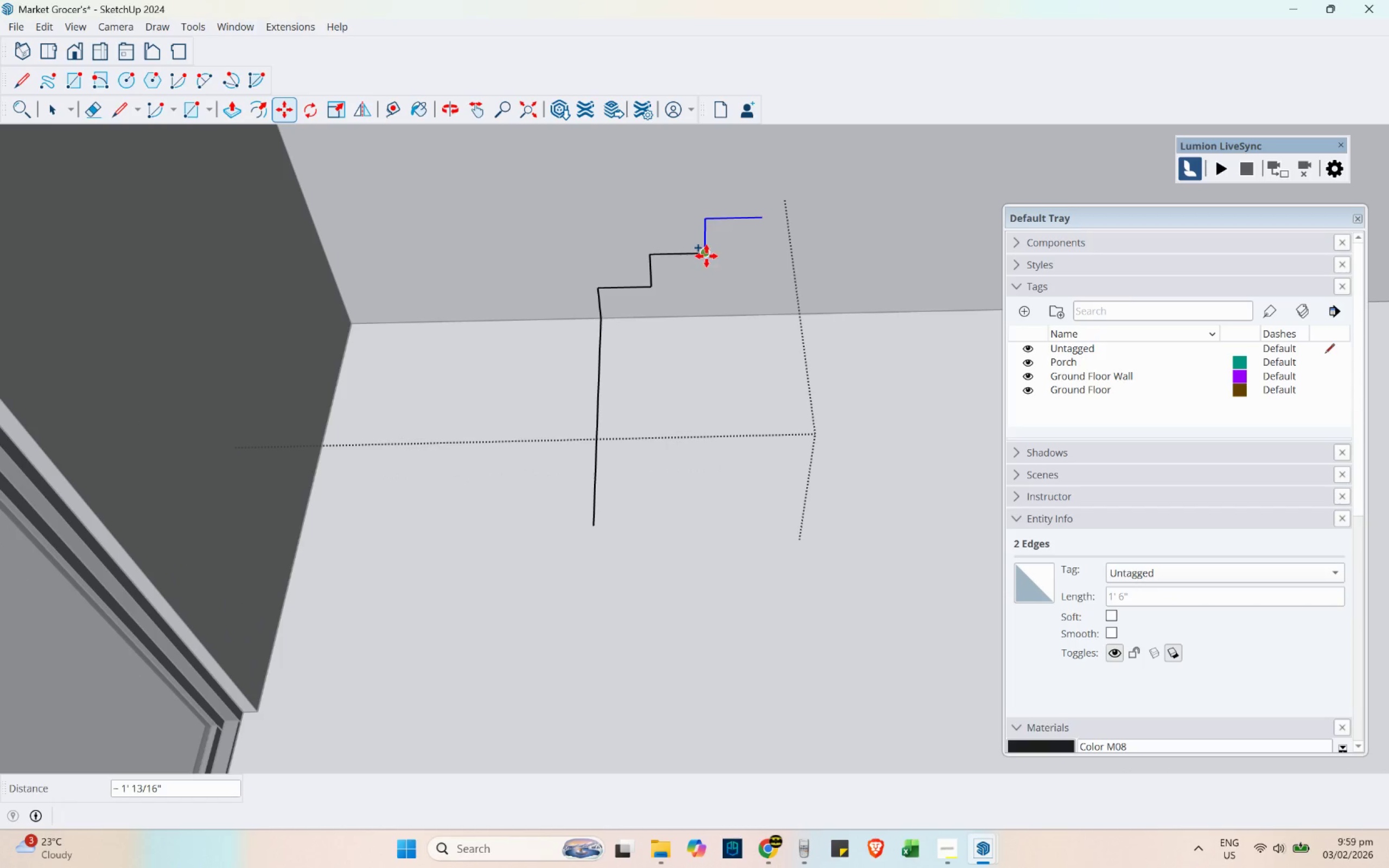 
left_click([706, 256])
 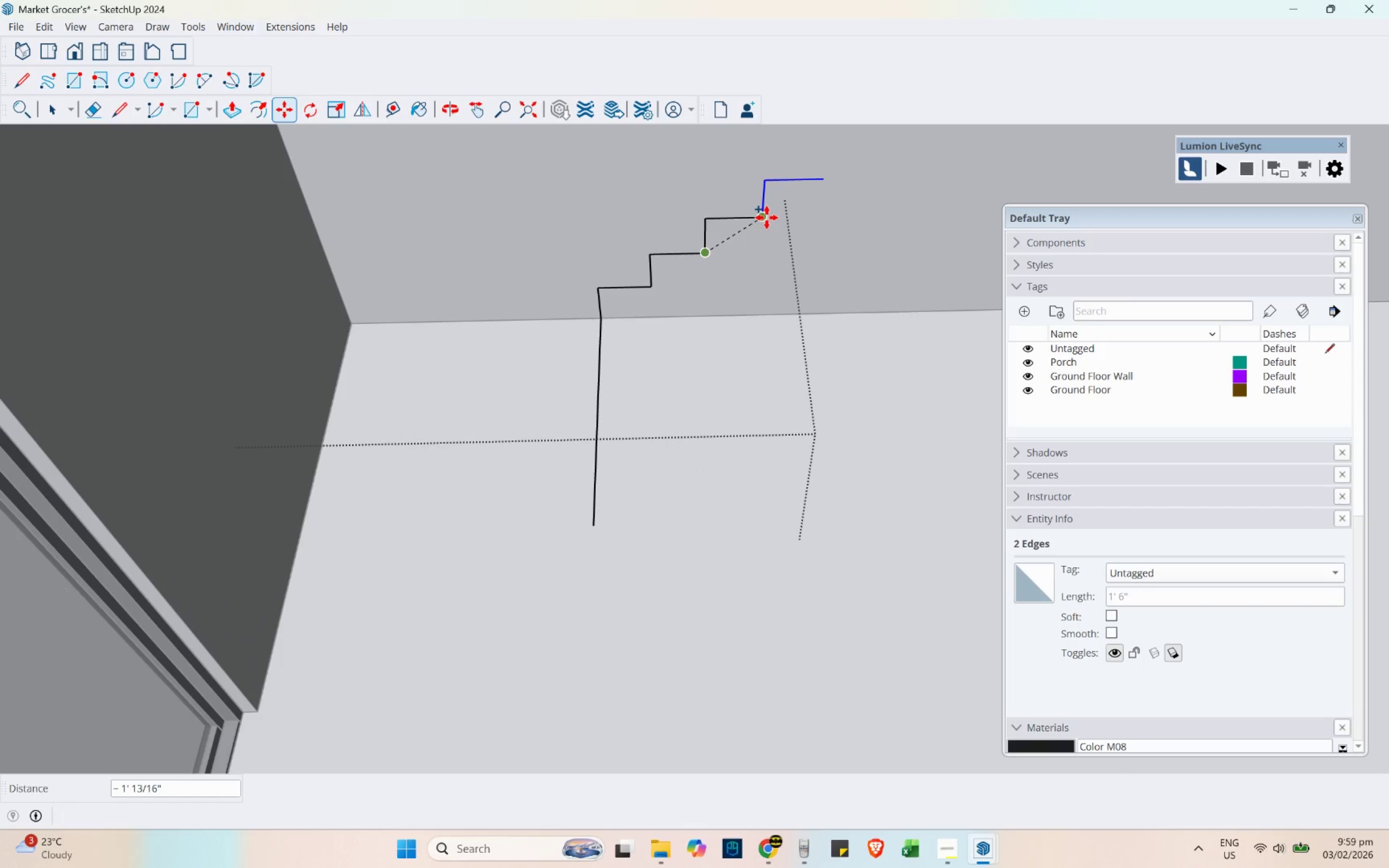 
left_click([767, 218])
 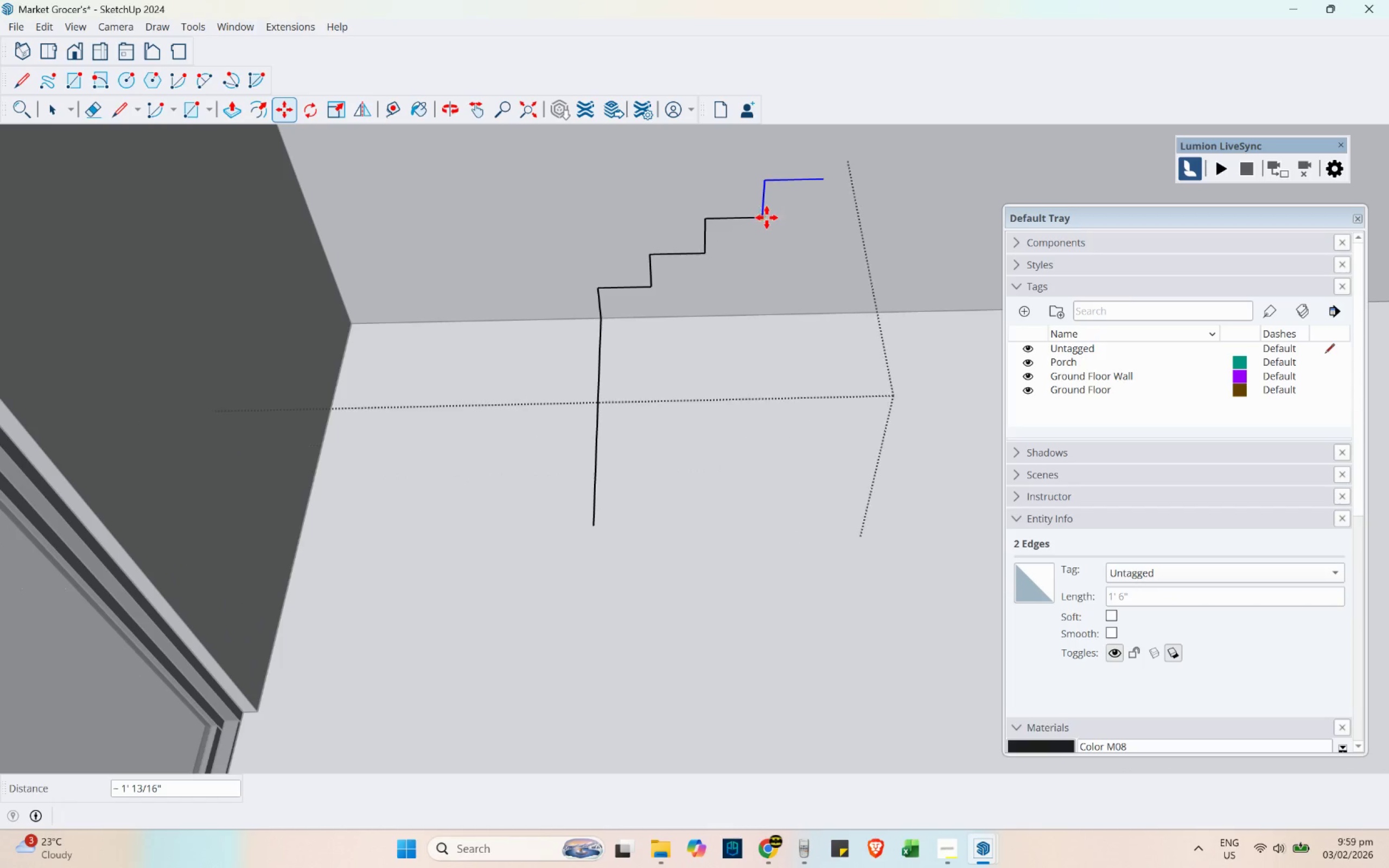 
key(Control+ControlLeft)
 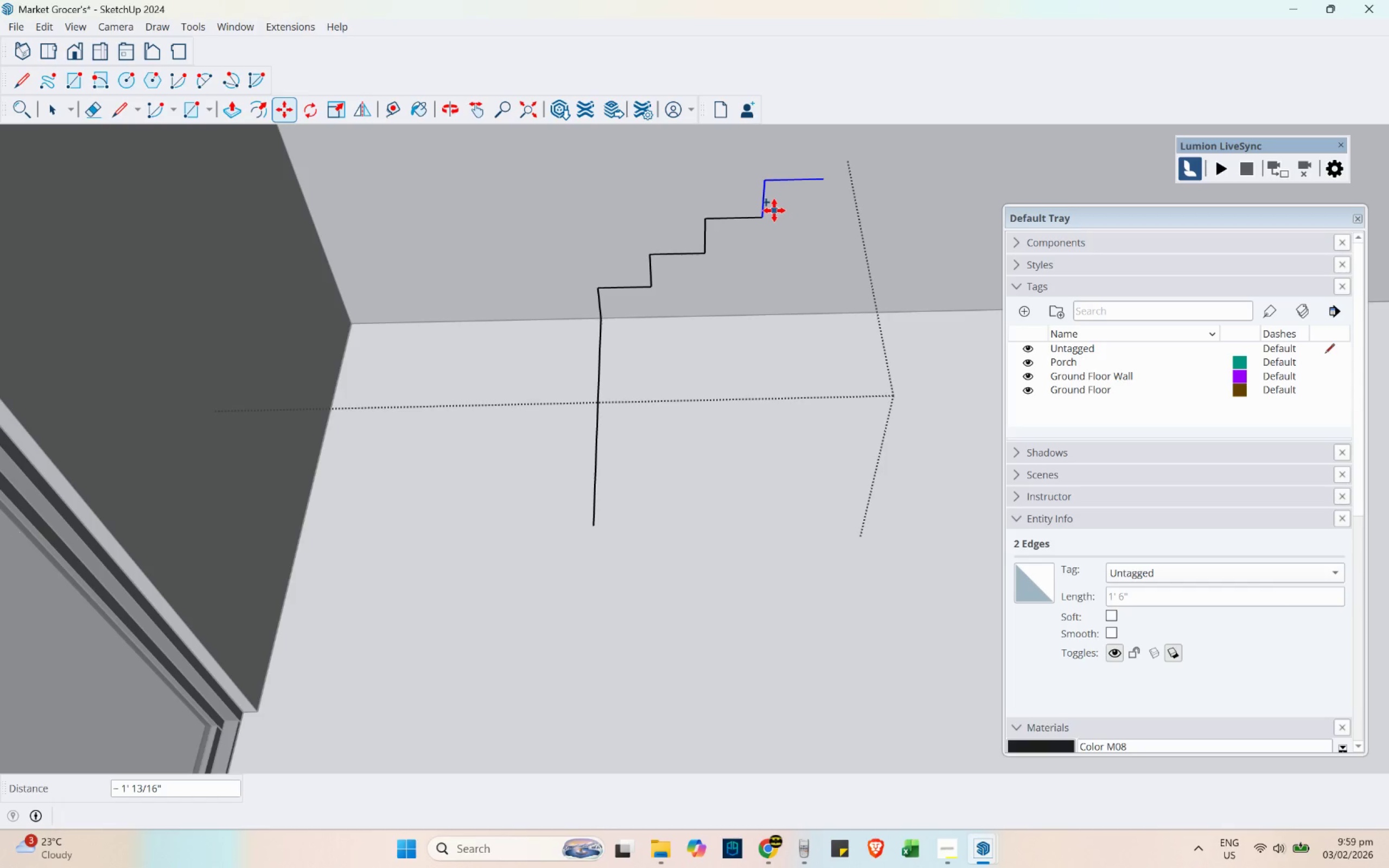 
left_click([766, 220])
 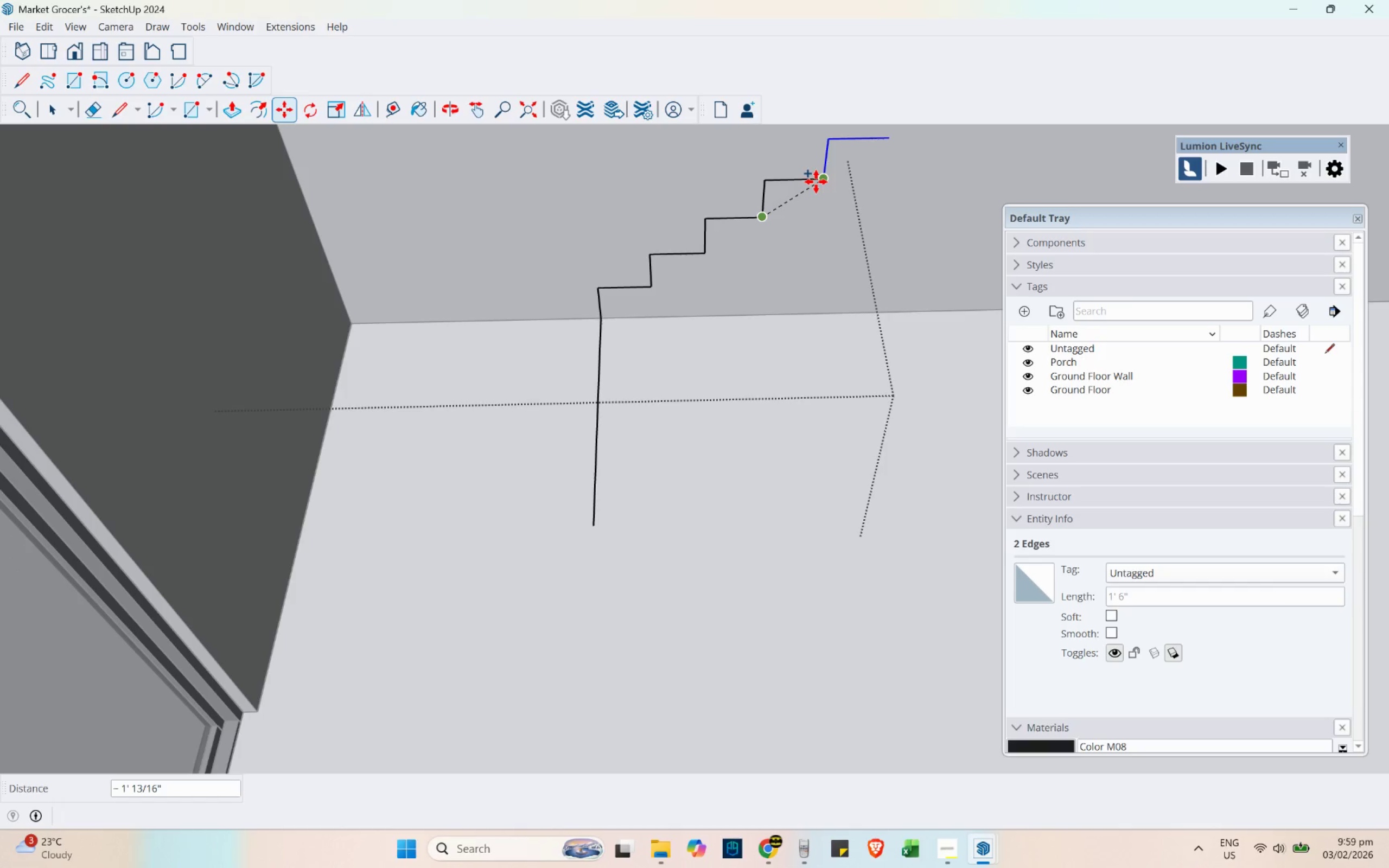 
left_click([819, 181])
 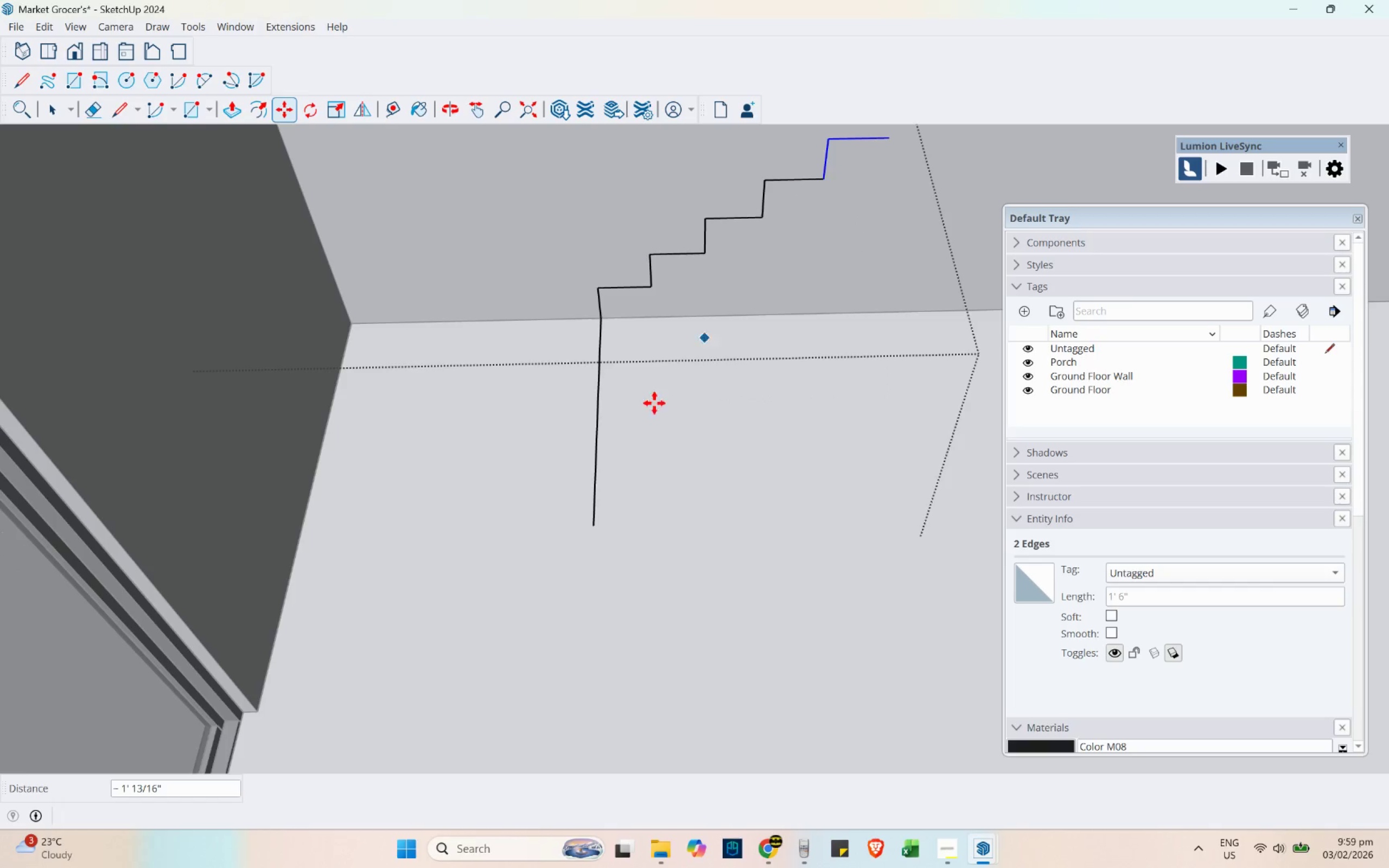 
hold_key(key=ShiftLeft, duration=0.42)
 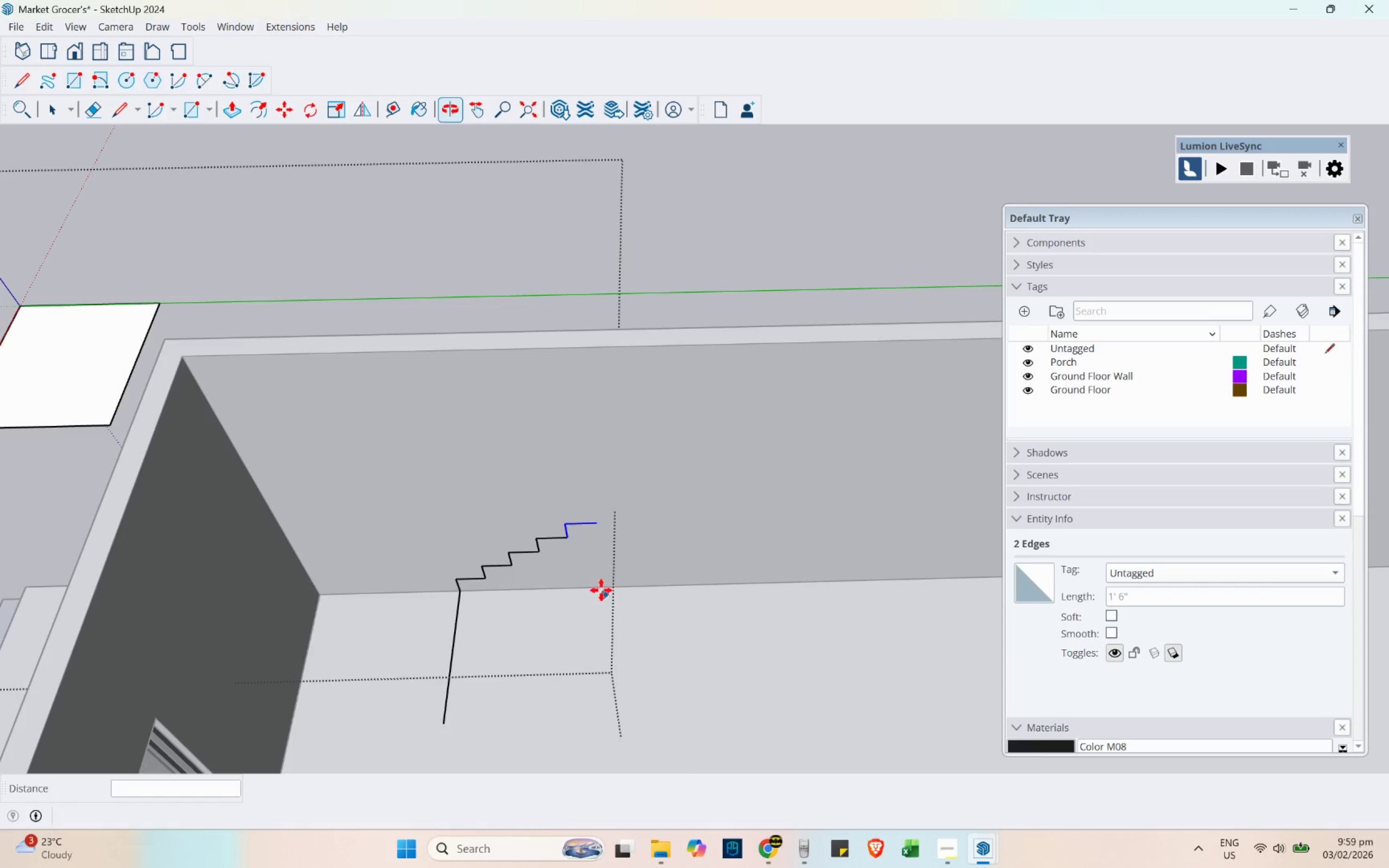 
scroll: coordinate [534, 548], scroll_direction: down, amount: 7.0
 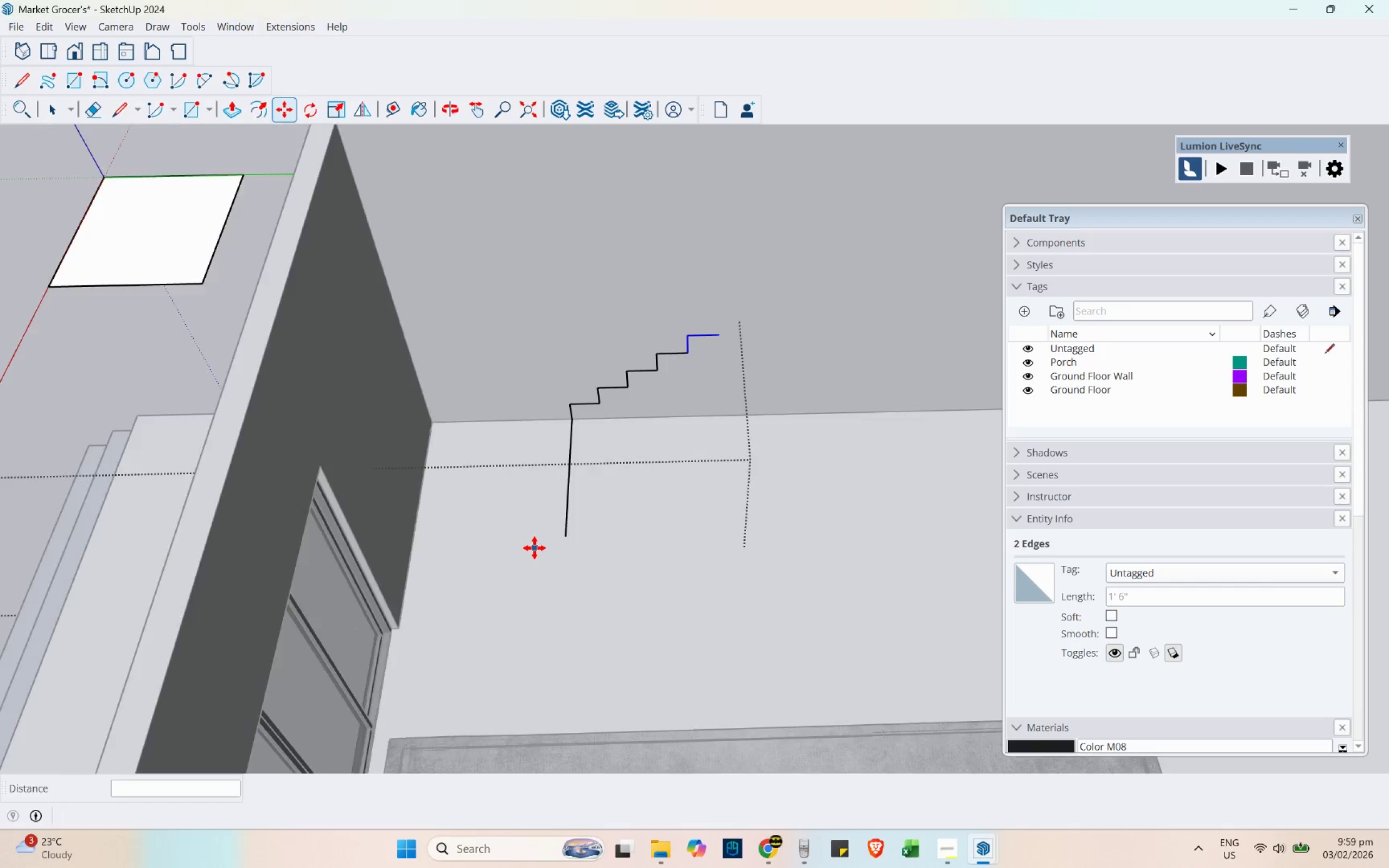 
key(Control+ControlLeft)
 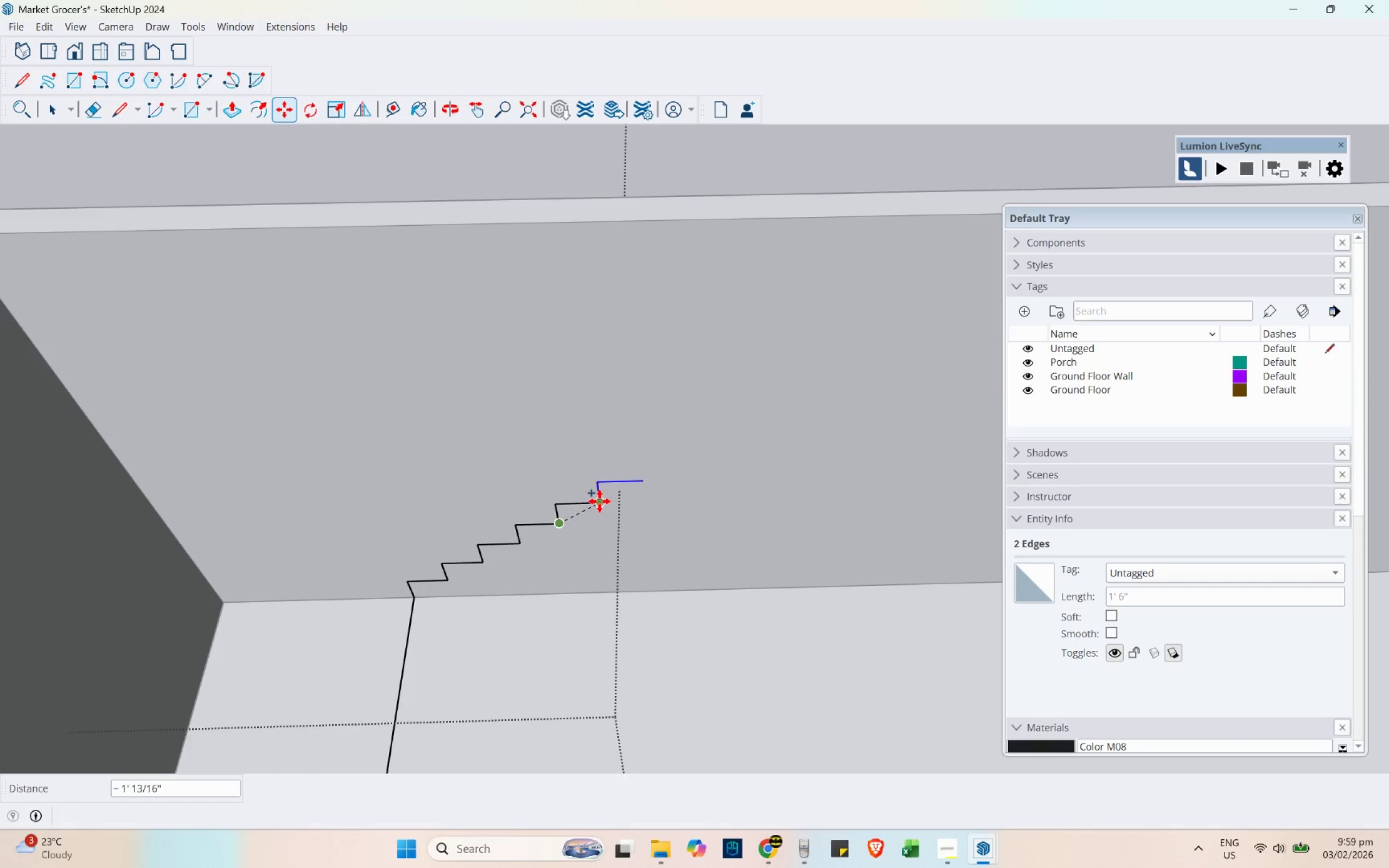 
scroll: coordinate [589, 572], scroll_direction: up, amount: 3.0
 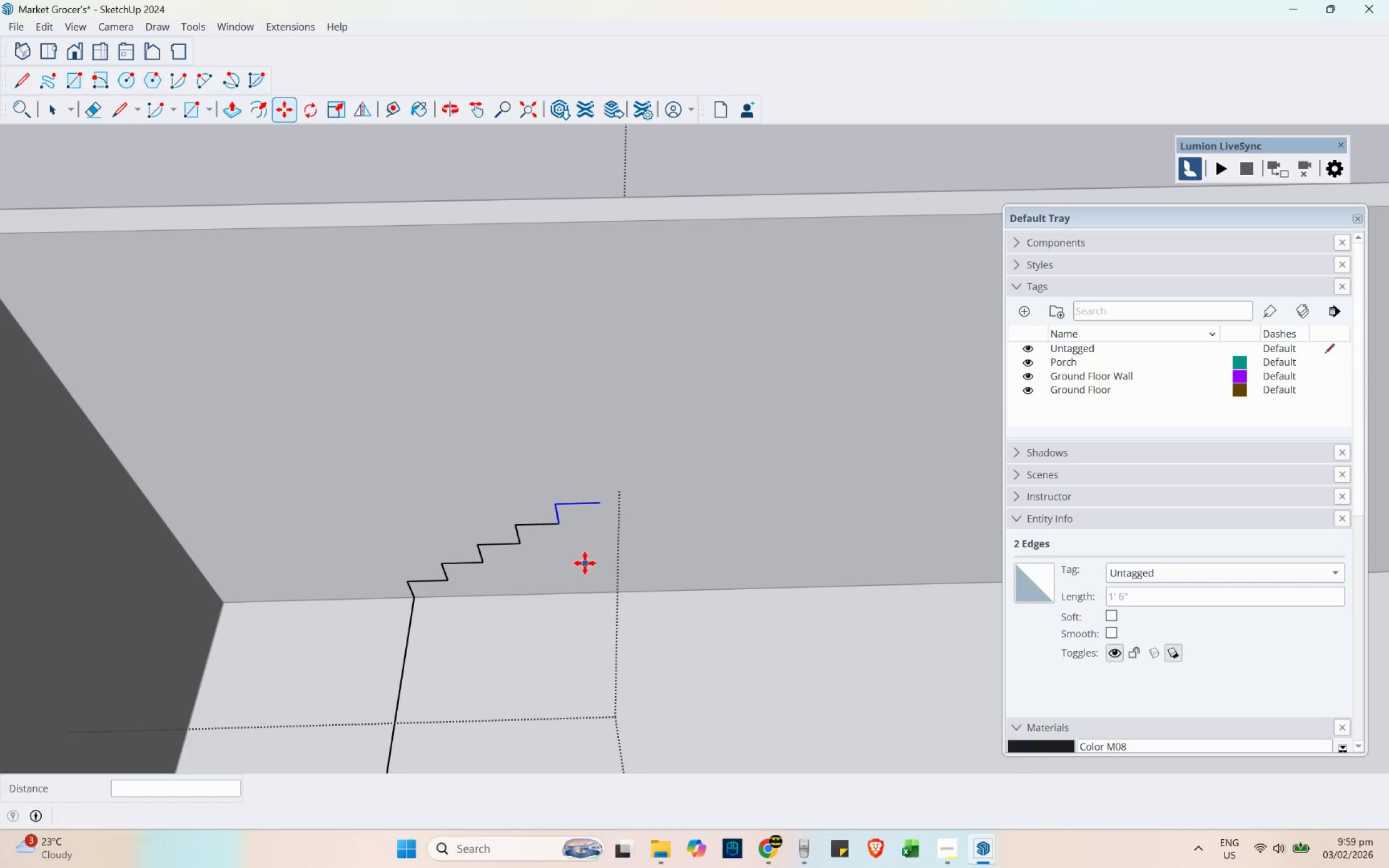 
left_click([601, 501])
 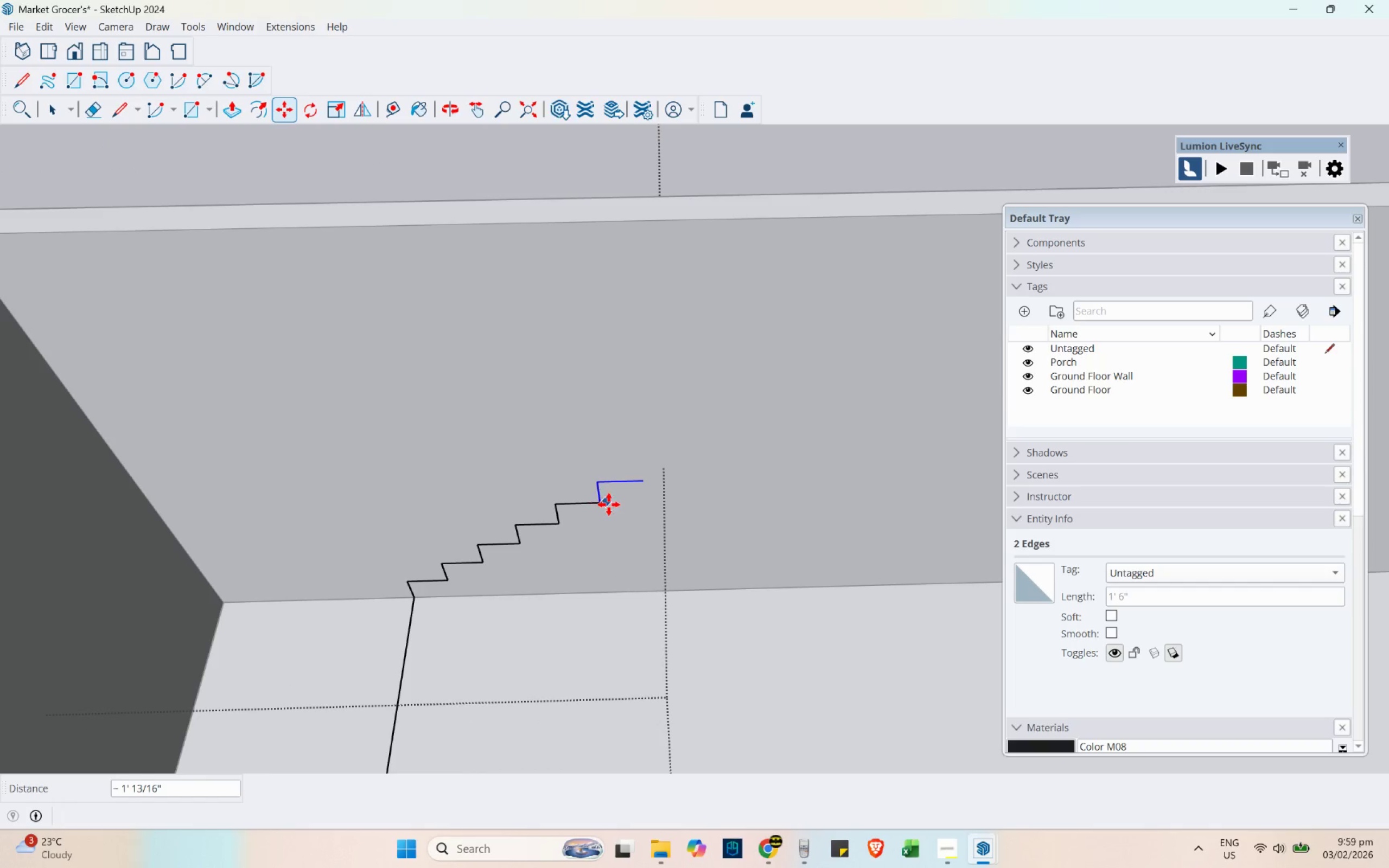 
key(Control+ControlLeft)
 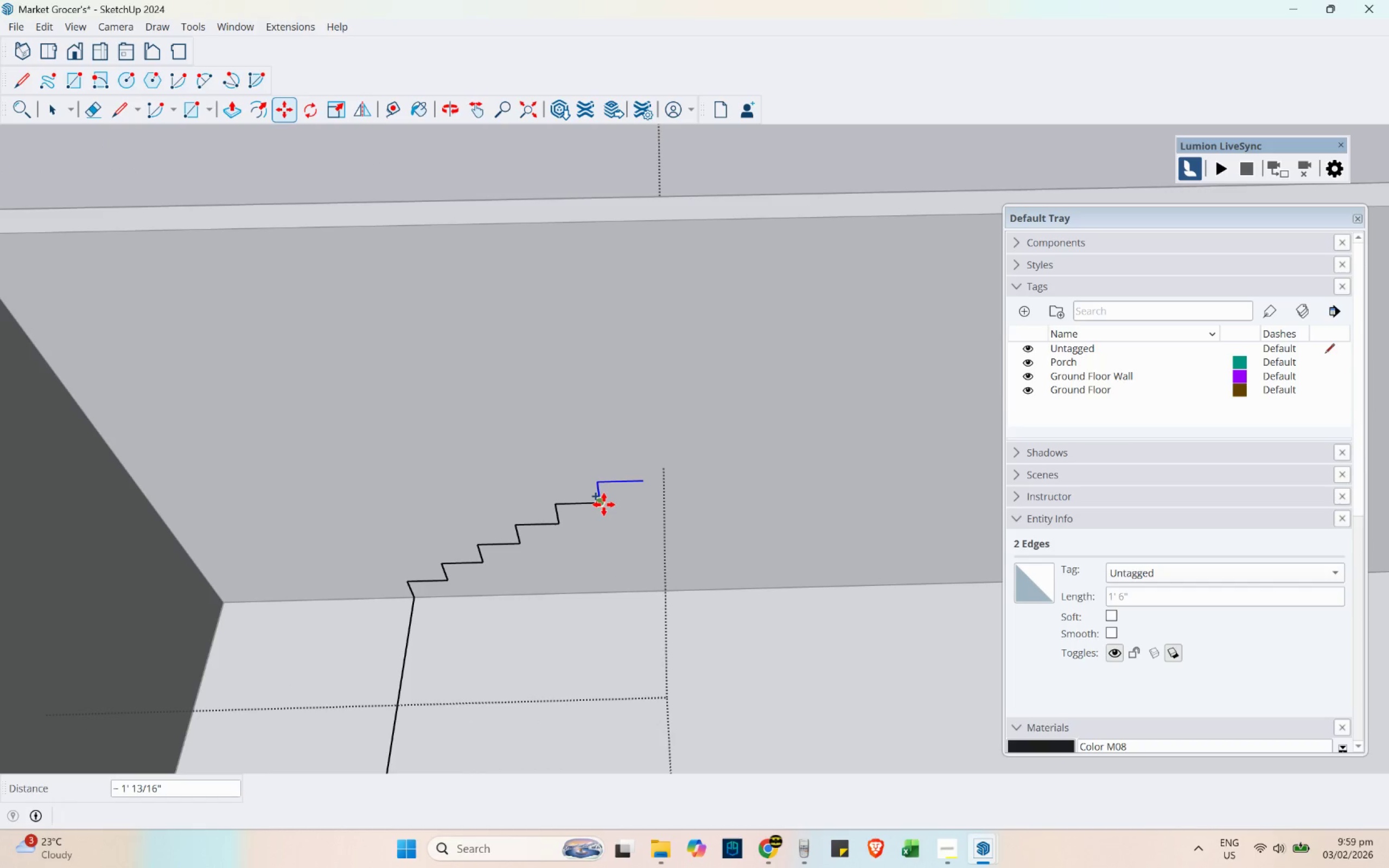 
left_click([604, 504])
 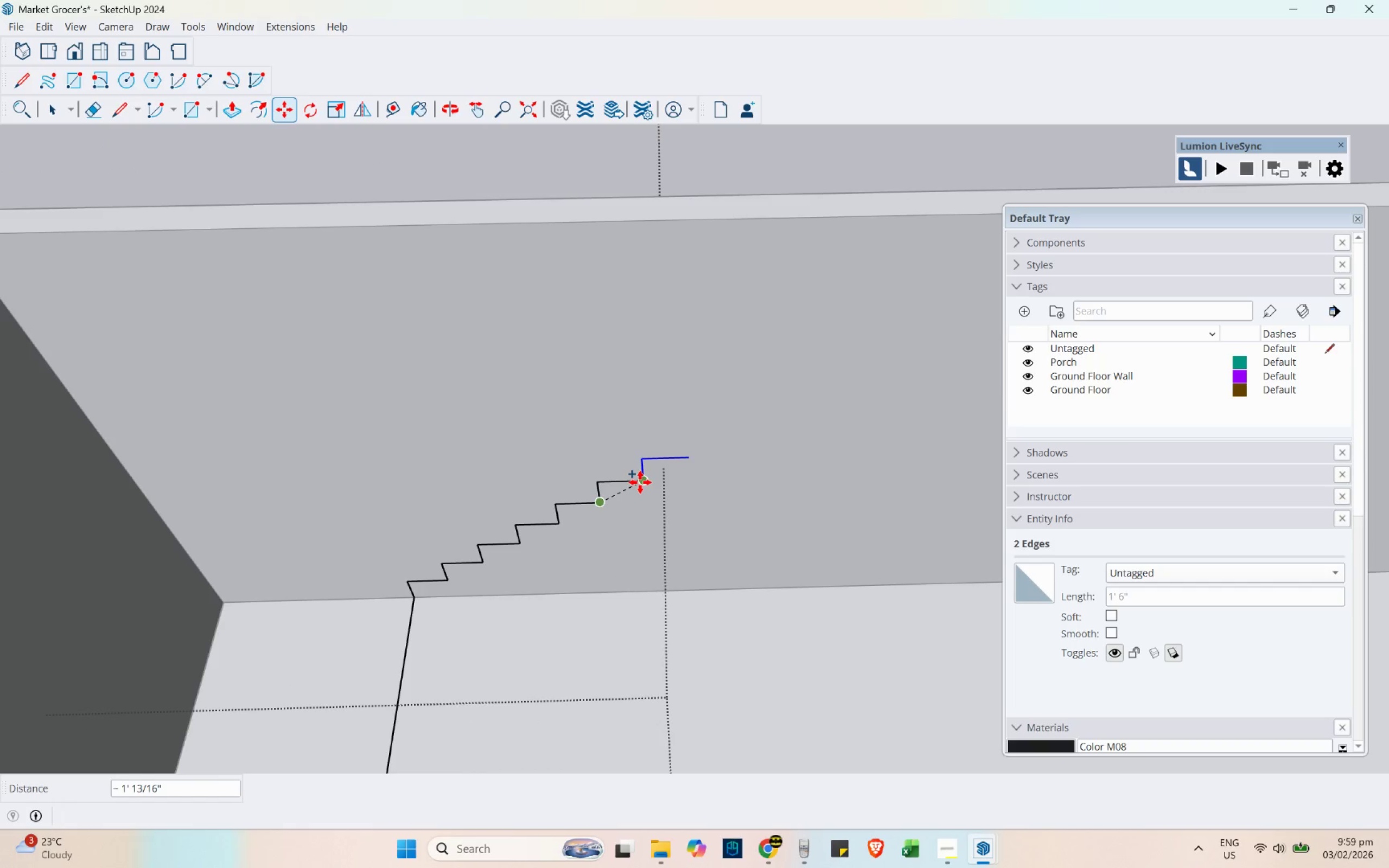 
left_click([640, 482])
 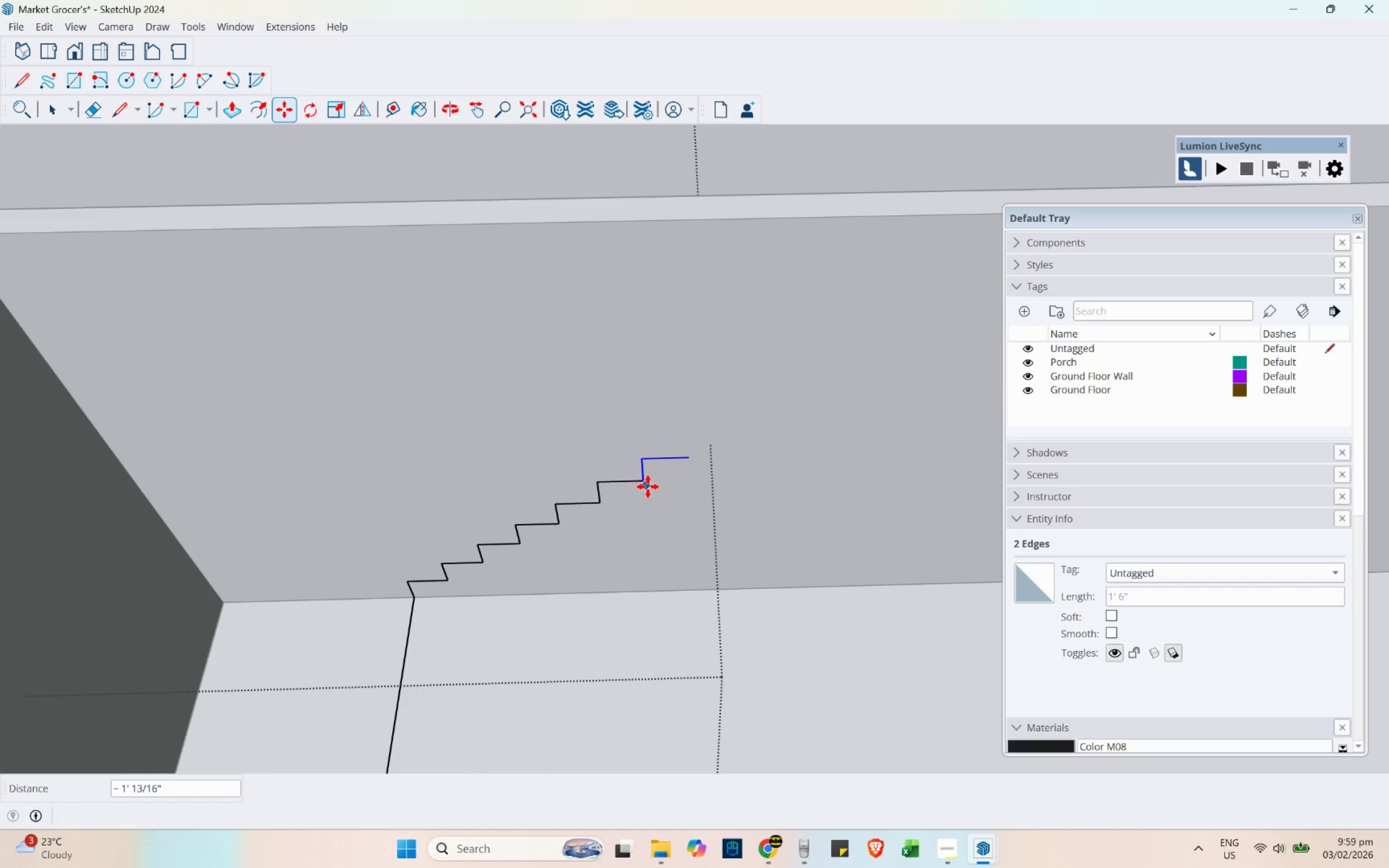 
key(Control+ControlLeft)
 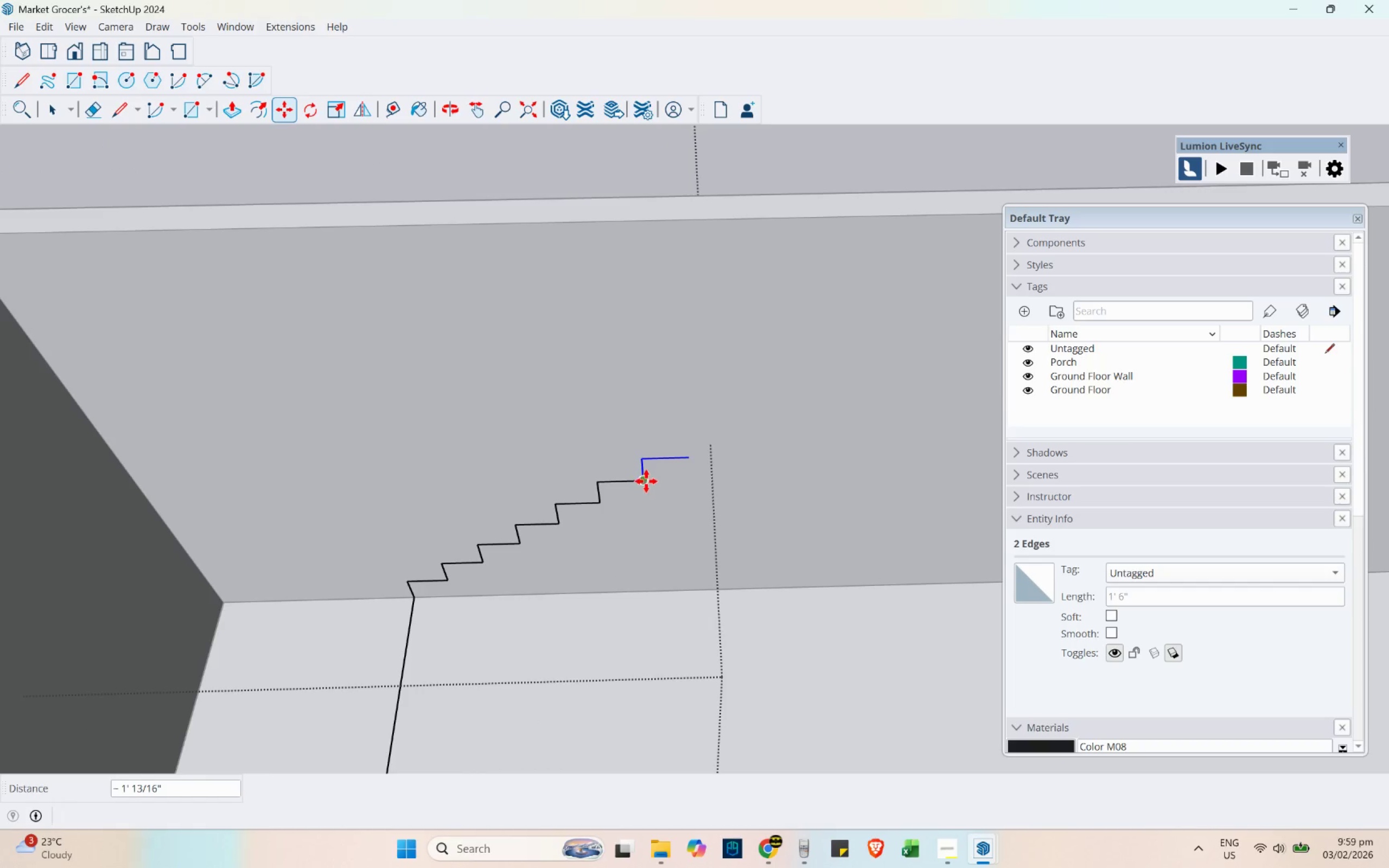 
left_click([645, 481])
 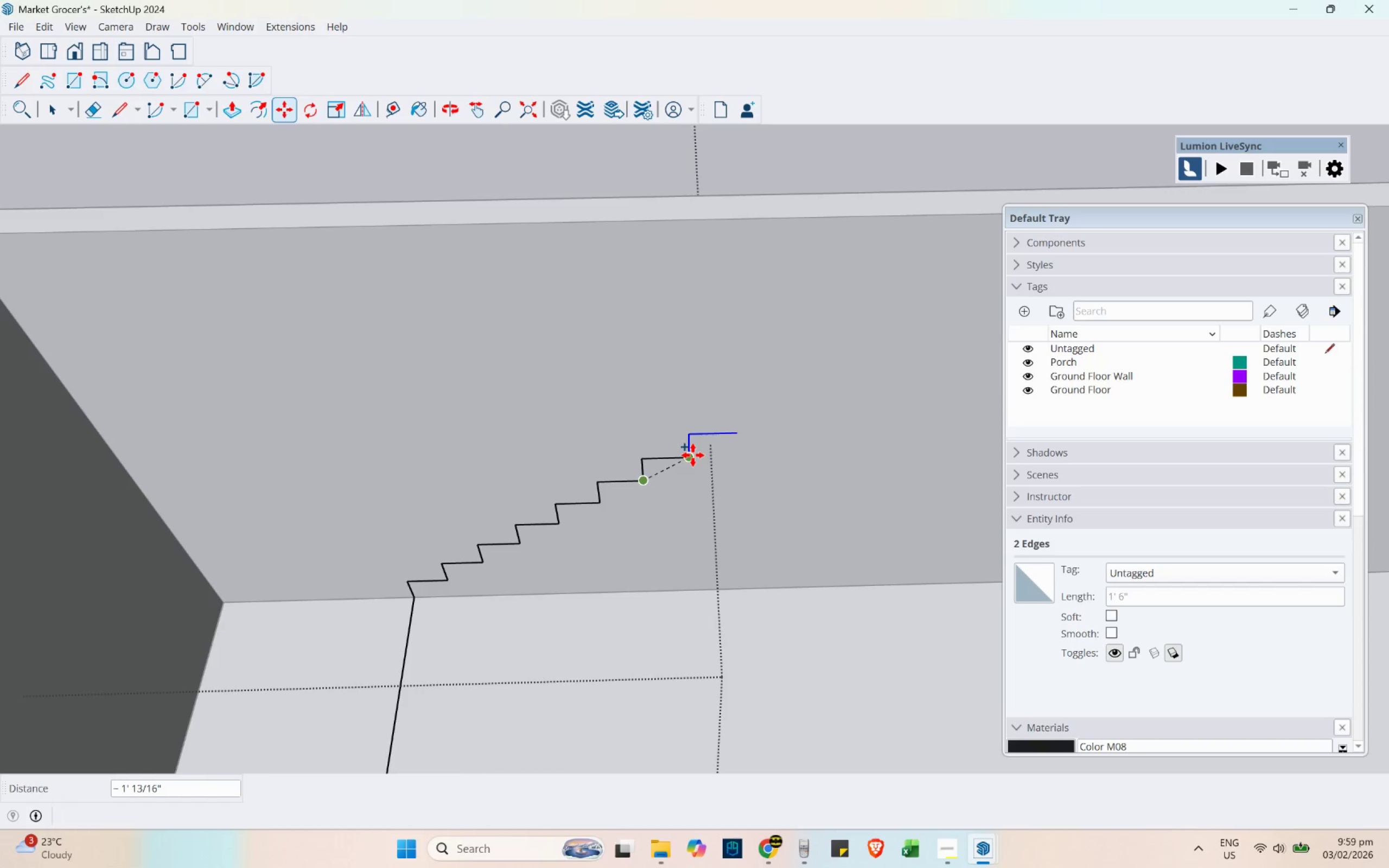 
left_click([693, 455])
 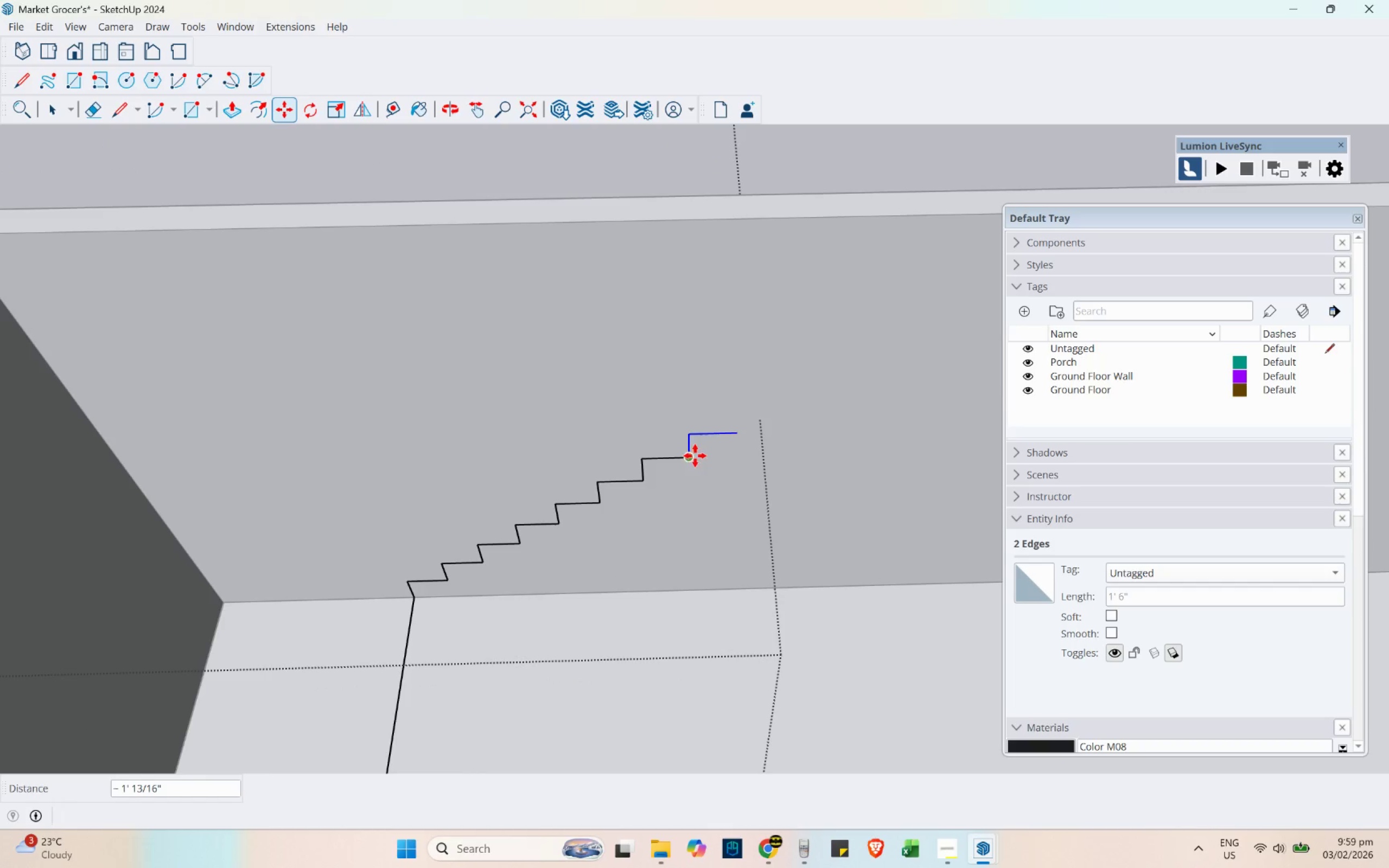 
key(Control+ControlLeft)
 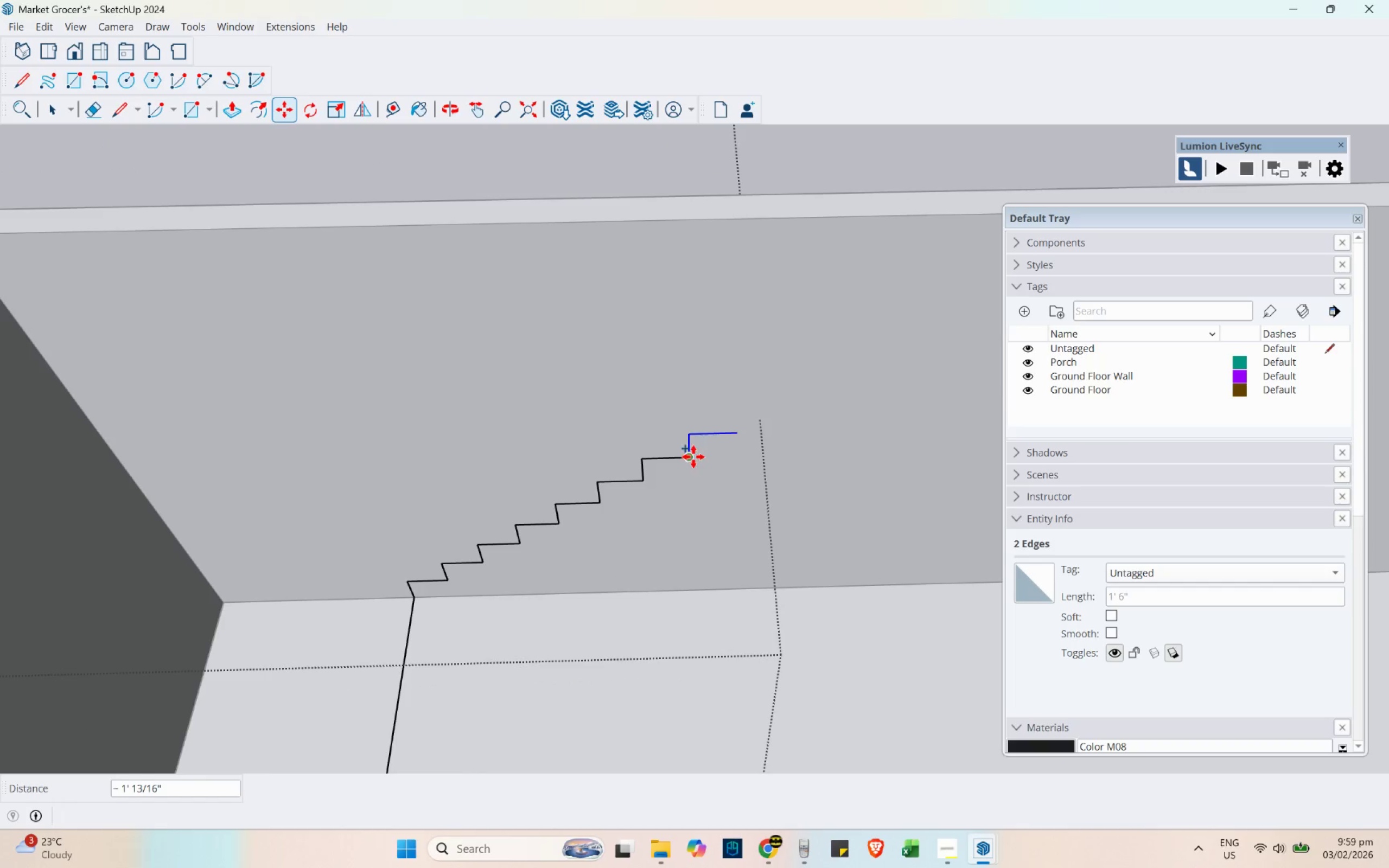 
left_click([693, 457])
 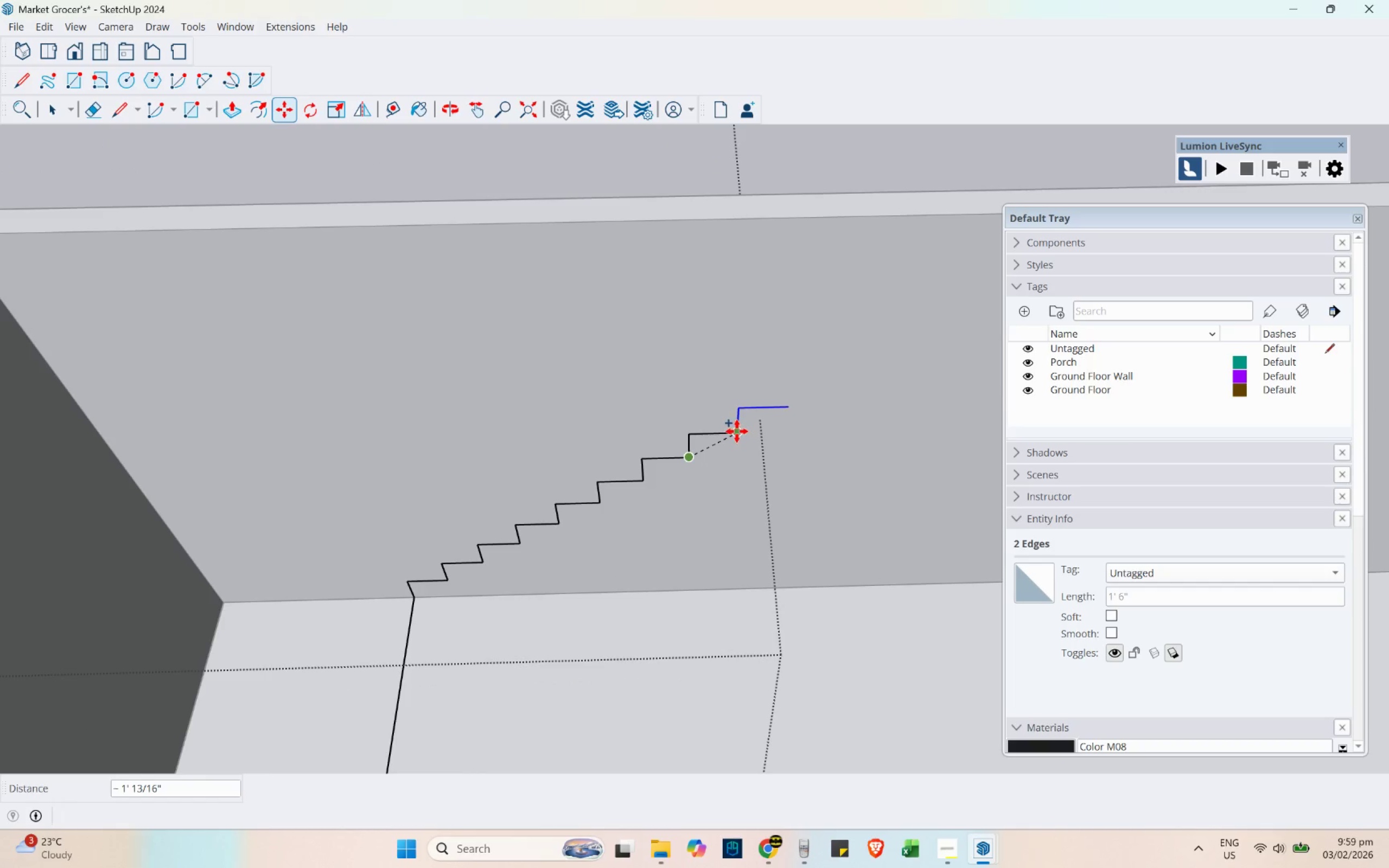 
left_click([737, 431])
 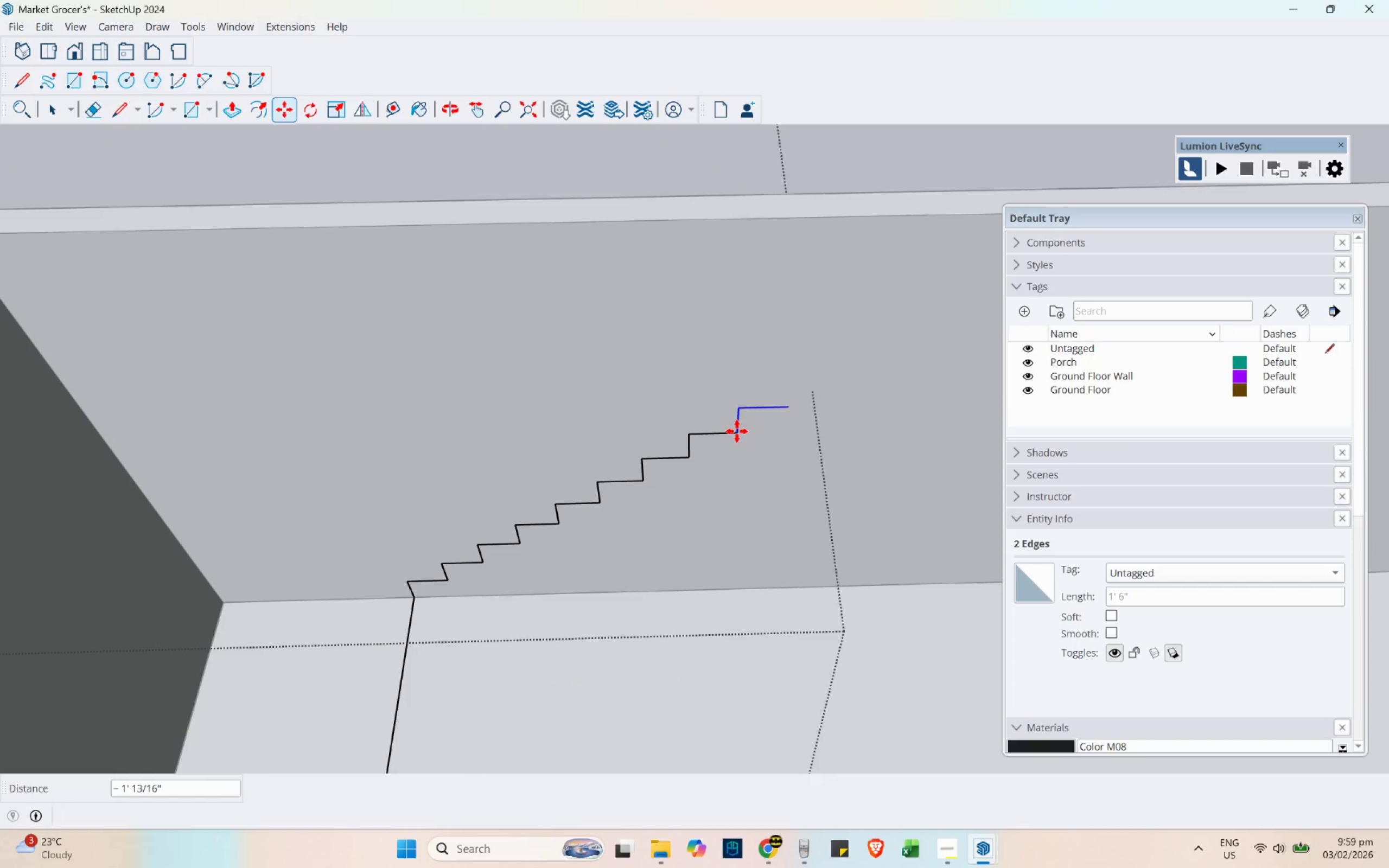 
key(Control+ControlLeft)
 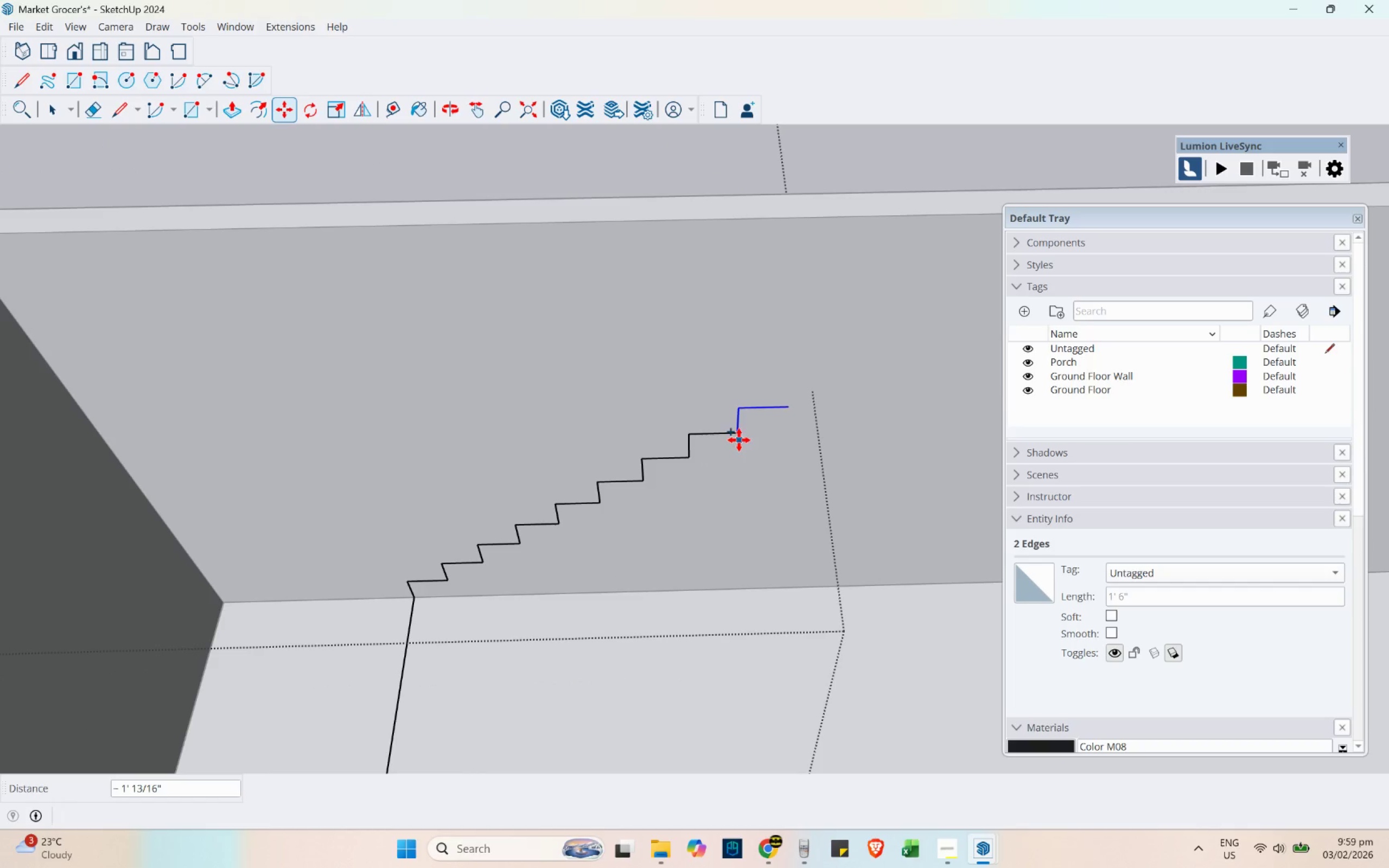 
left_click([739, 437])
 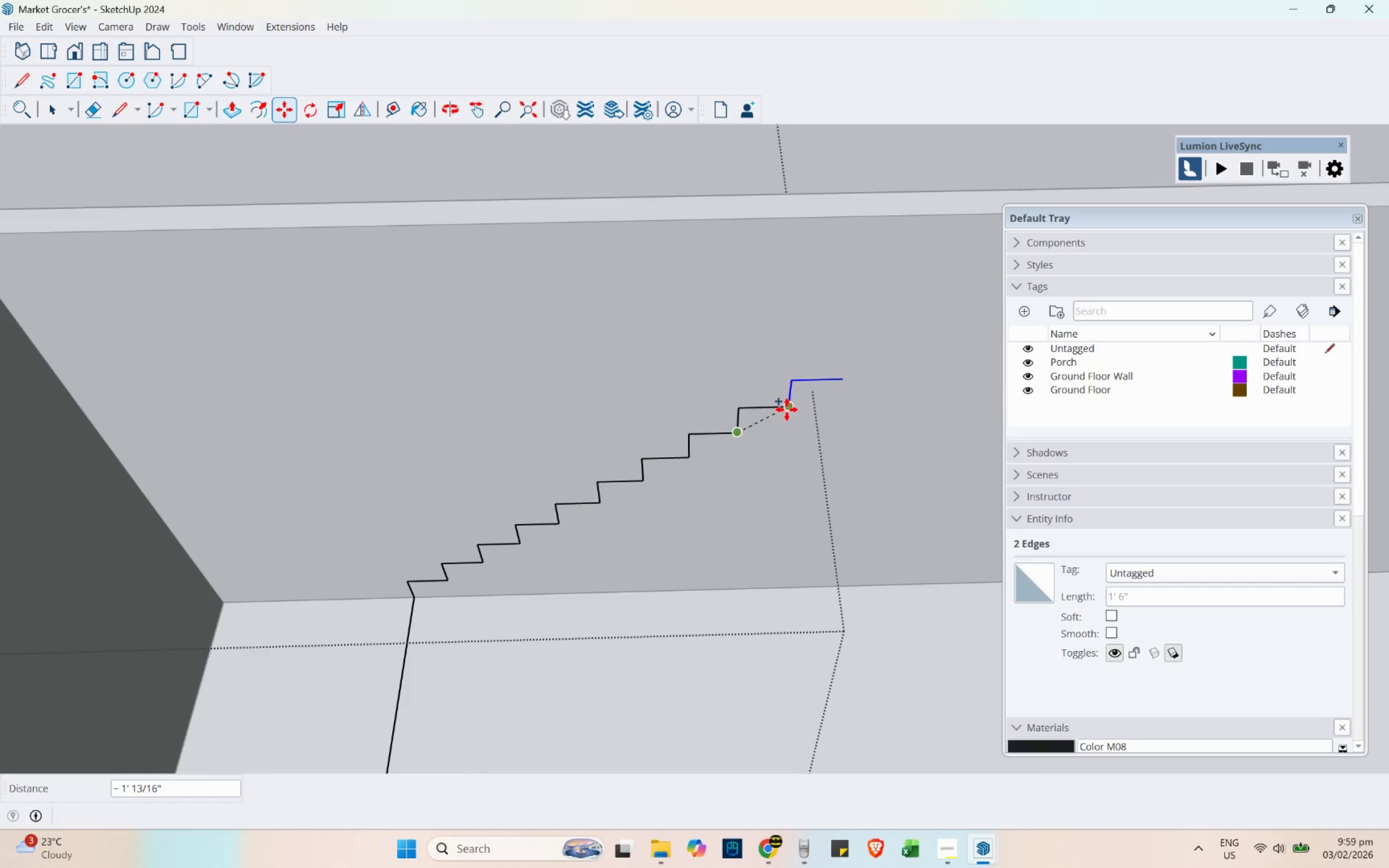 
left_click([787, 408])
 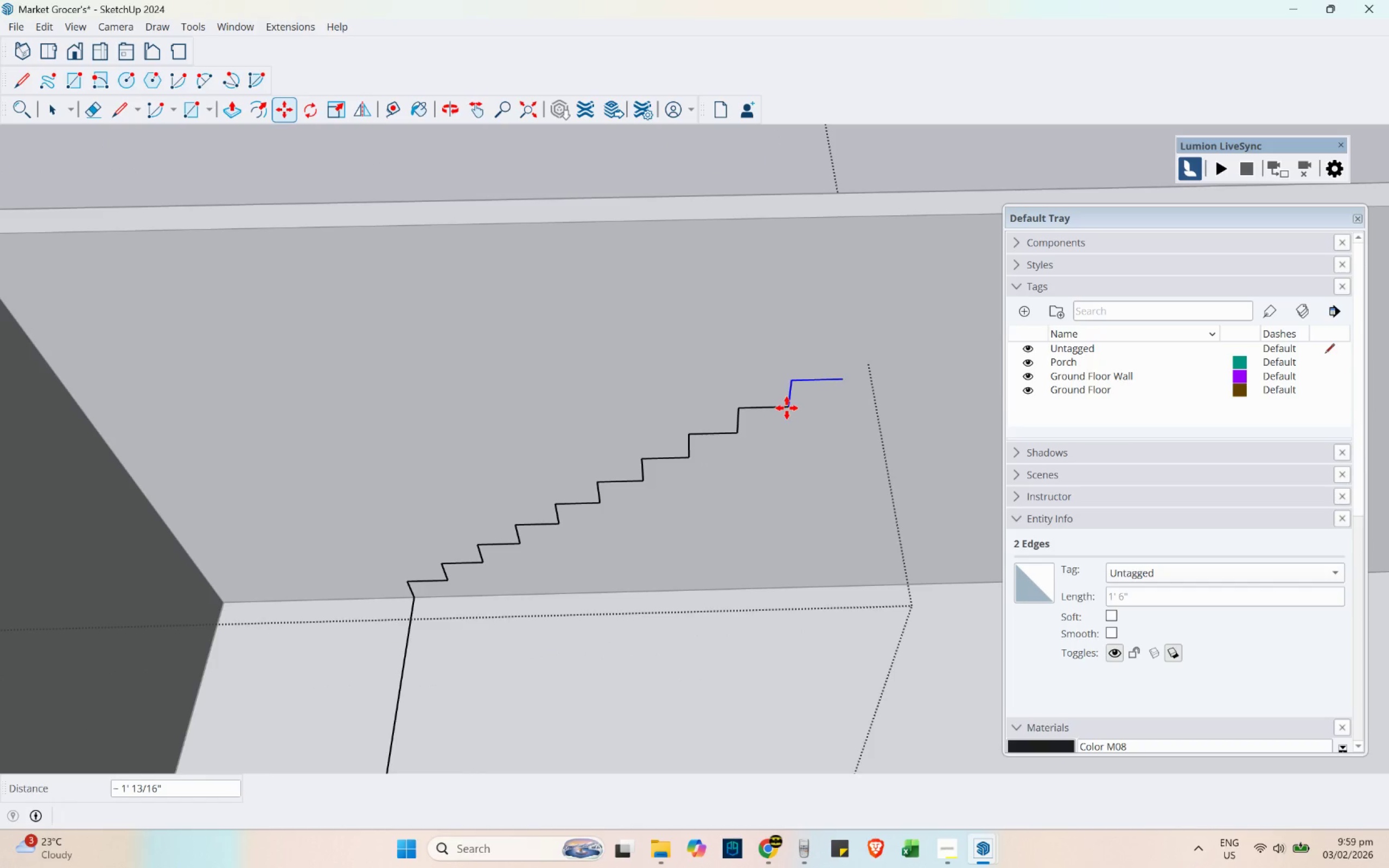 
key(Control+ControlLeft)
 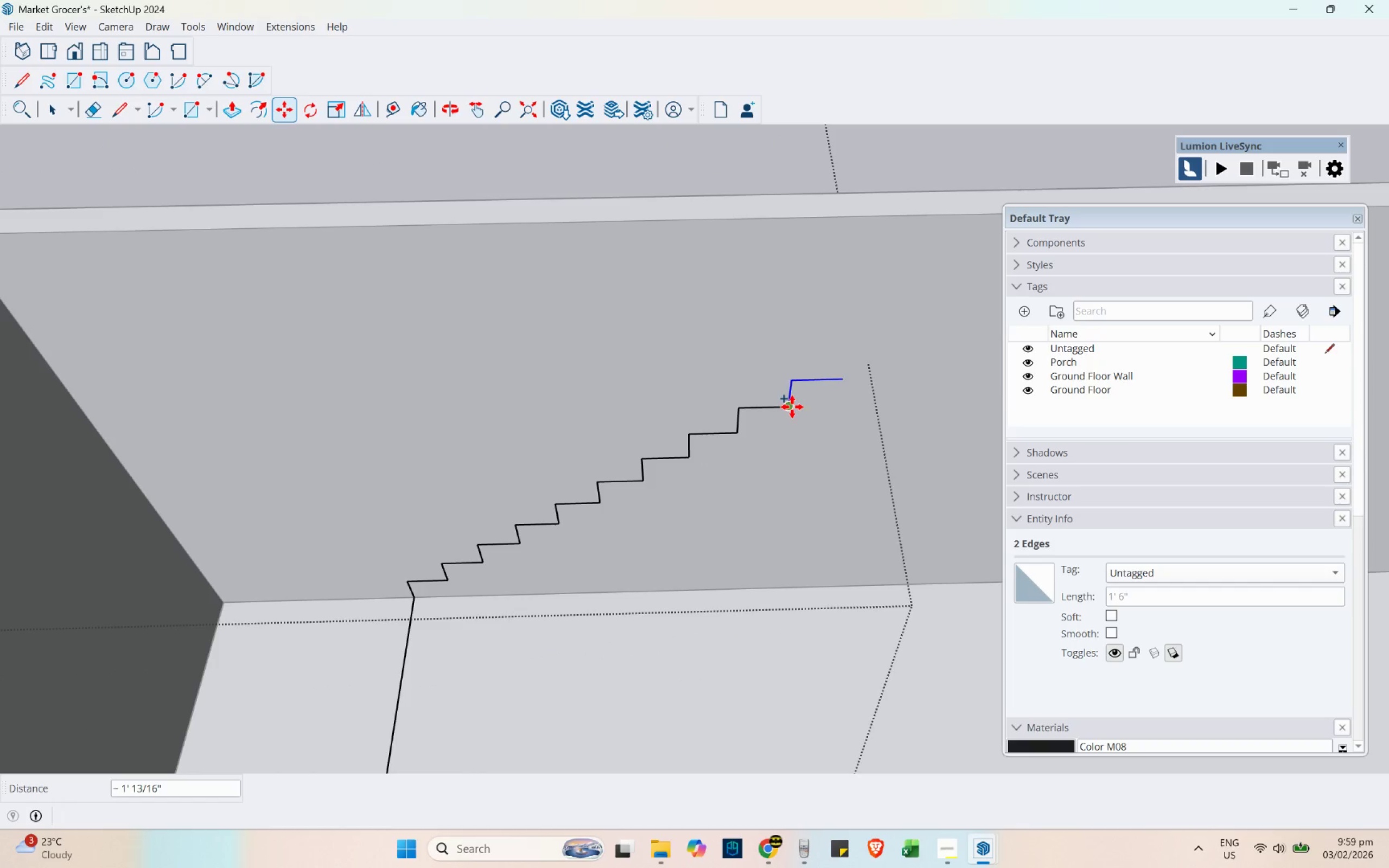 
left_click([792, 407])
 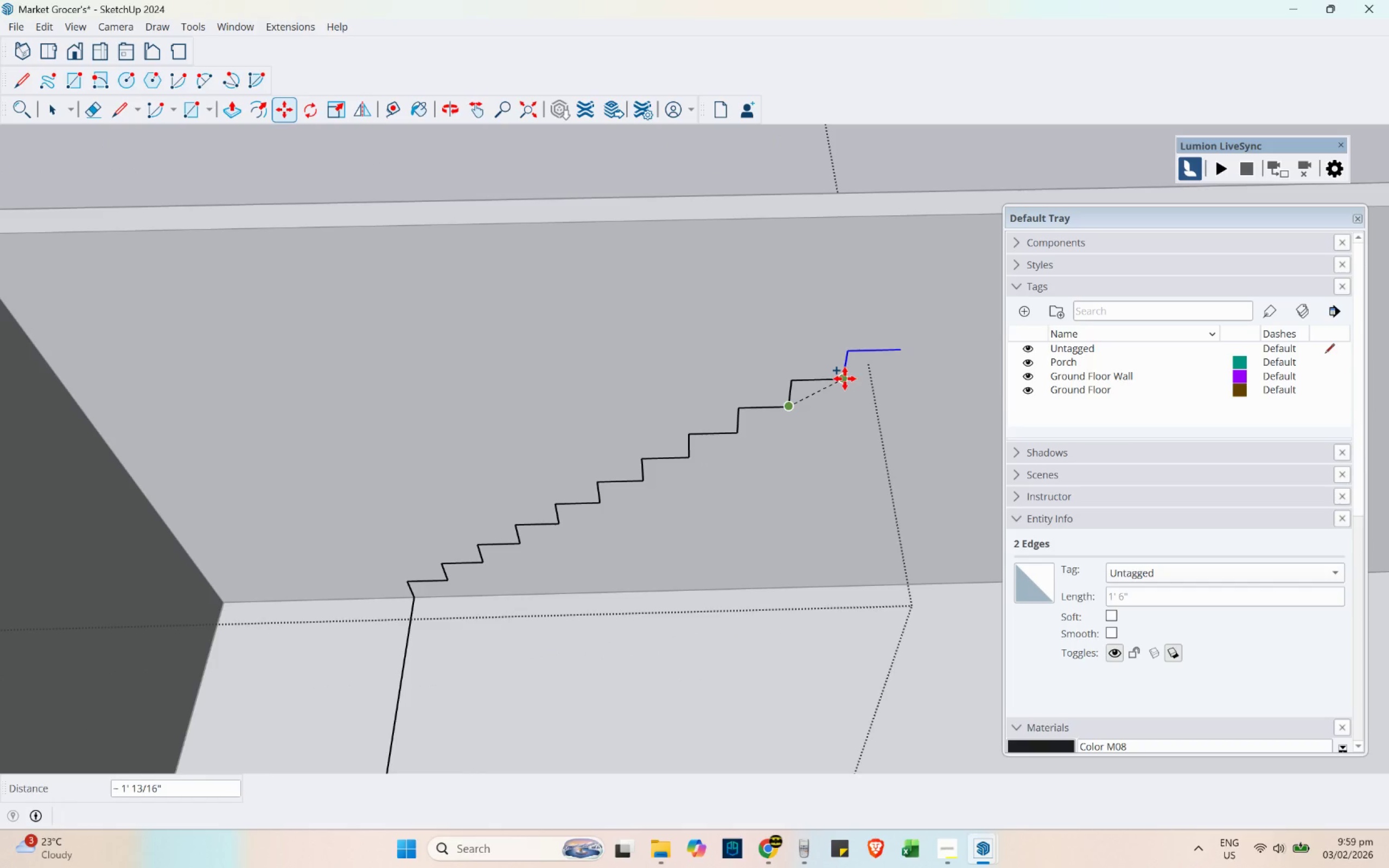 
left_click([845, 379])
 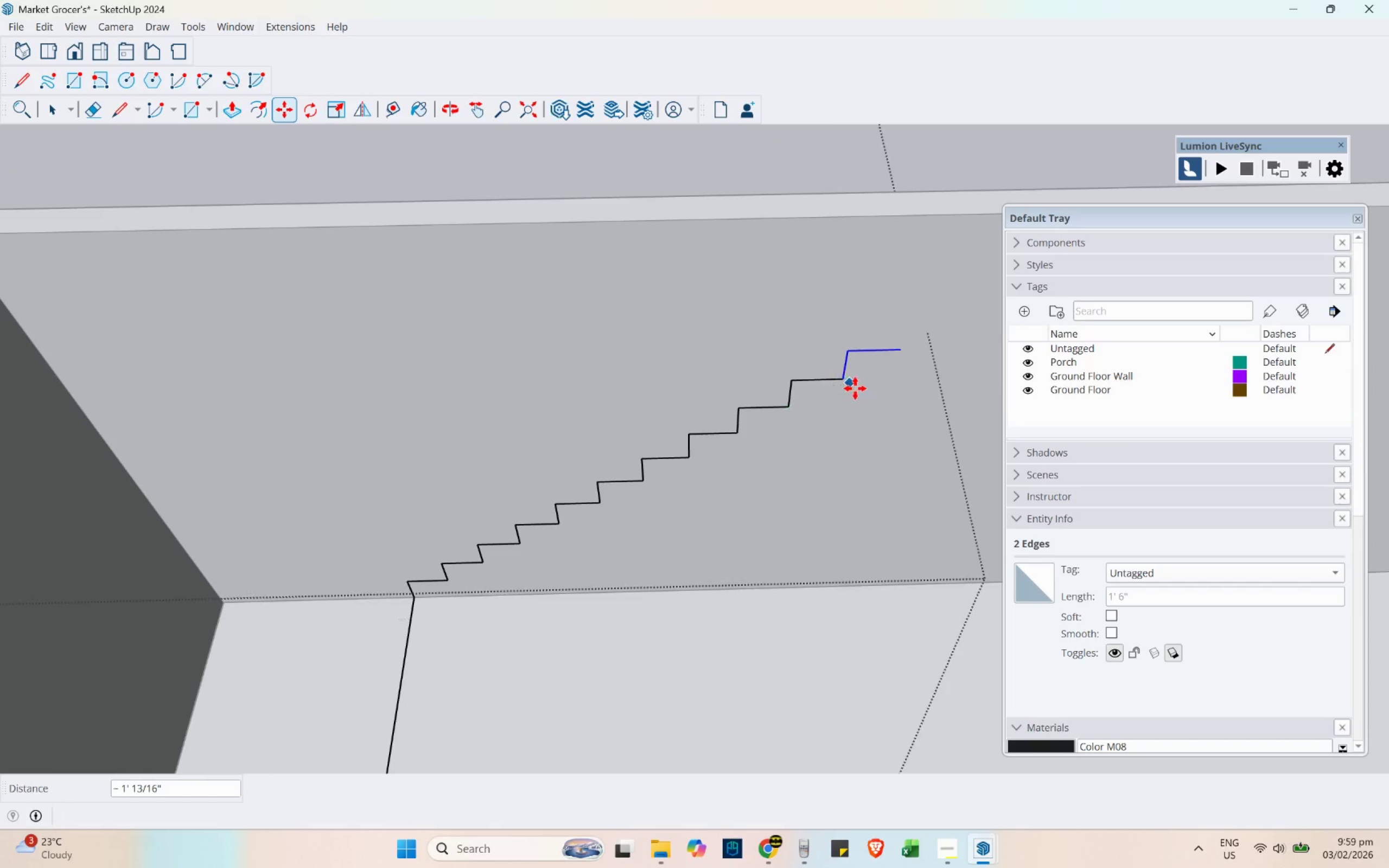 
key(Control+ControlLeft)
 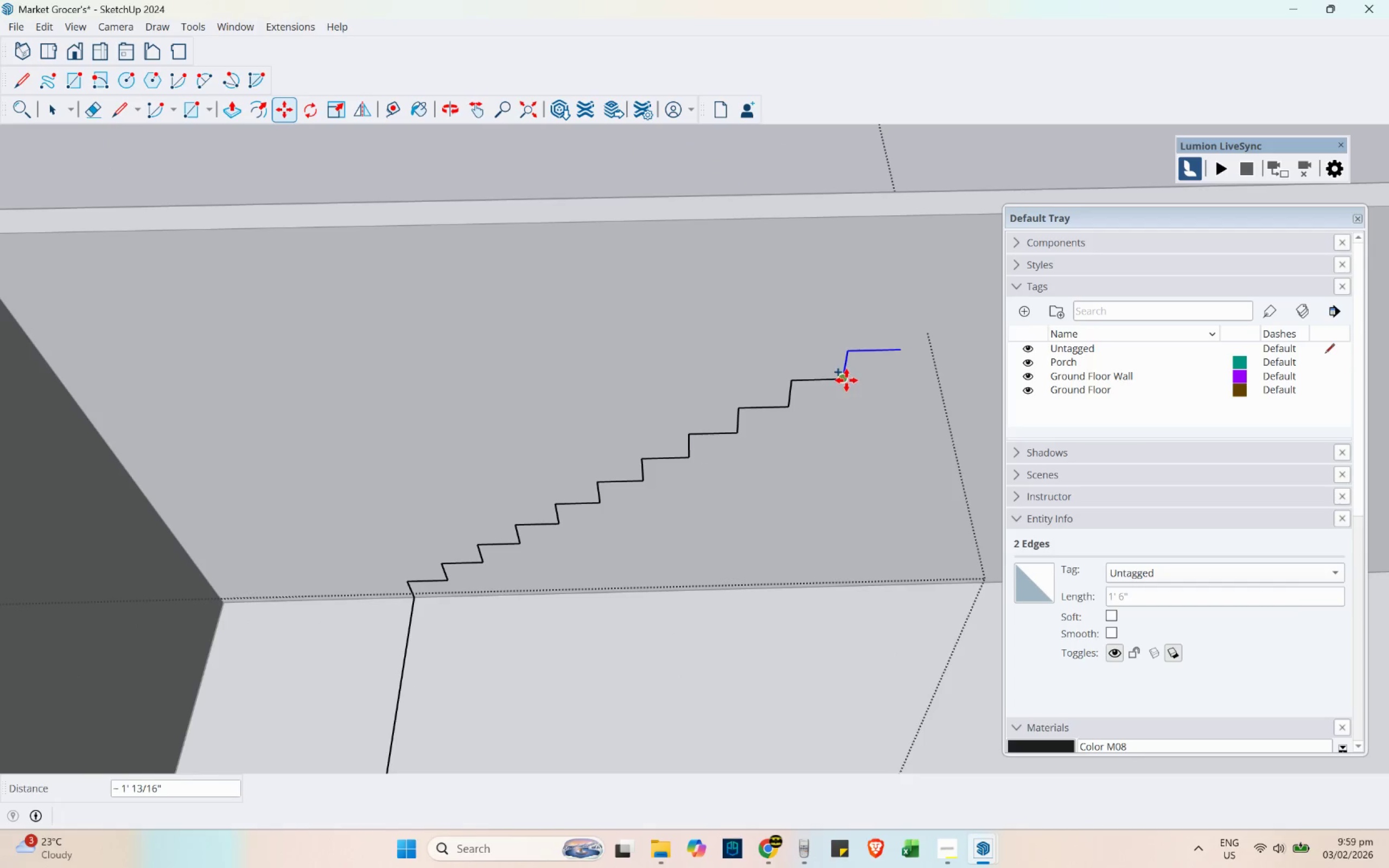 
left_click([846, 380])
 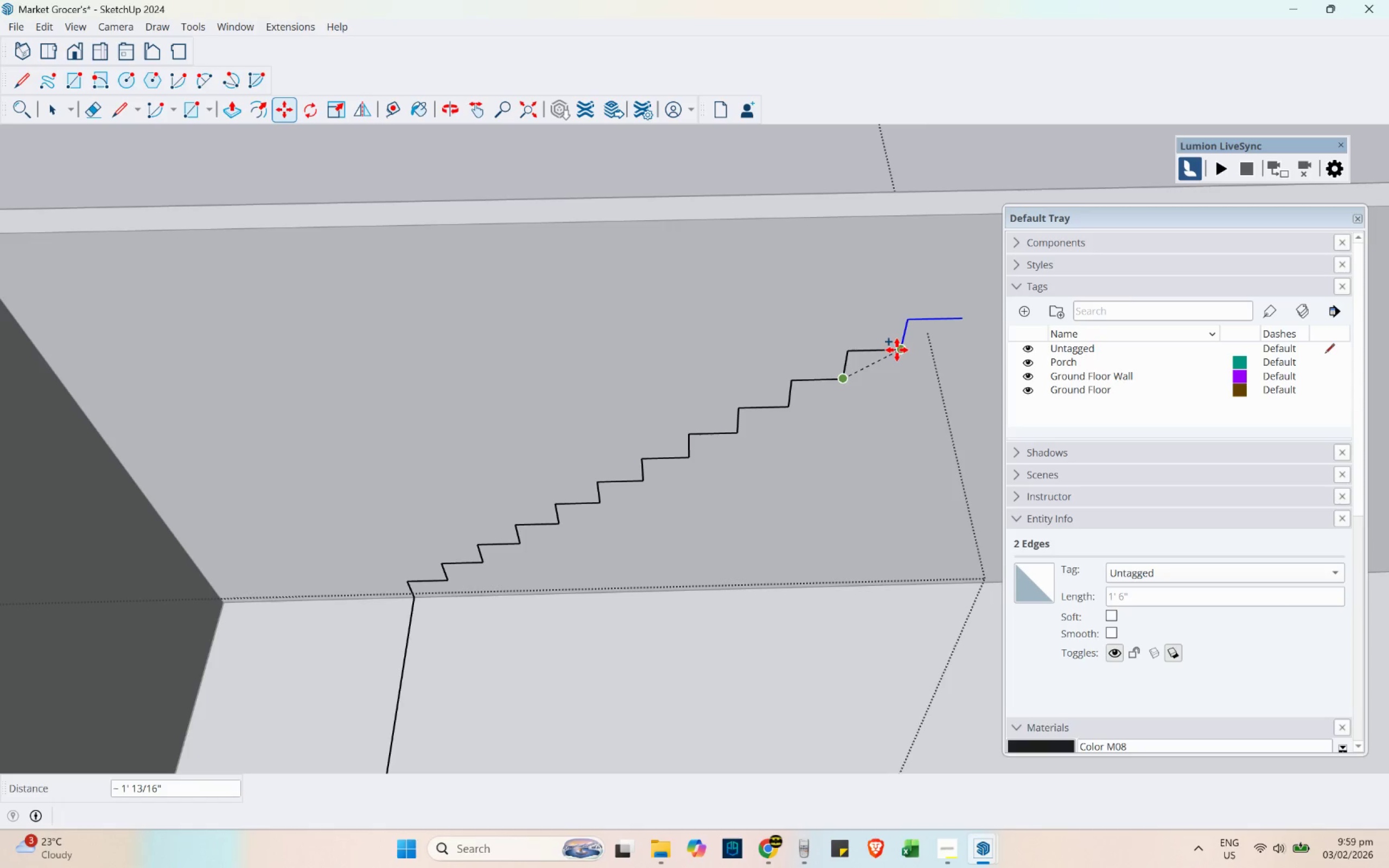 
left_click([897, 349])
 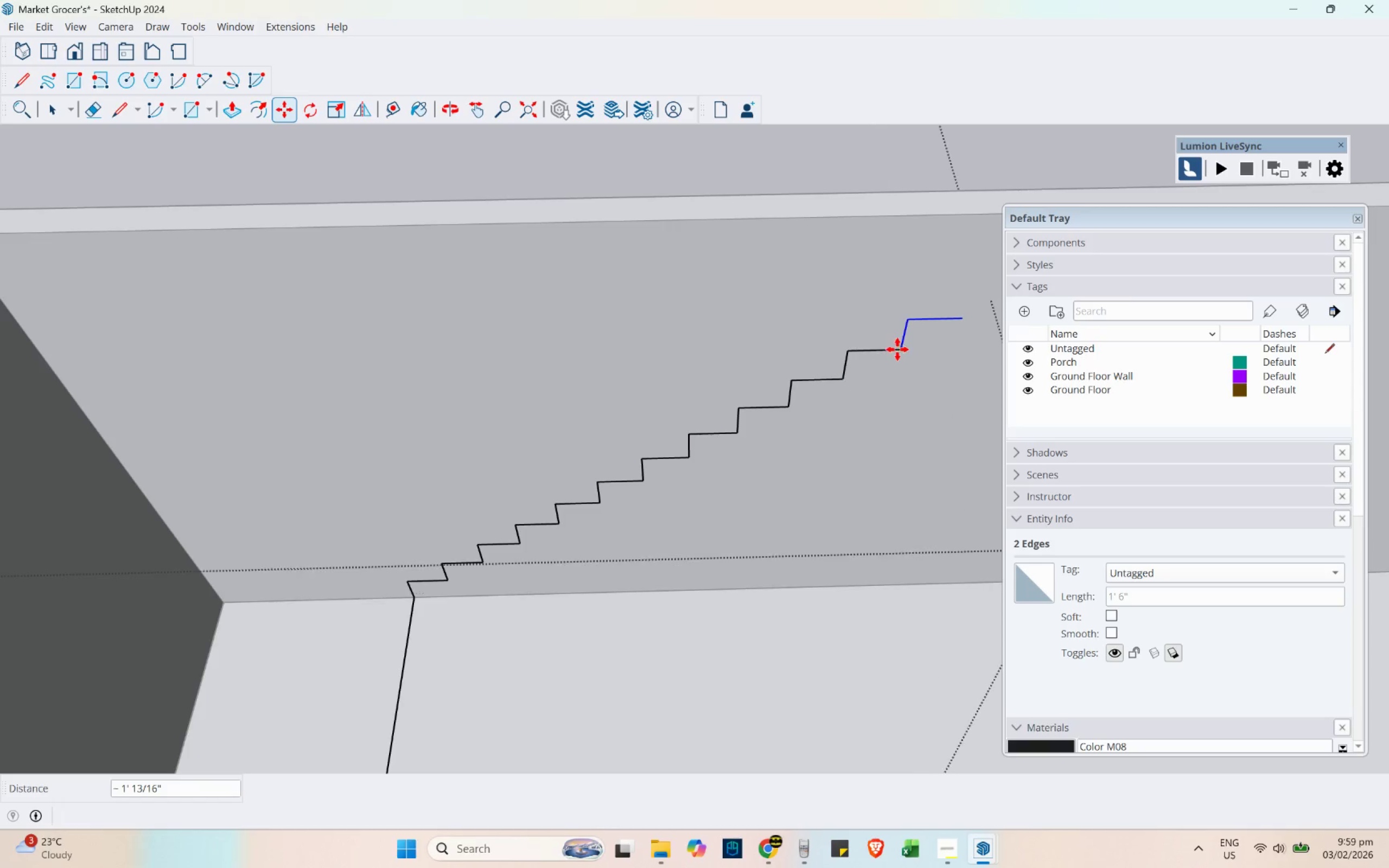 
hold_key(key=ShiftLeft, duration=0.53)
 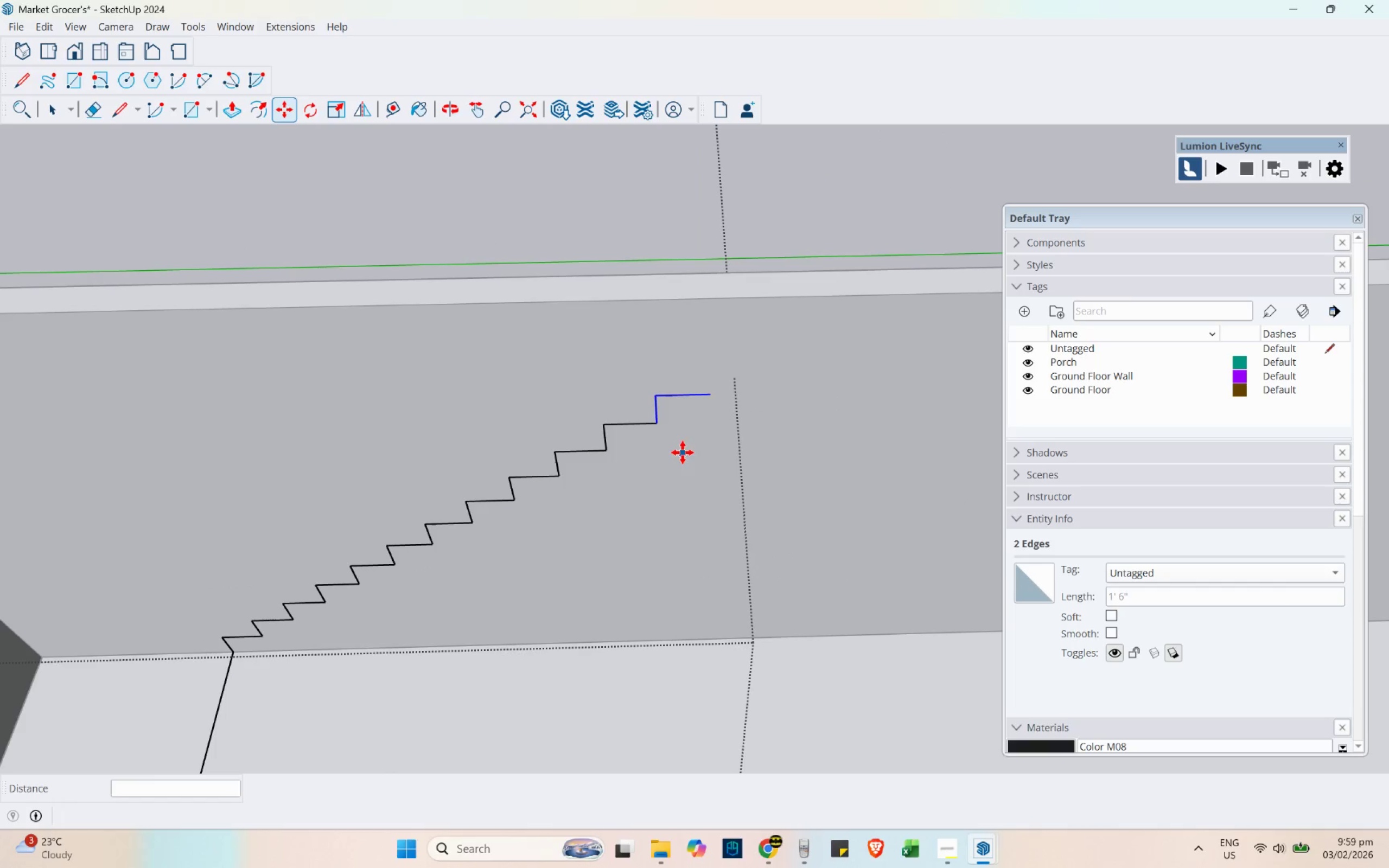 
key(Control+Shift+ControlLeft)
 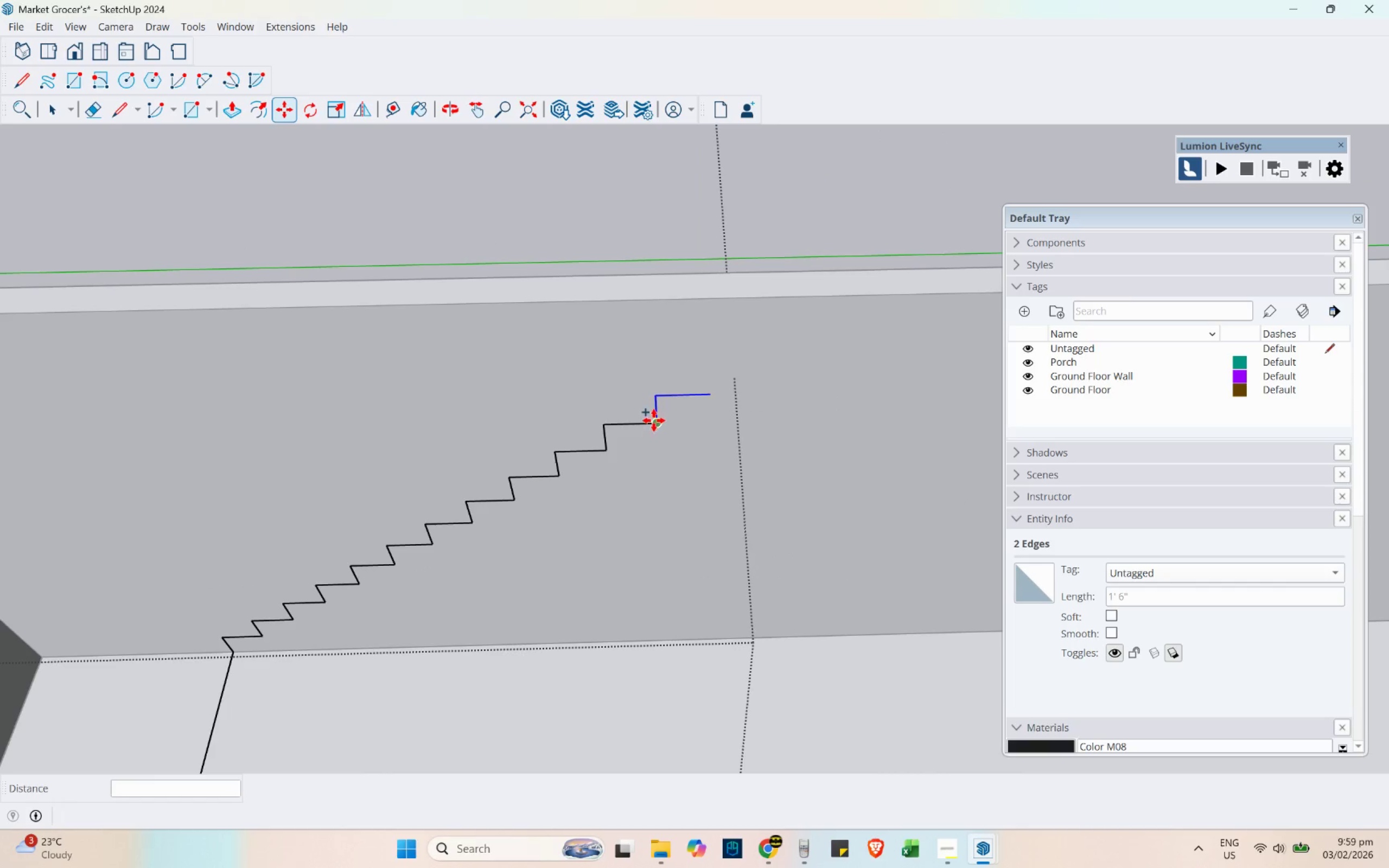 
left_click([653, 420])
 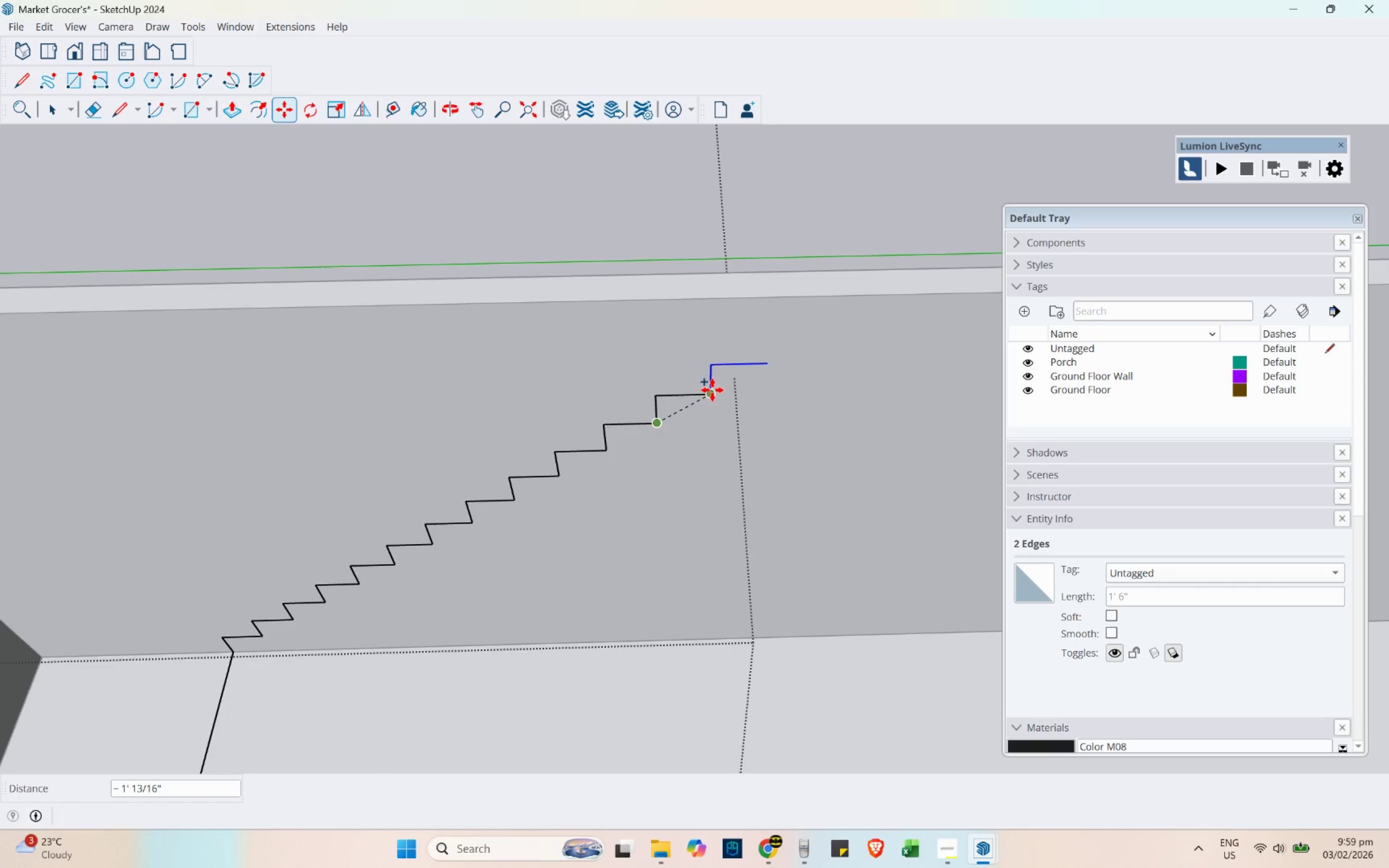 
left_click([712, 391])
 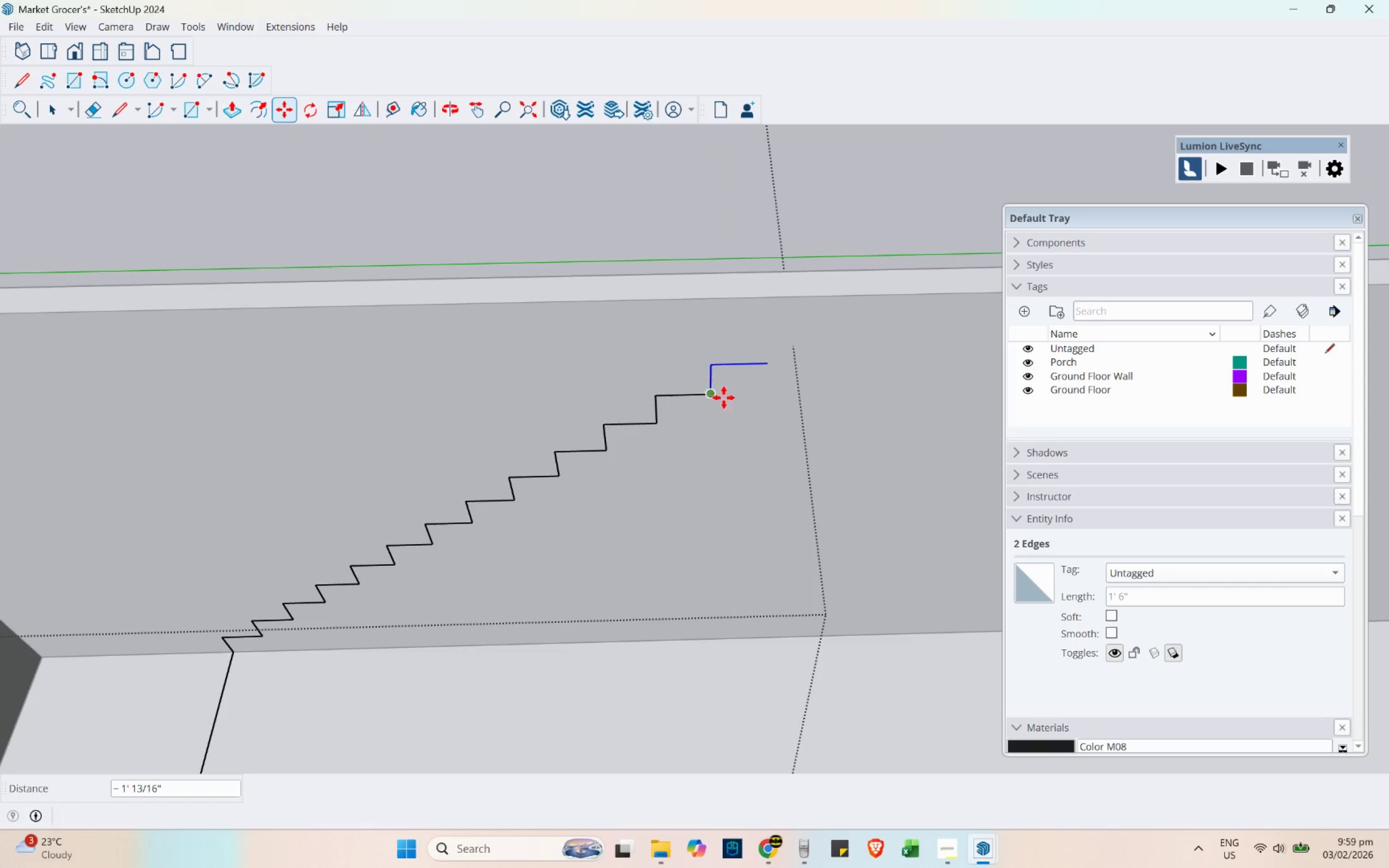 
key(Control+ControlLeft)
 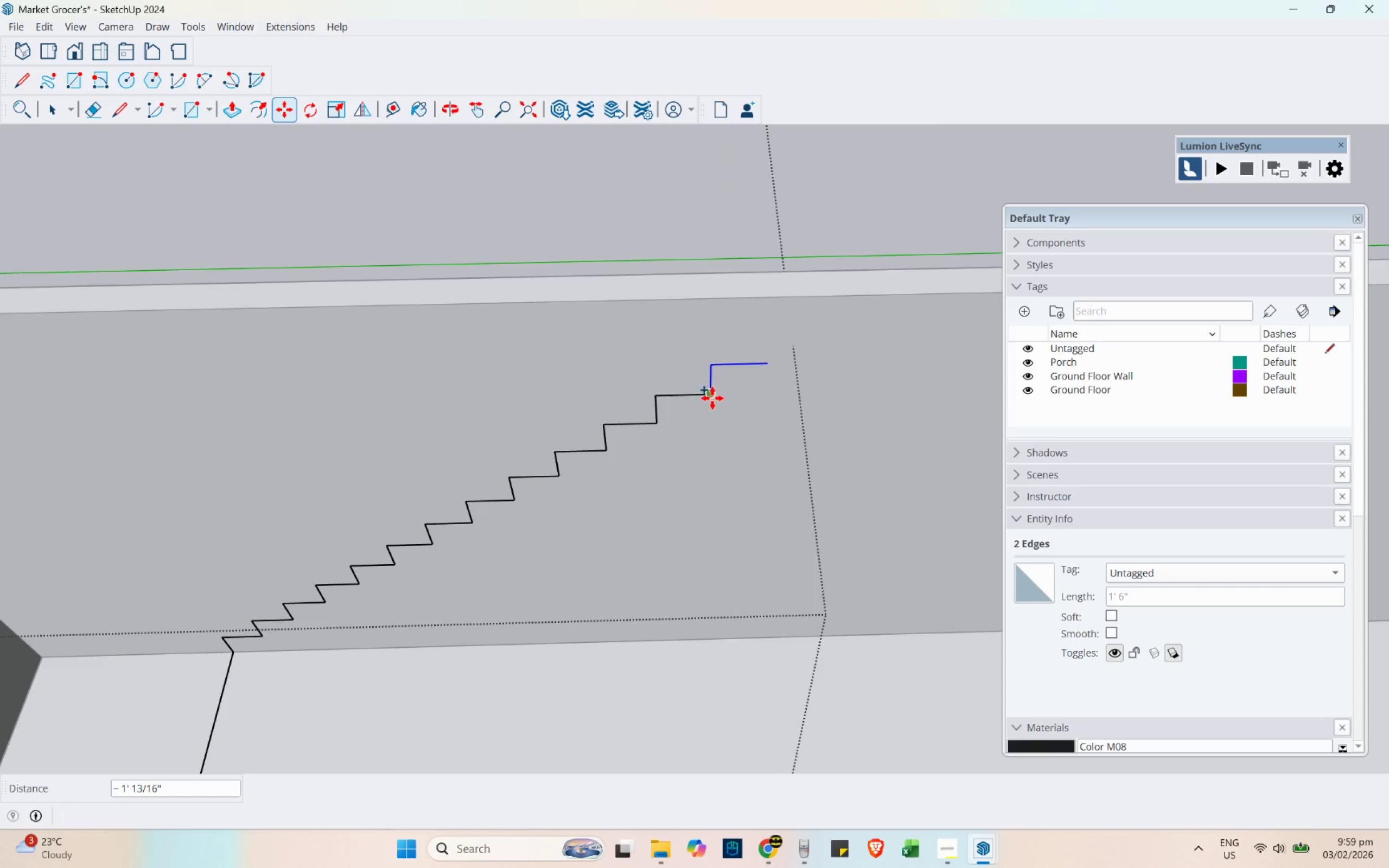 
left_click([712, 398])
 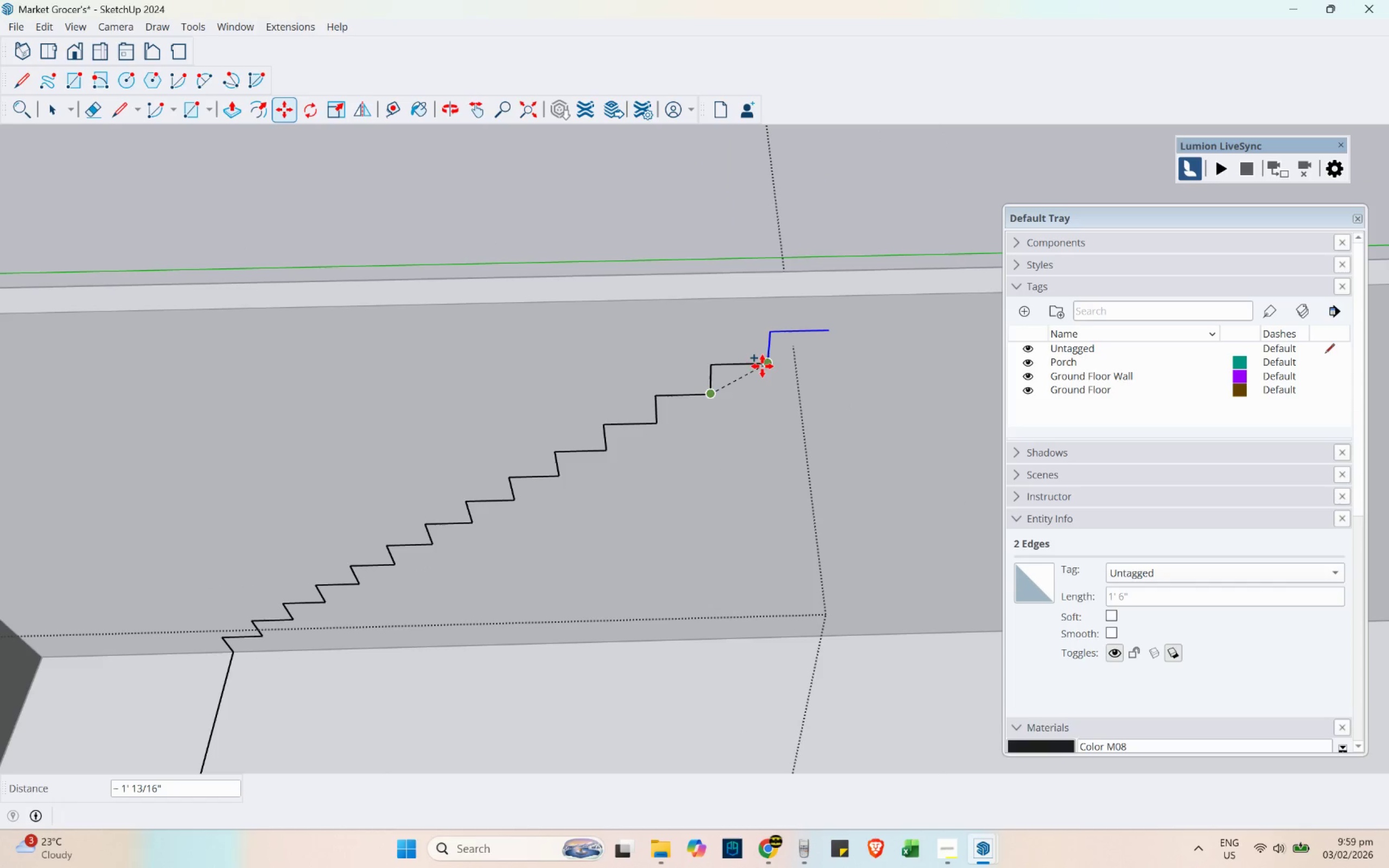 
left_click([767, 366])
 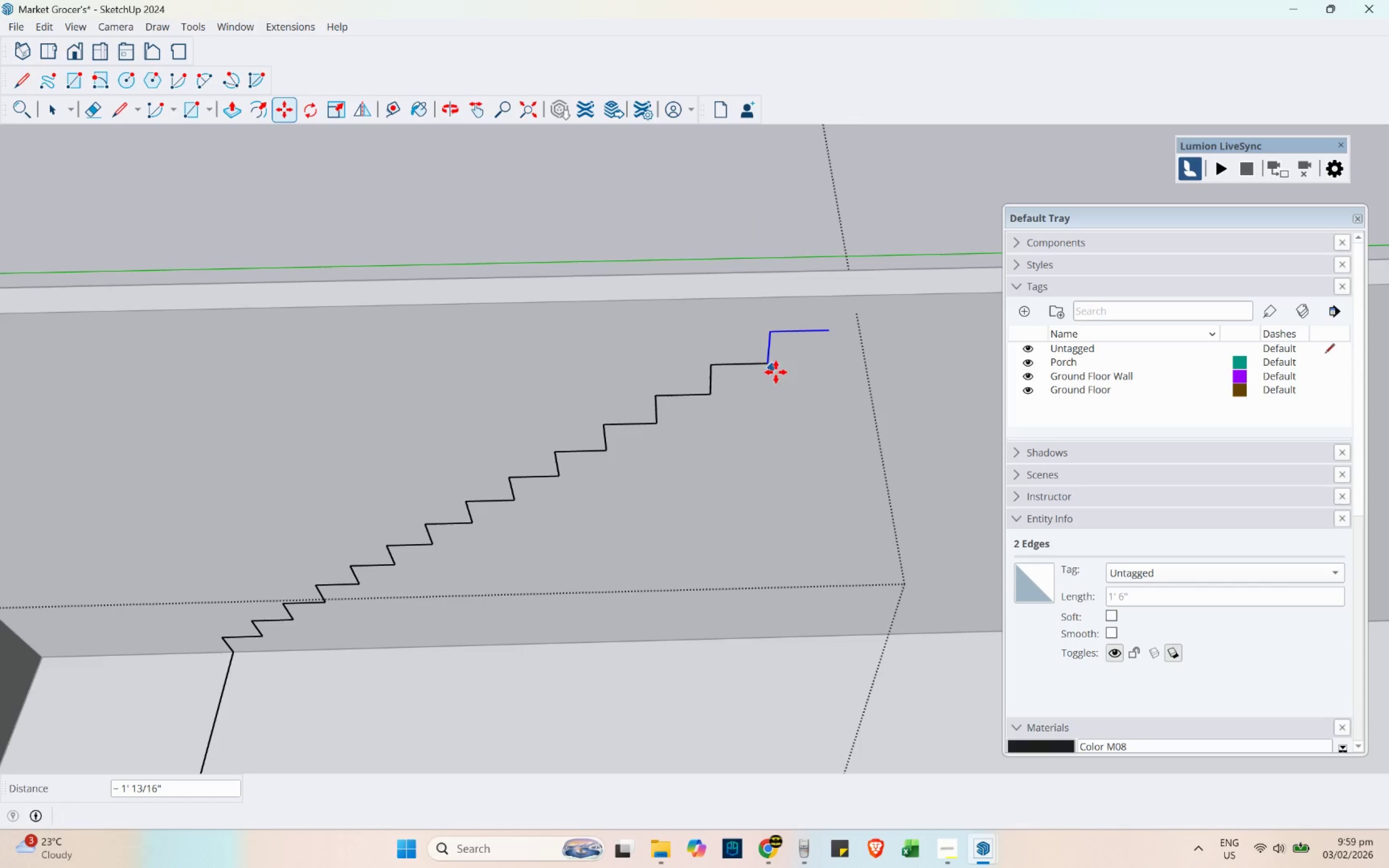 
key(Control+ControlLeft)
 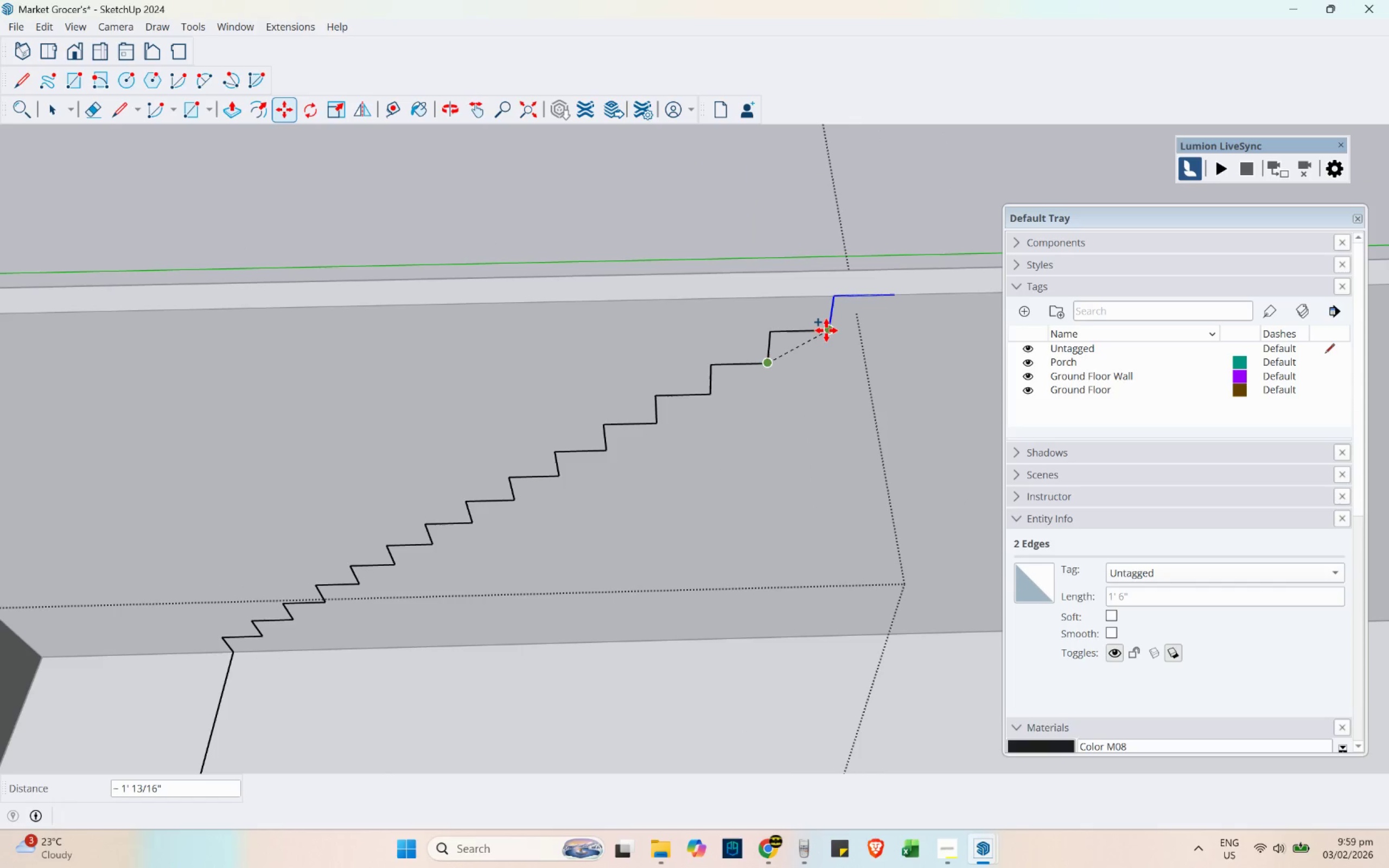 
left_click([827, 330])
 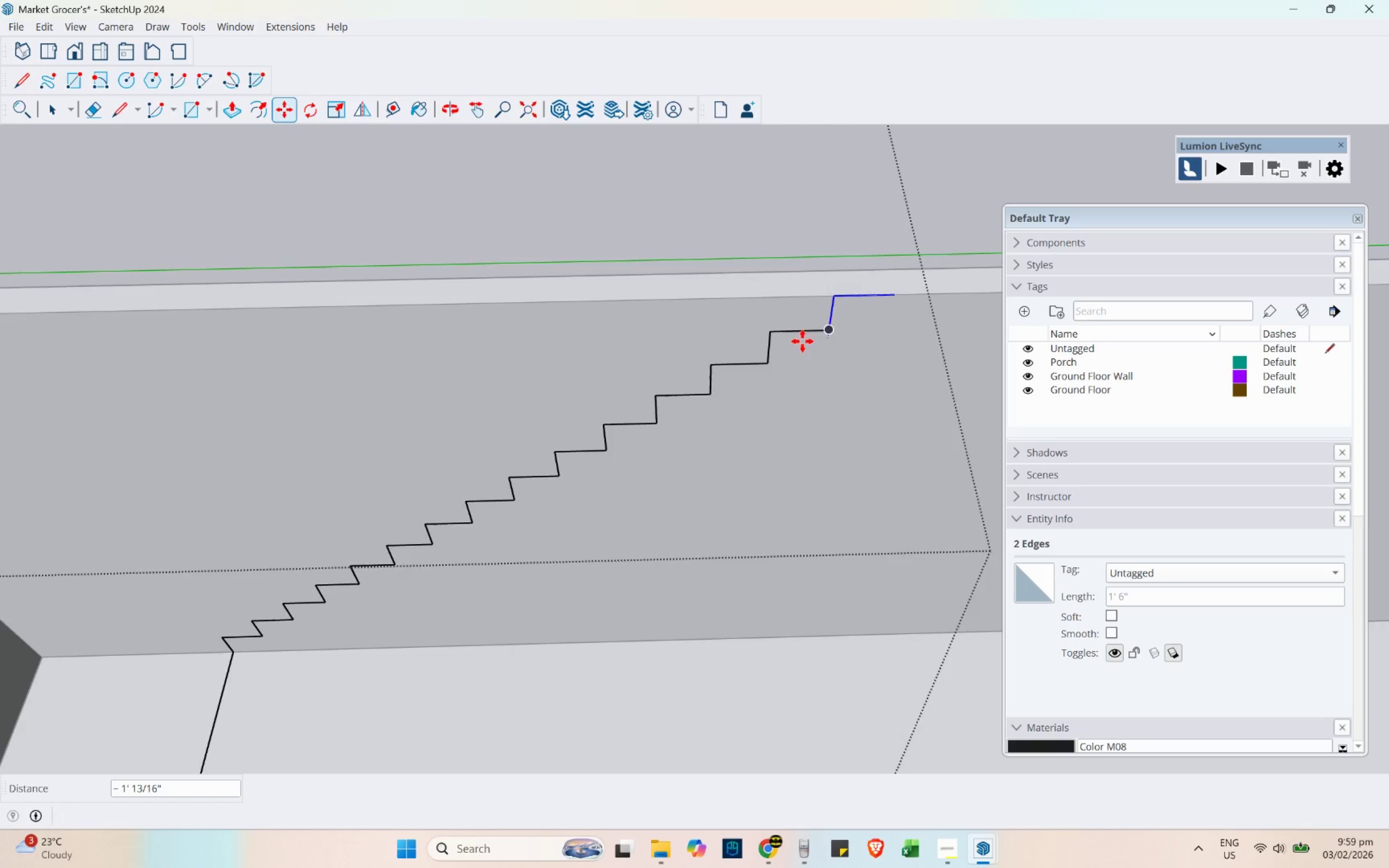 
scroll: coordinate [380, 307], scroll_direction: down, amount: 14.0
 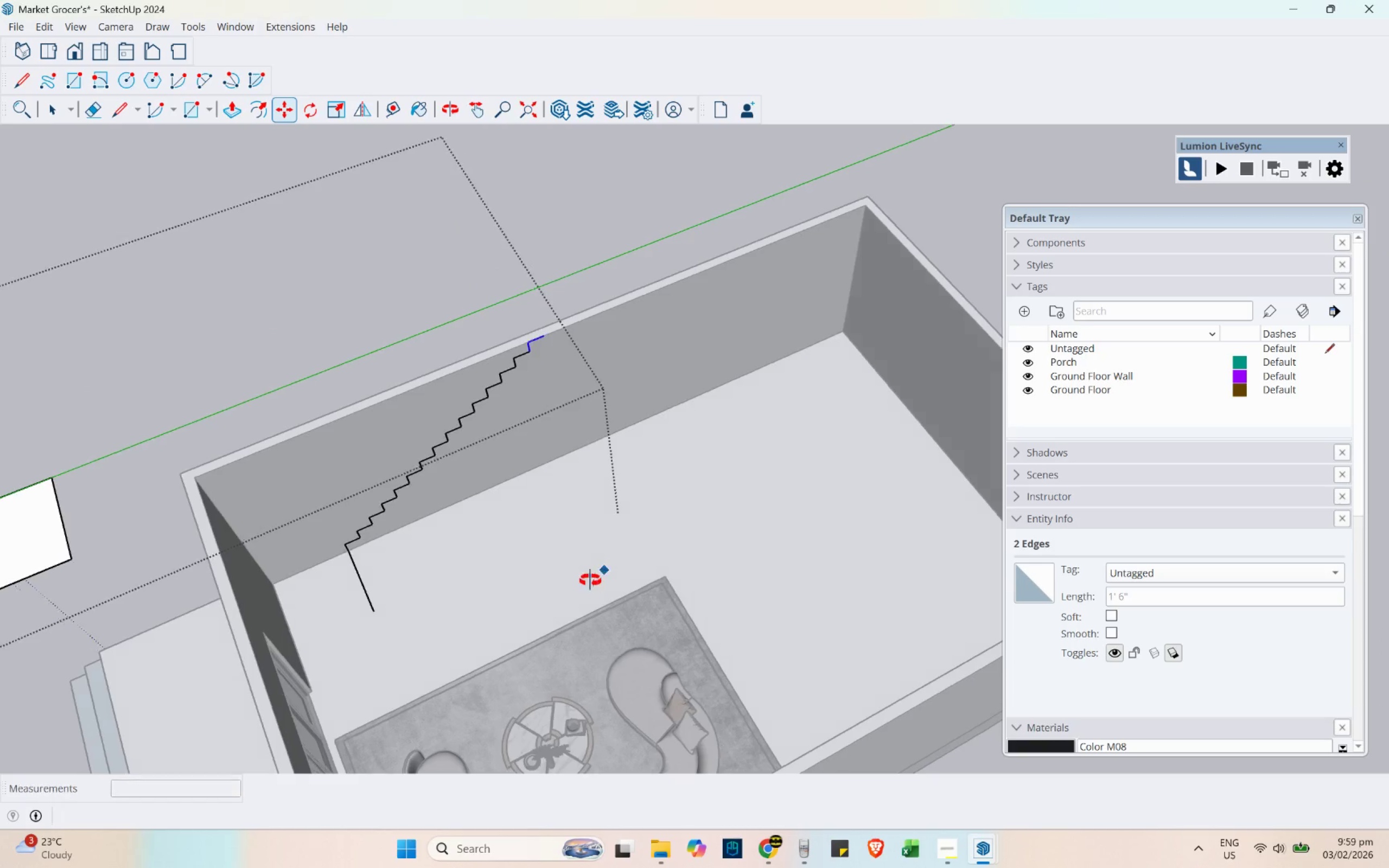 
scroll: coordinate [391, 493], scroll_direction: up, amount: 14.0
 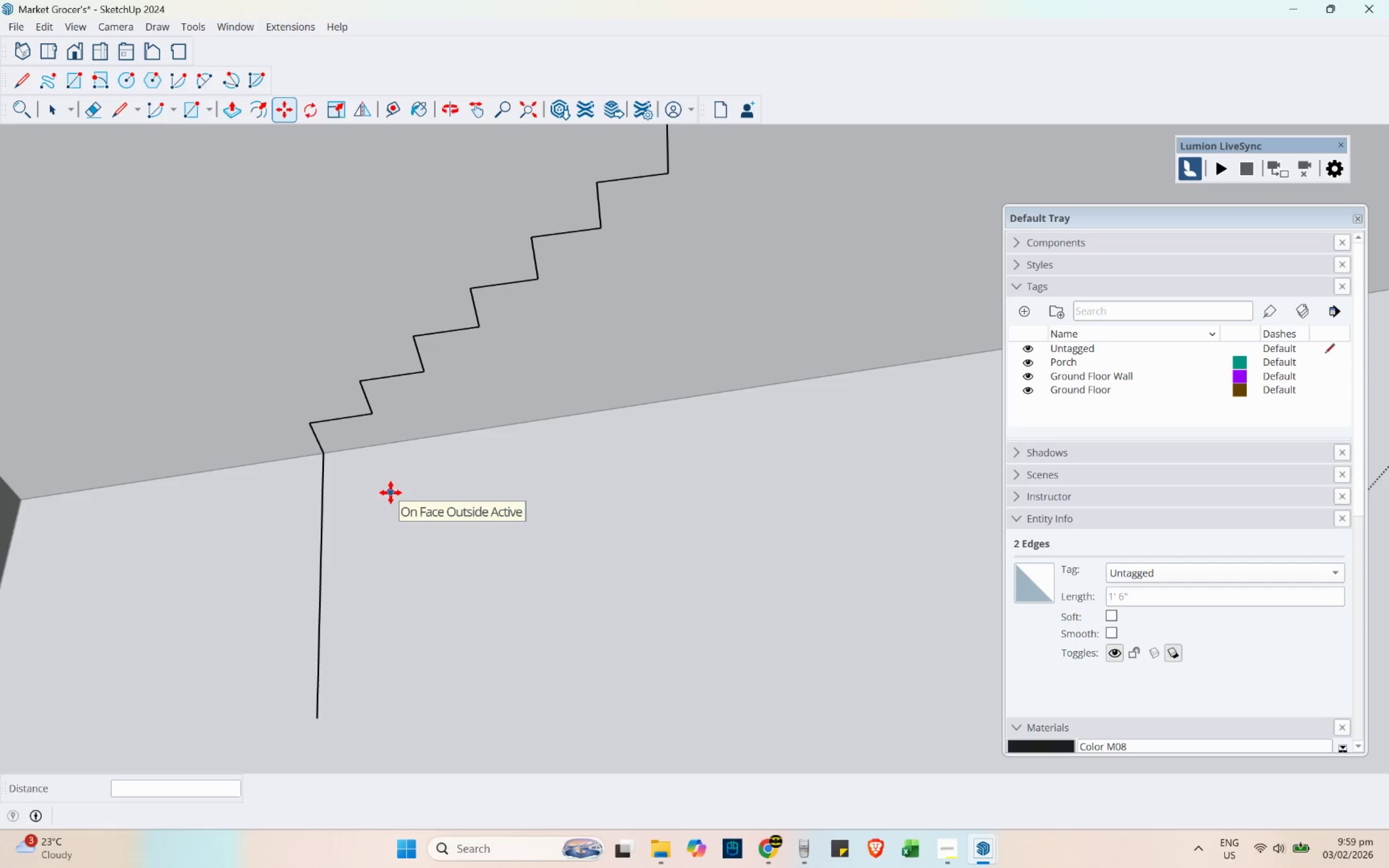 
key(Space)
 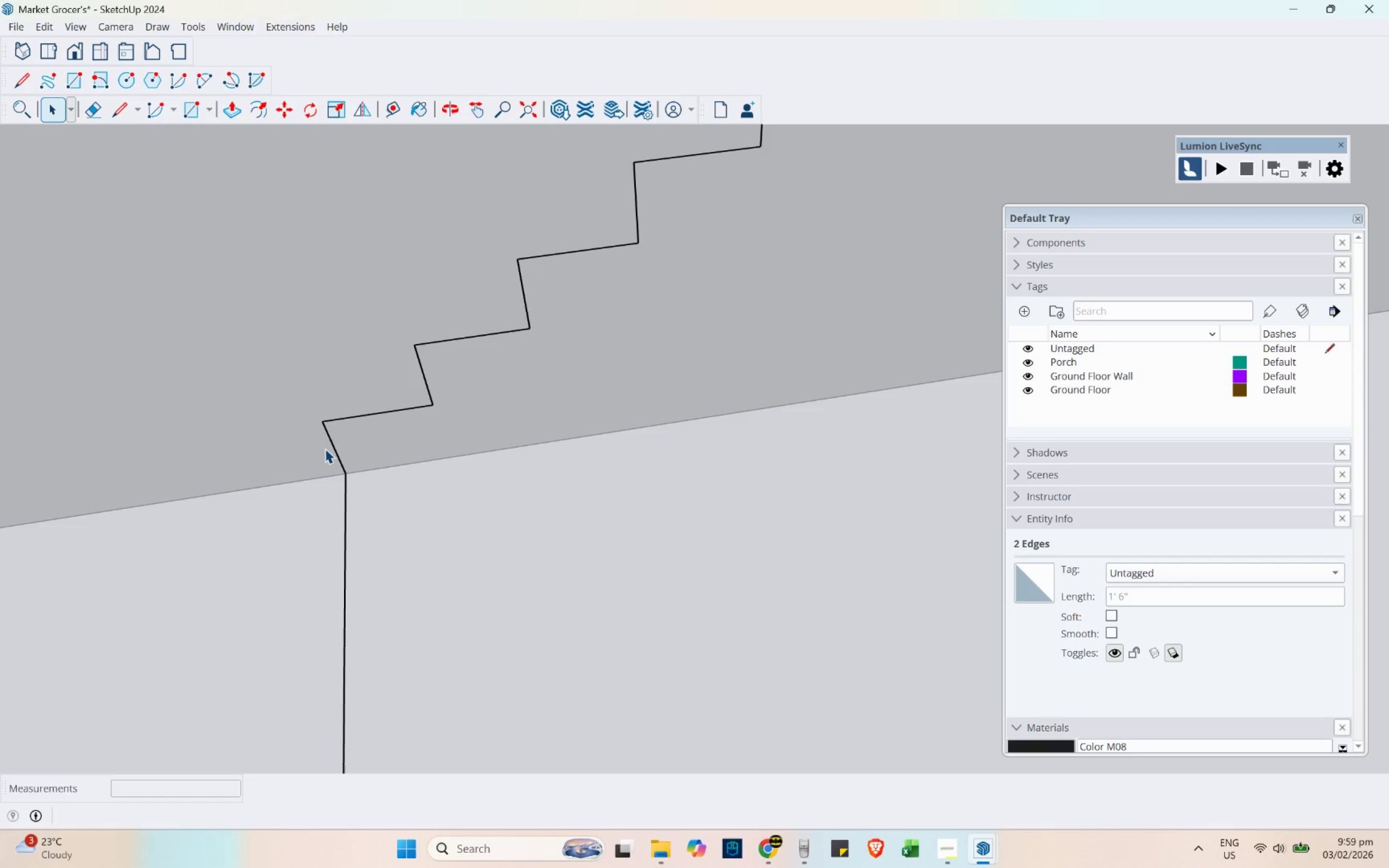 
key(L)
 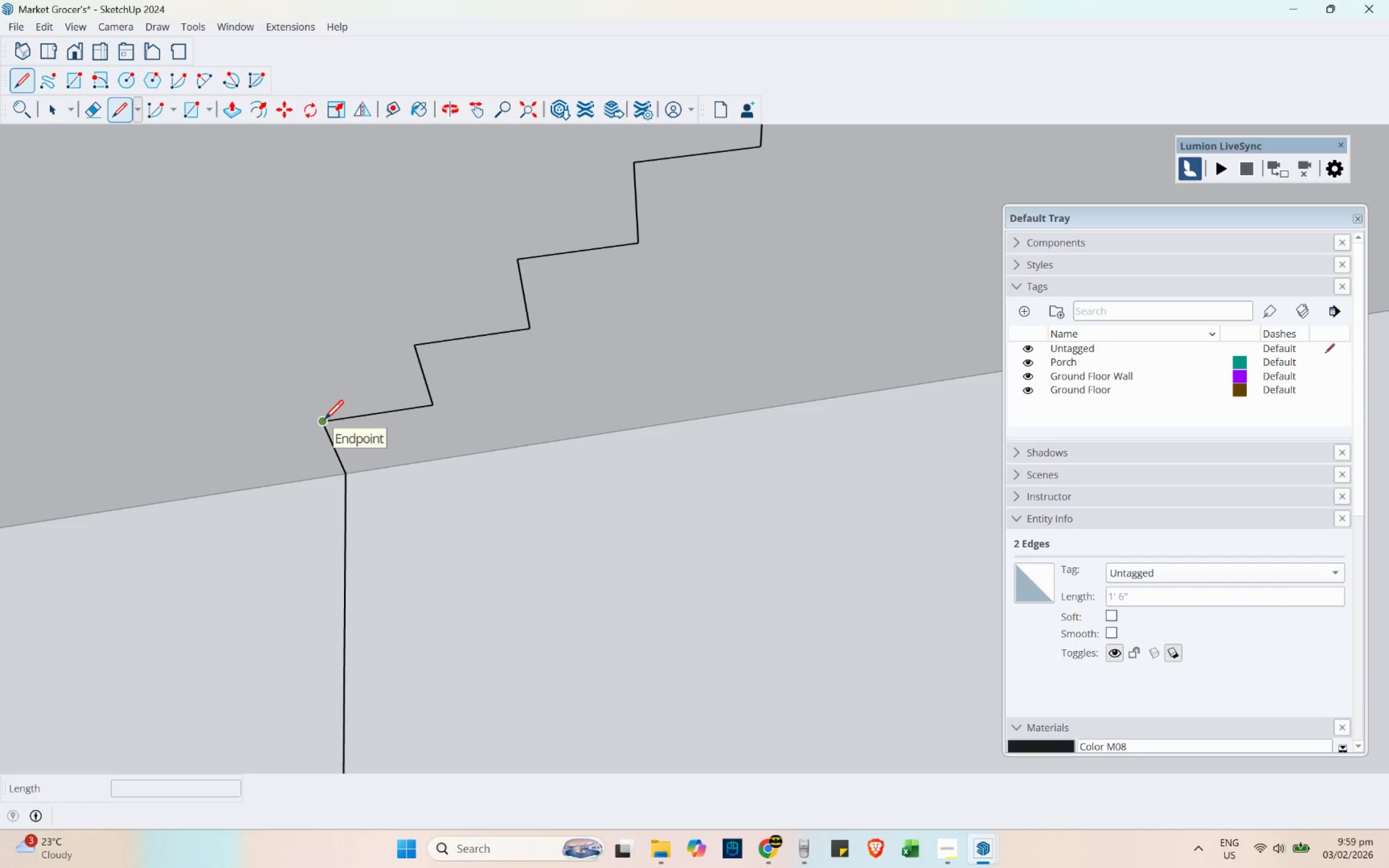 
scroll: coordinate [325, 449], scroll_direction: up, amount: 2.0
 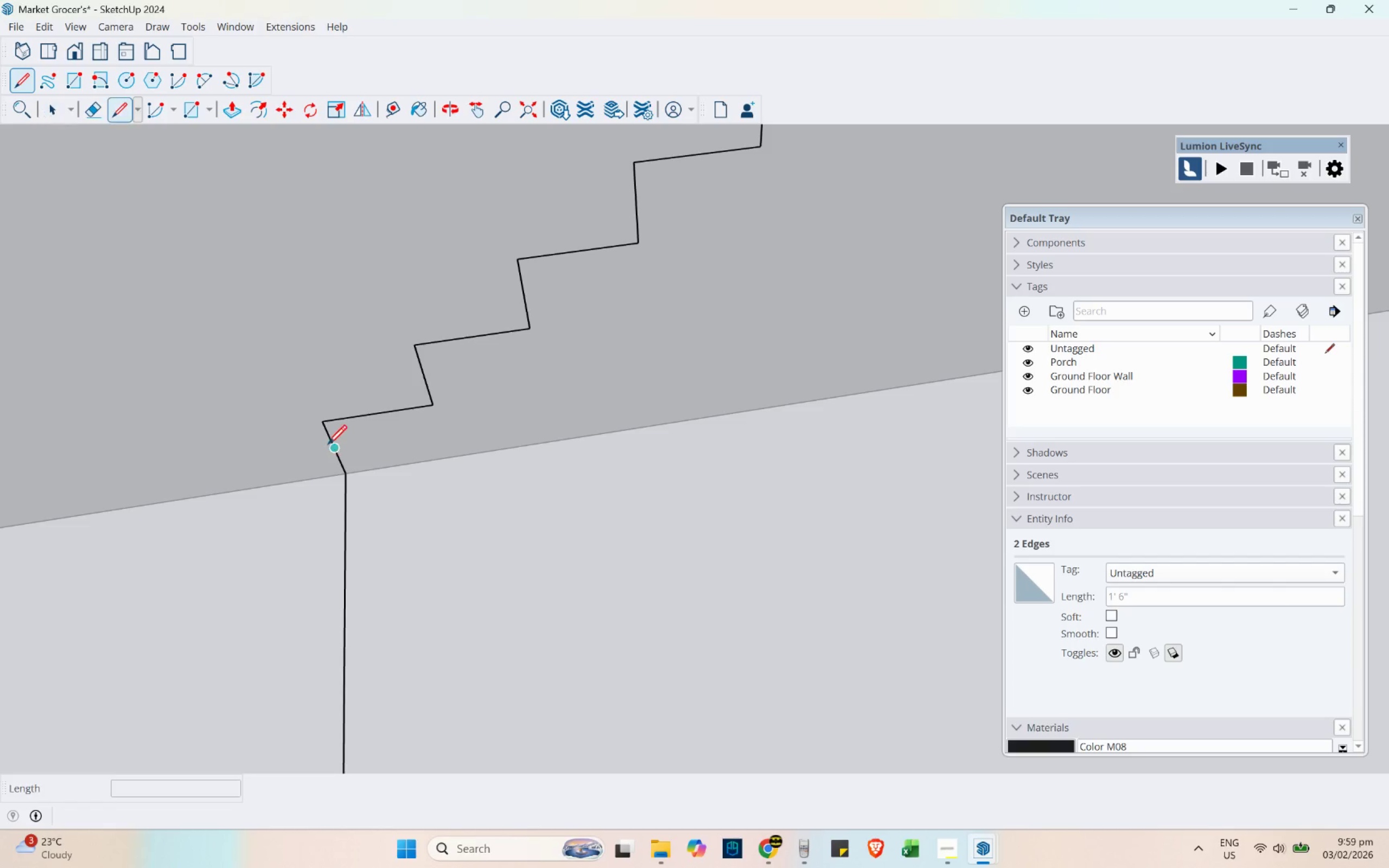 
wait(5.1)
 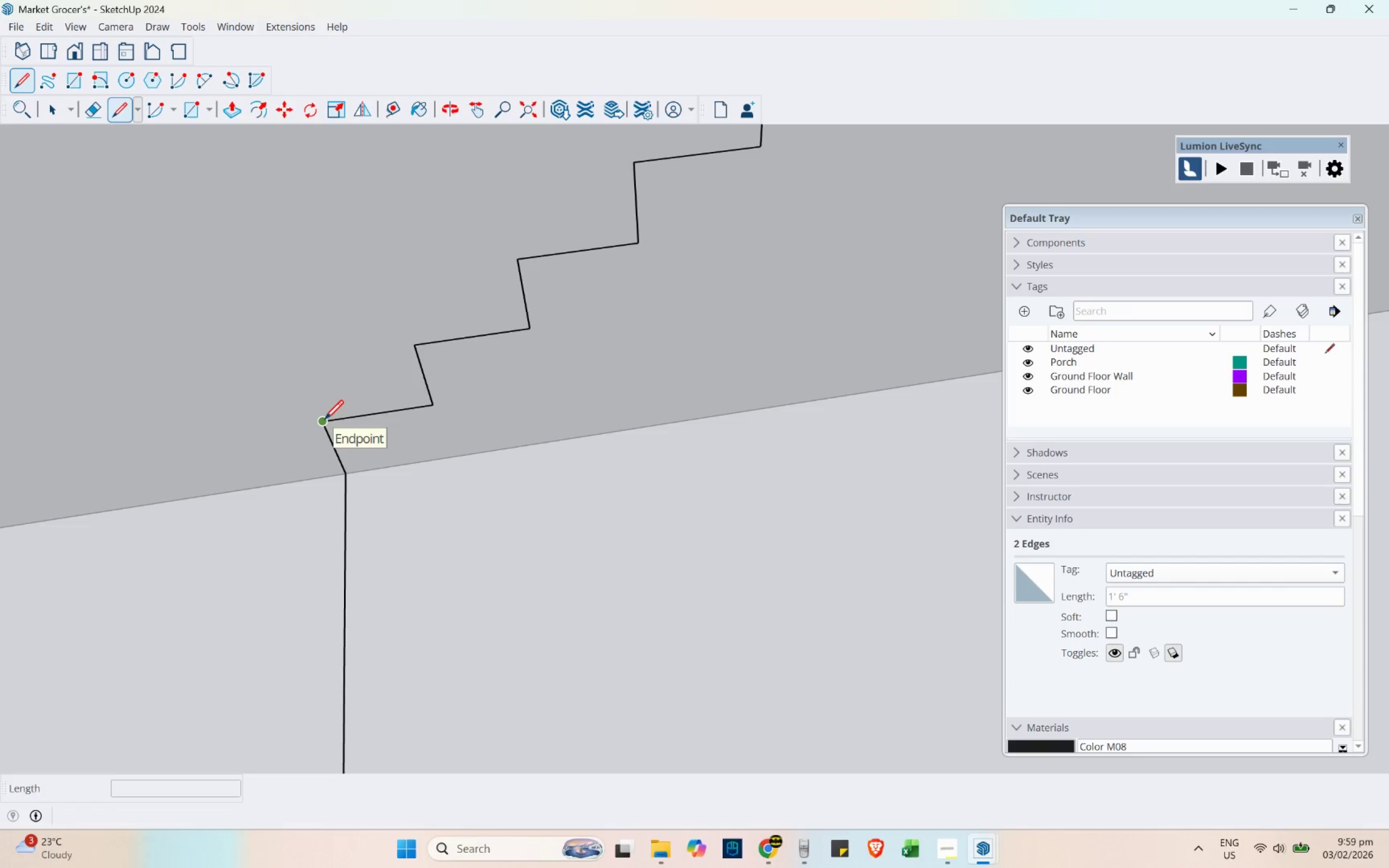 
scroll: coordinate [426, 511], scroll_direction: down, amount: 19.0
 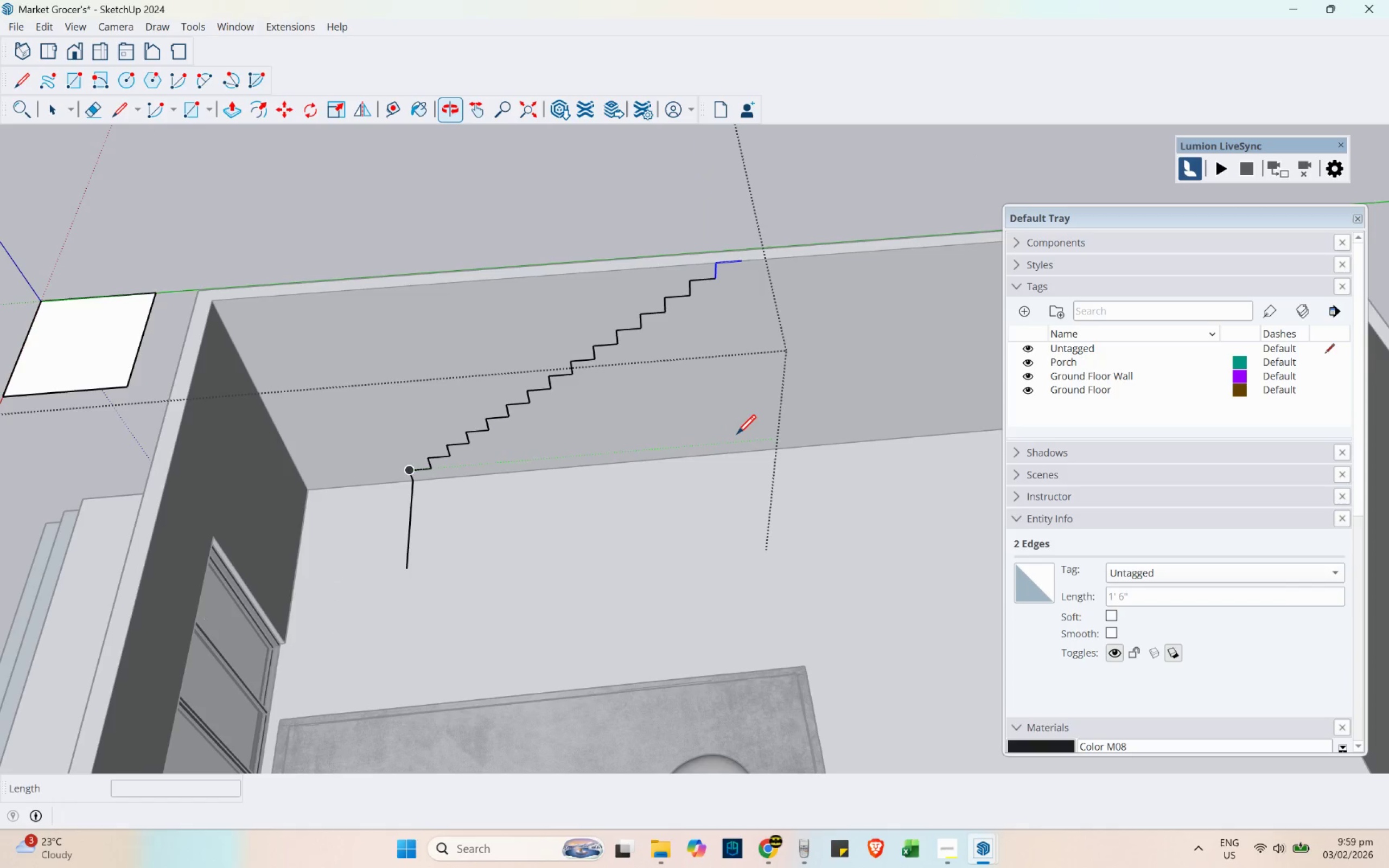 
mouse_move([464, 512])
 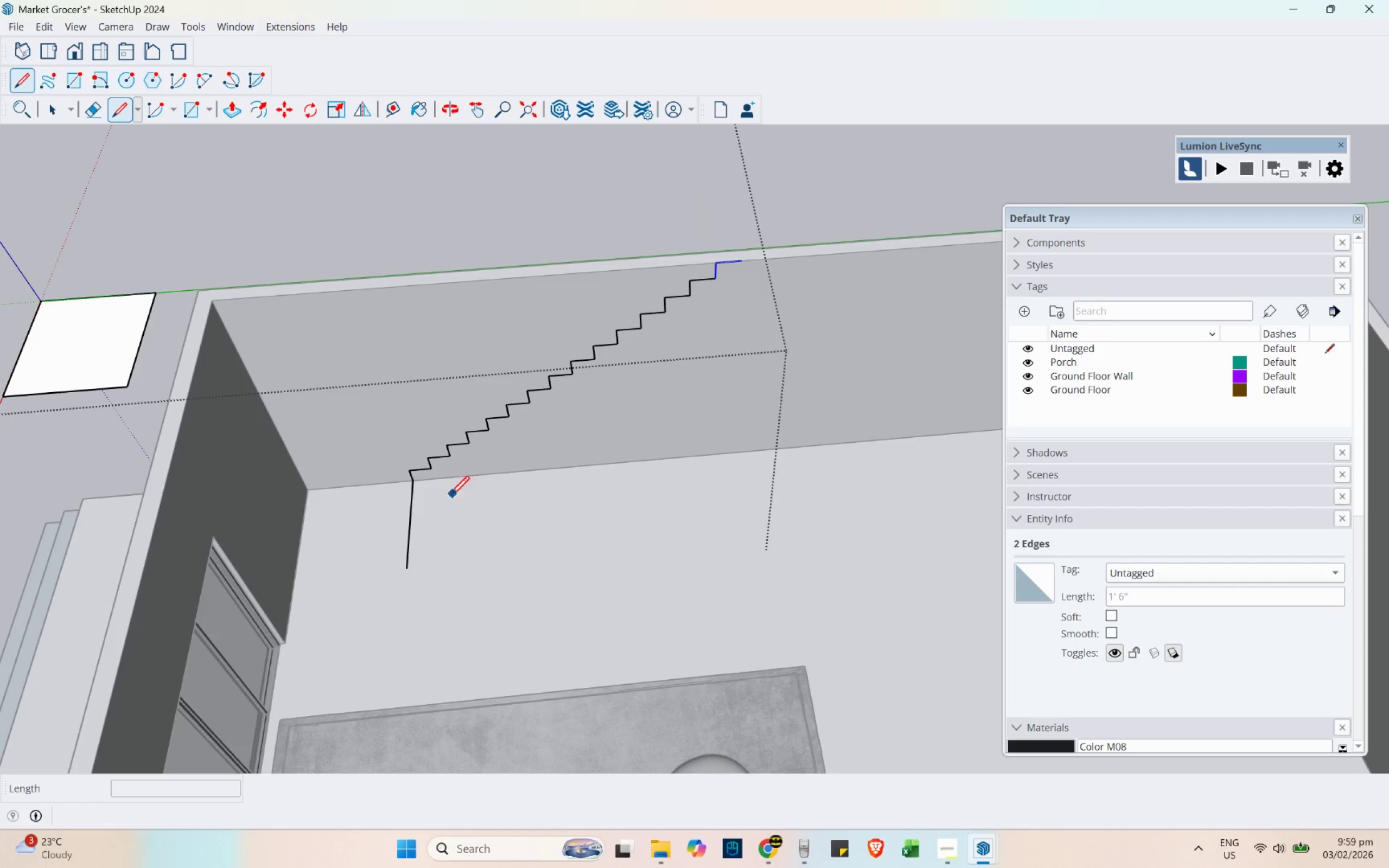 
scroll: coordinate [419, 486], scroll_direction: up, amount: 5.0
 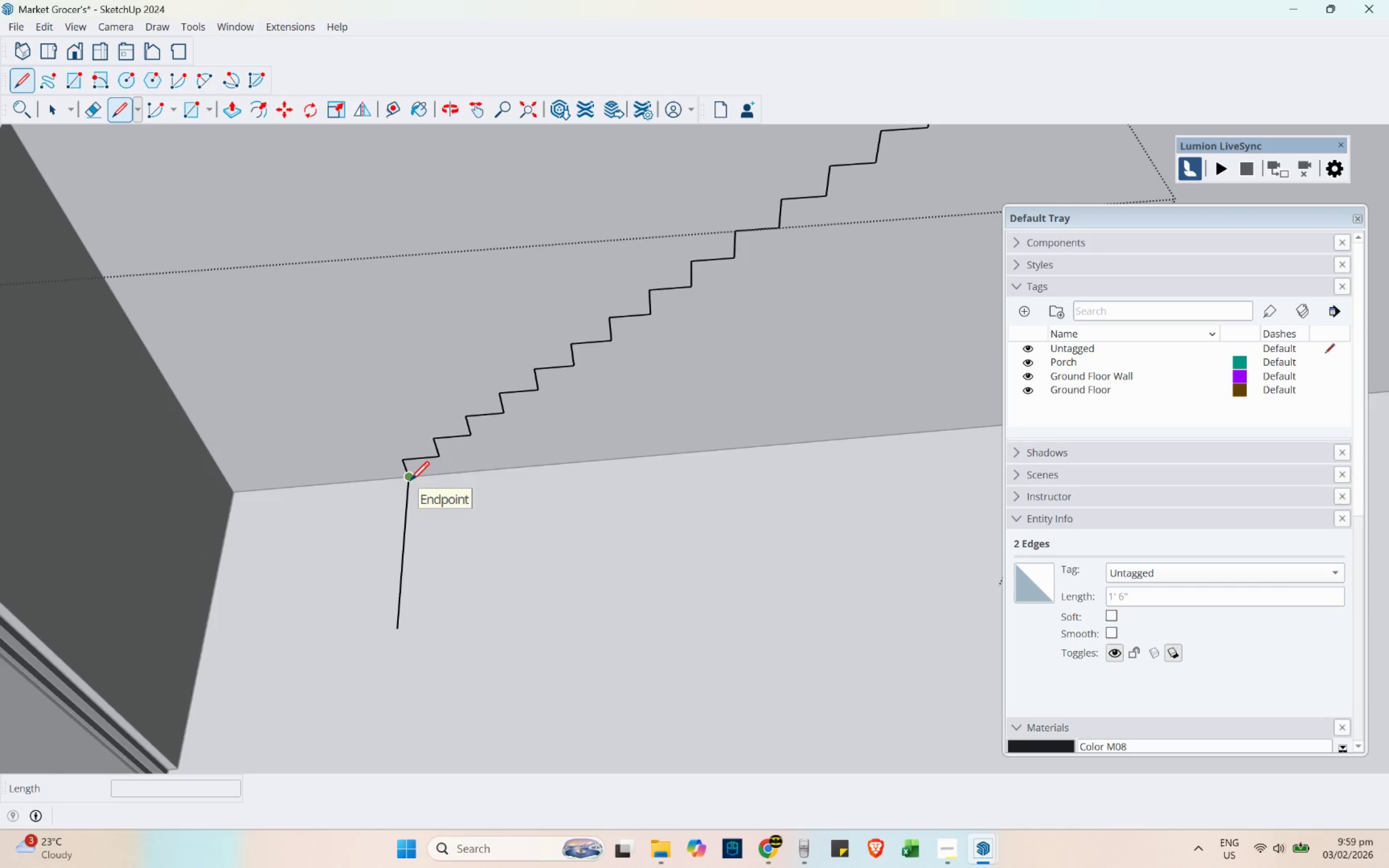 
left_click([410, 480])
 